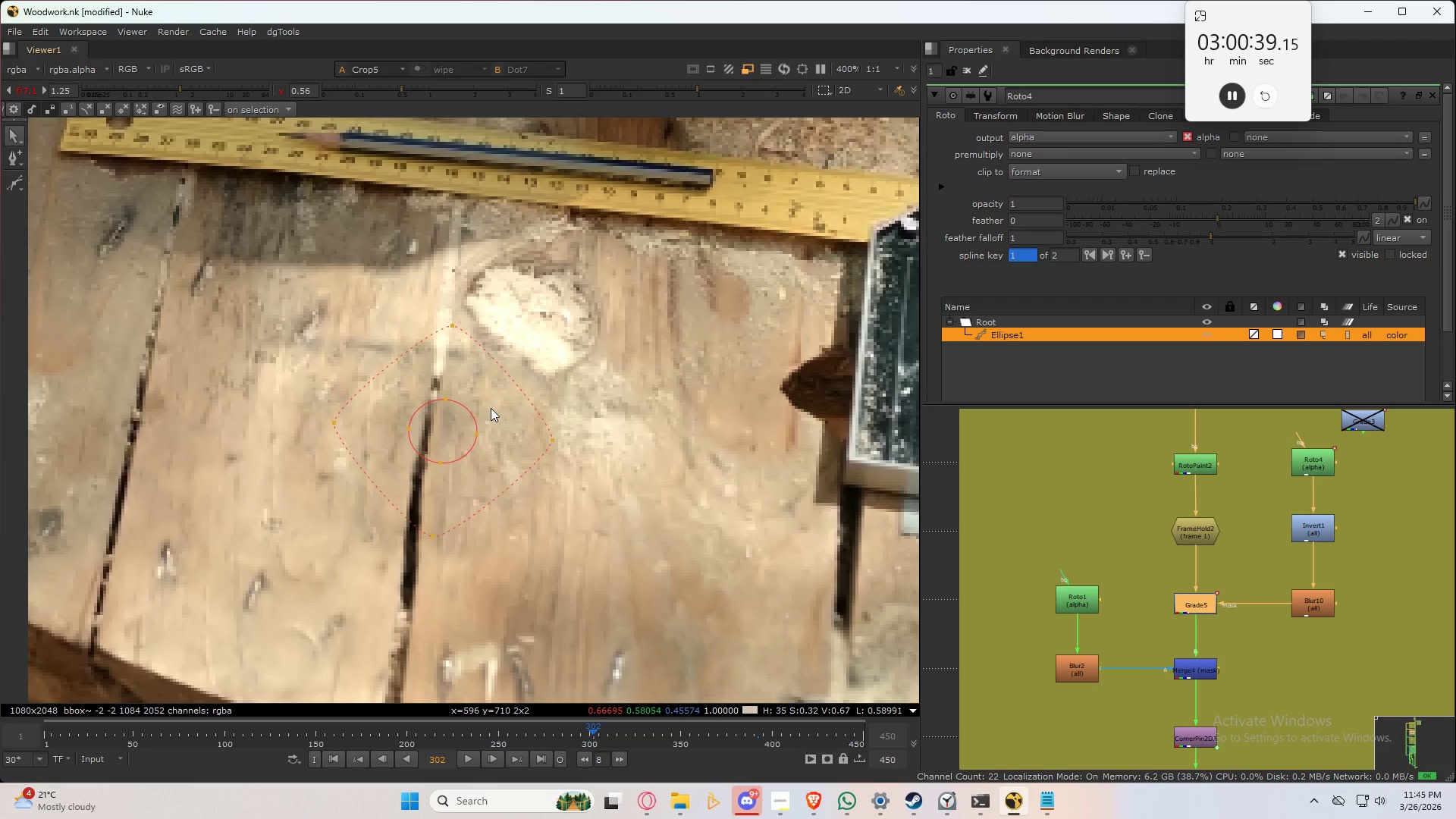 
key(Control+ControlLeft)
 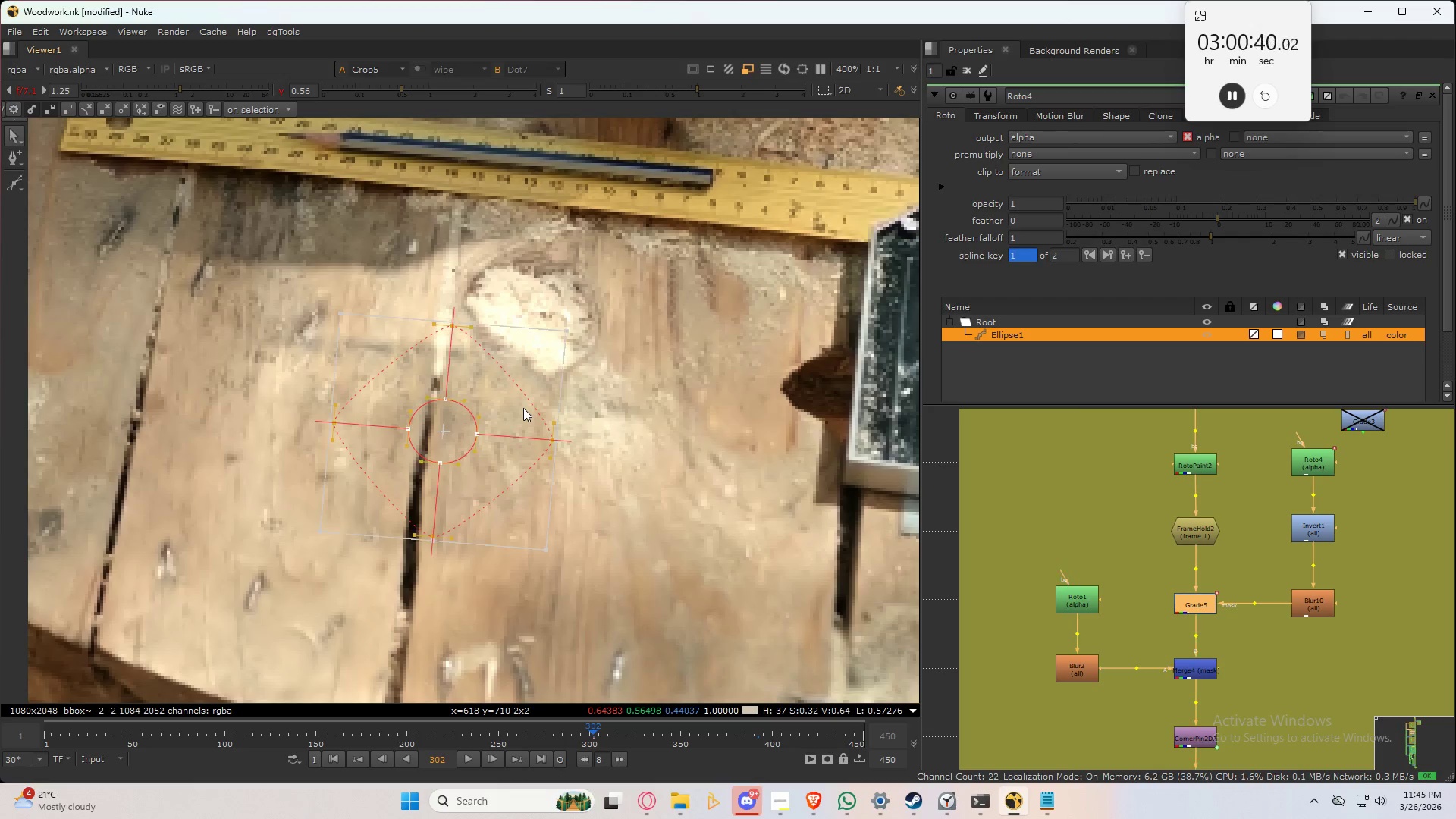 
key(Control+A)
 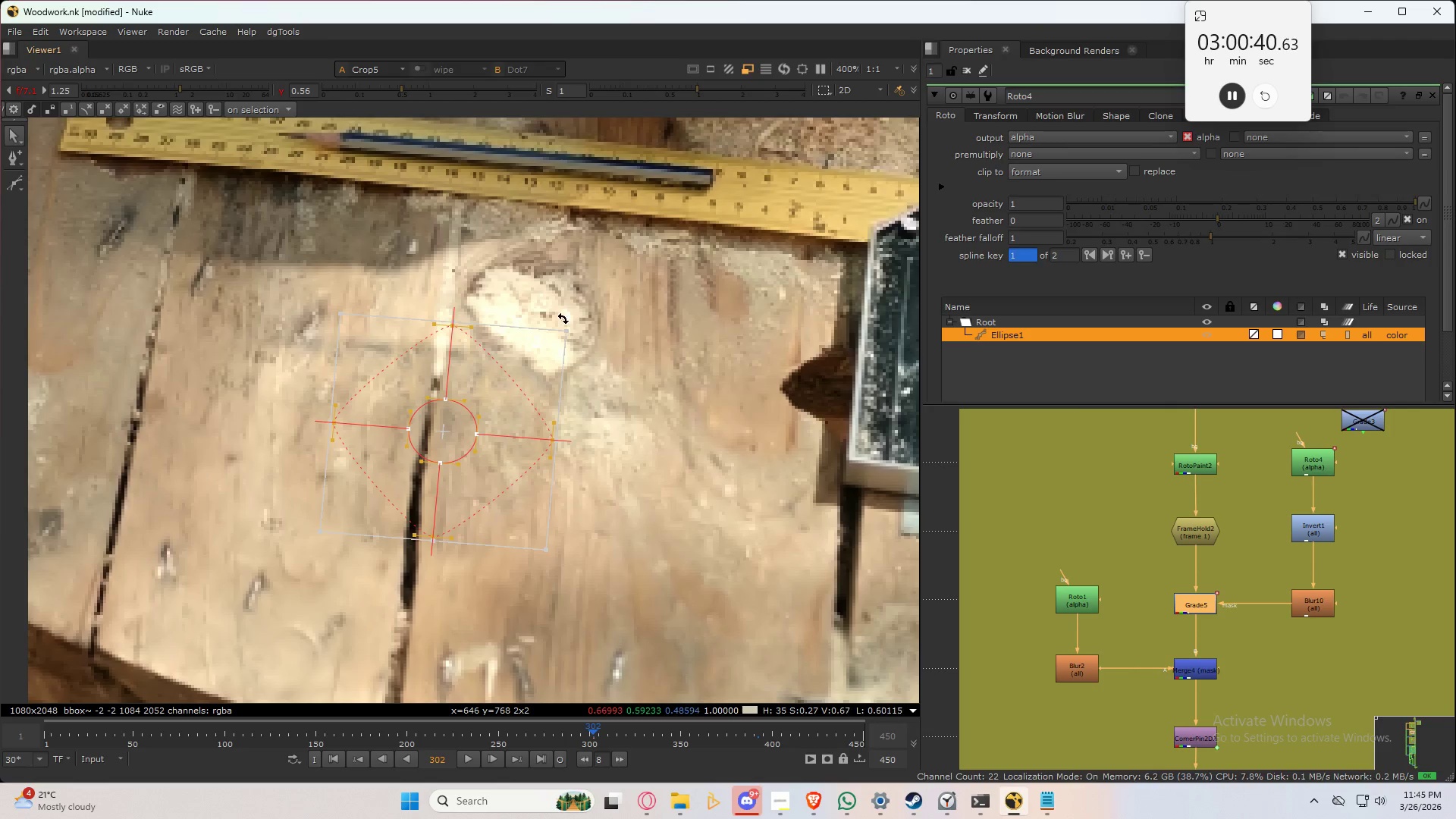 
hold_key(key=ShiftLeft, duration=1.51)
left_click_drag(start_coordinate=[567, 333], to_coordinate=[519, 369])
 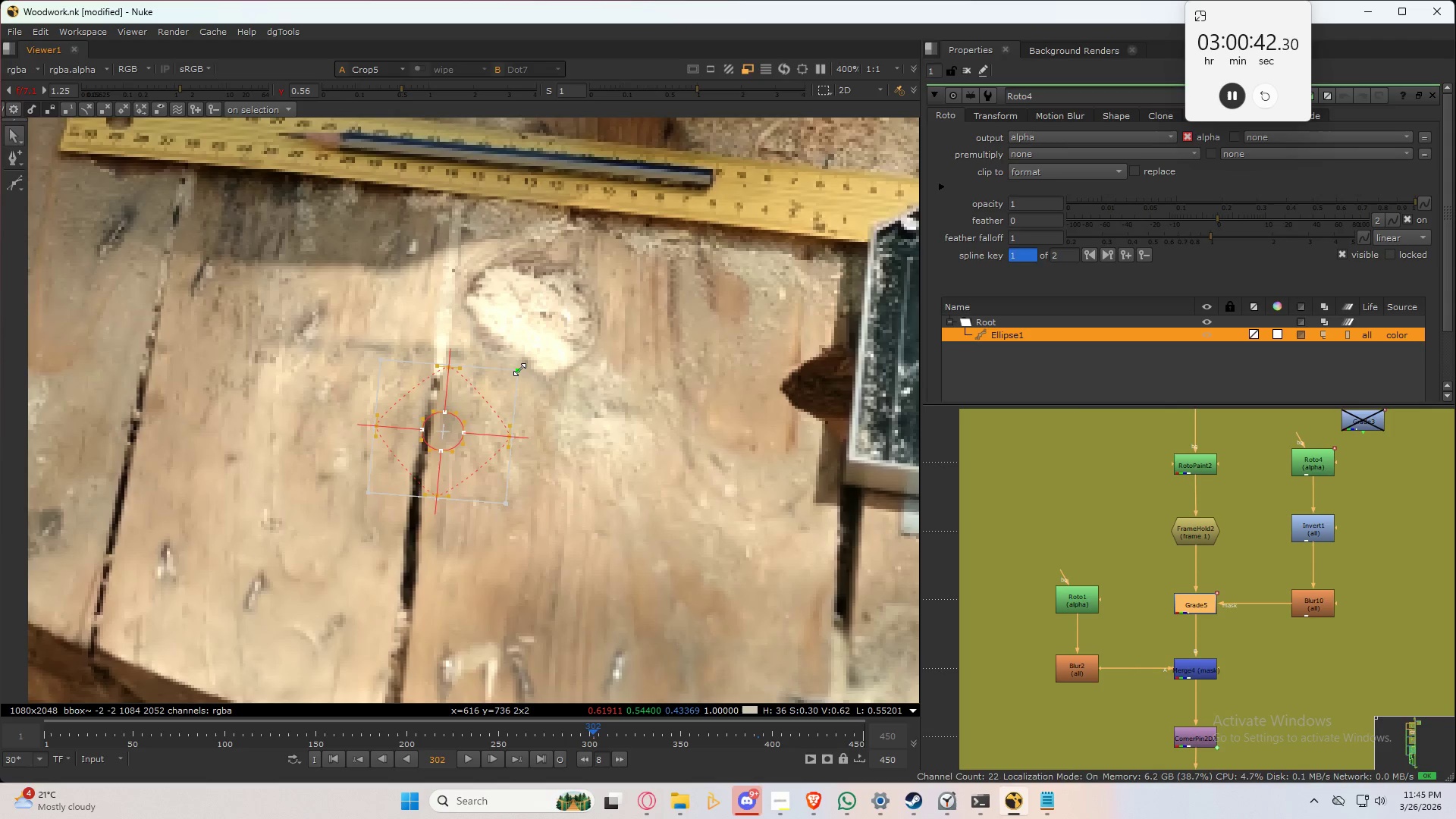 
hold_key(key=ShiftLeft, duration=0.61)
 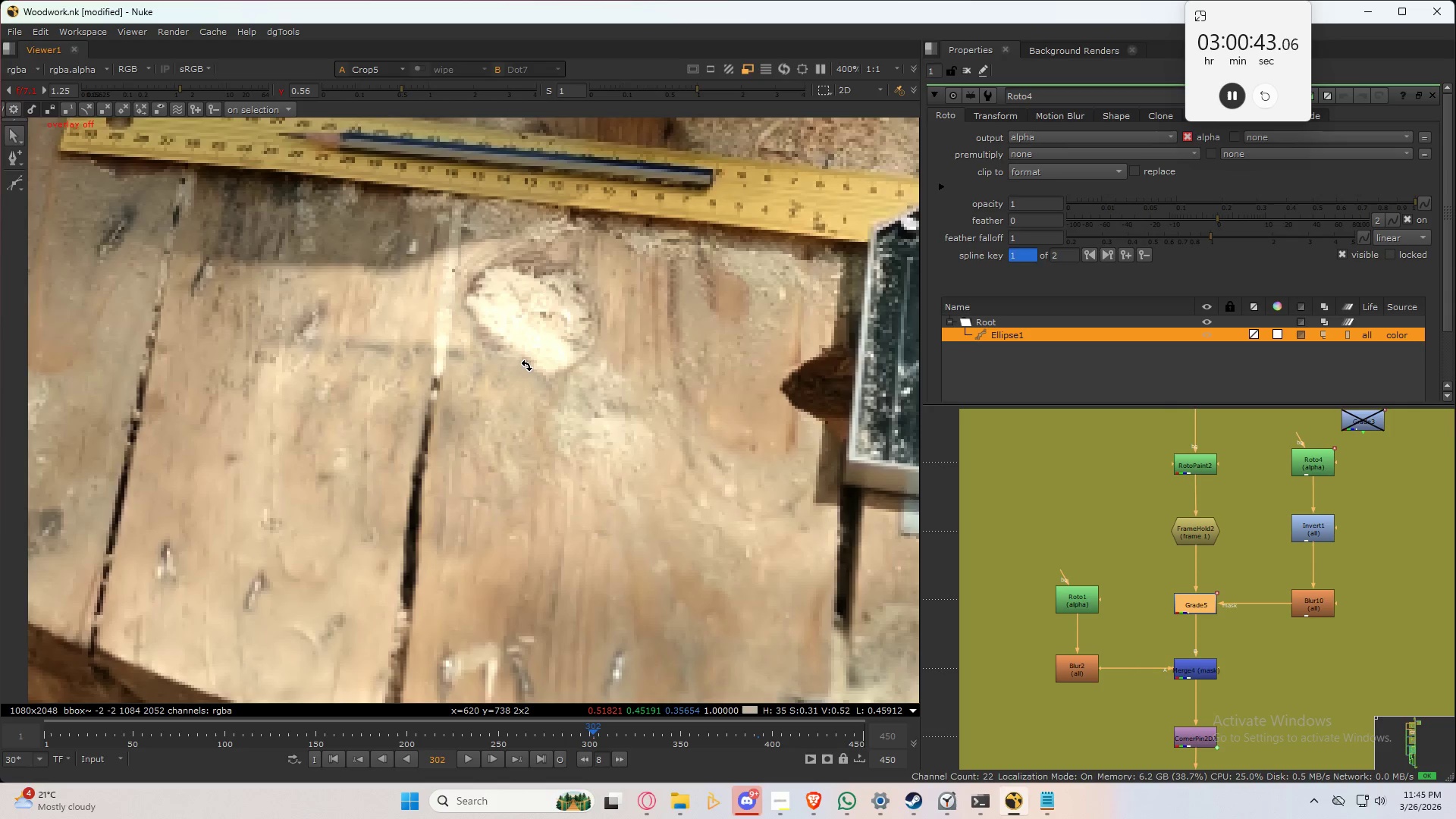 
key(Q)
 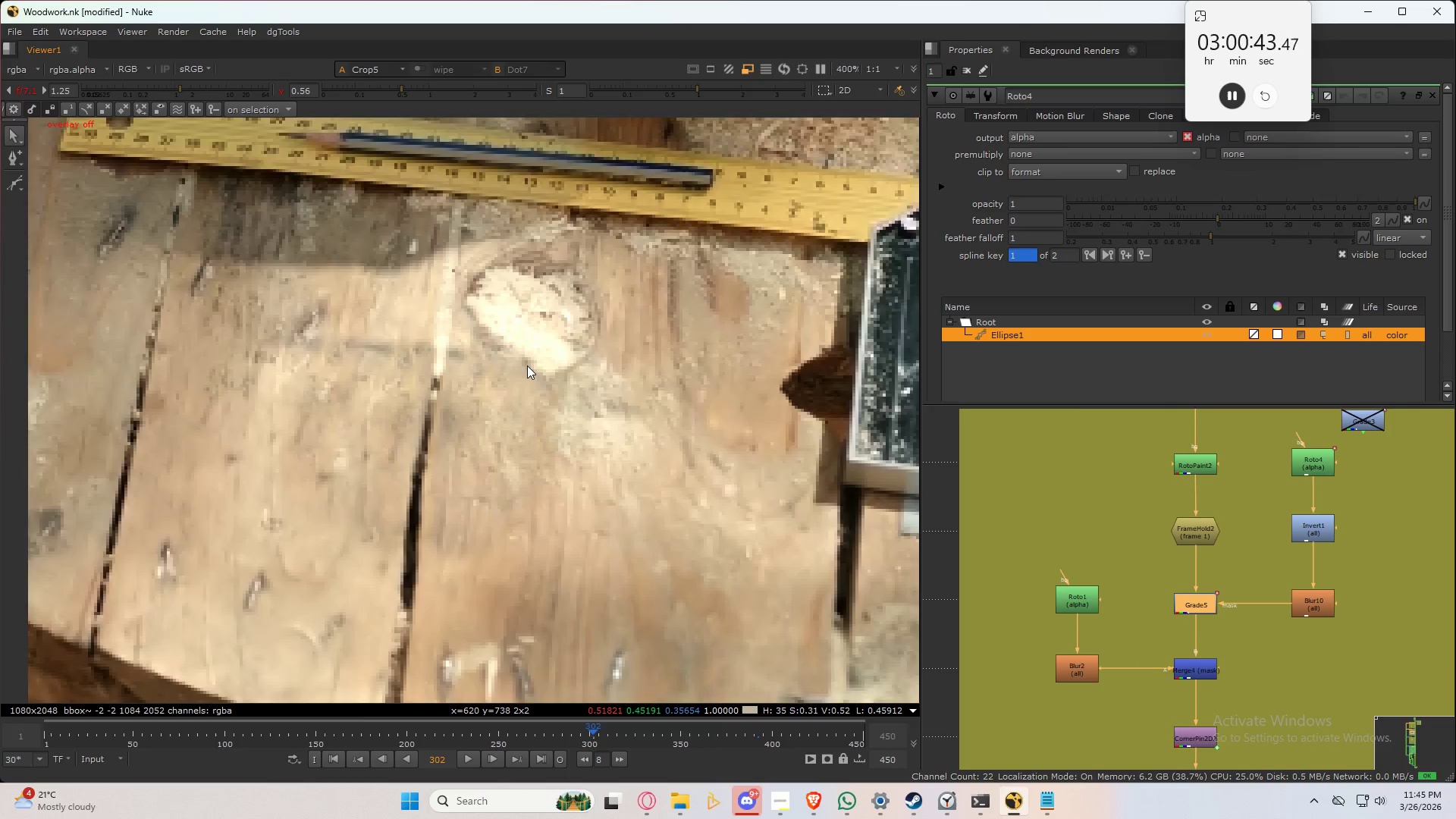 
scroll: coordinate [527, 366], scroll_direction: down, amount: 3.0
 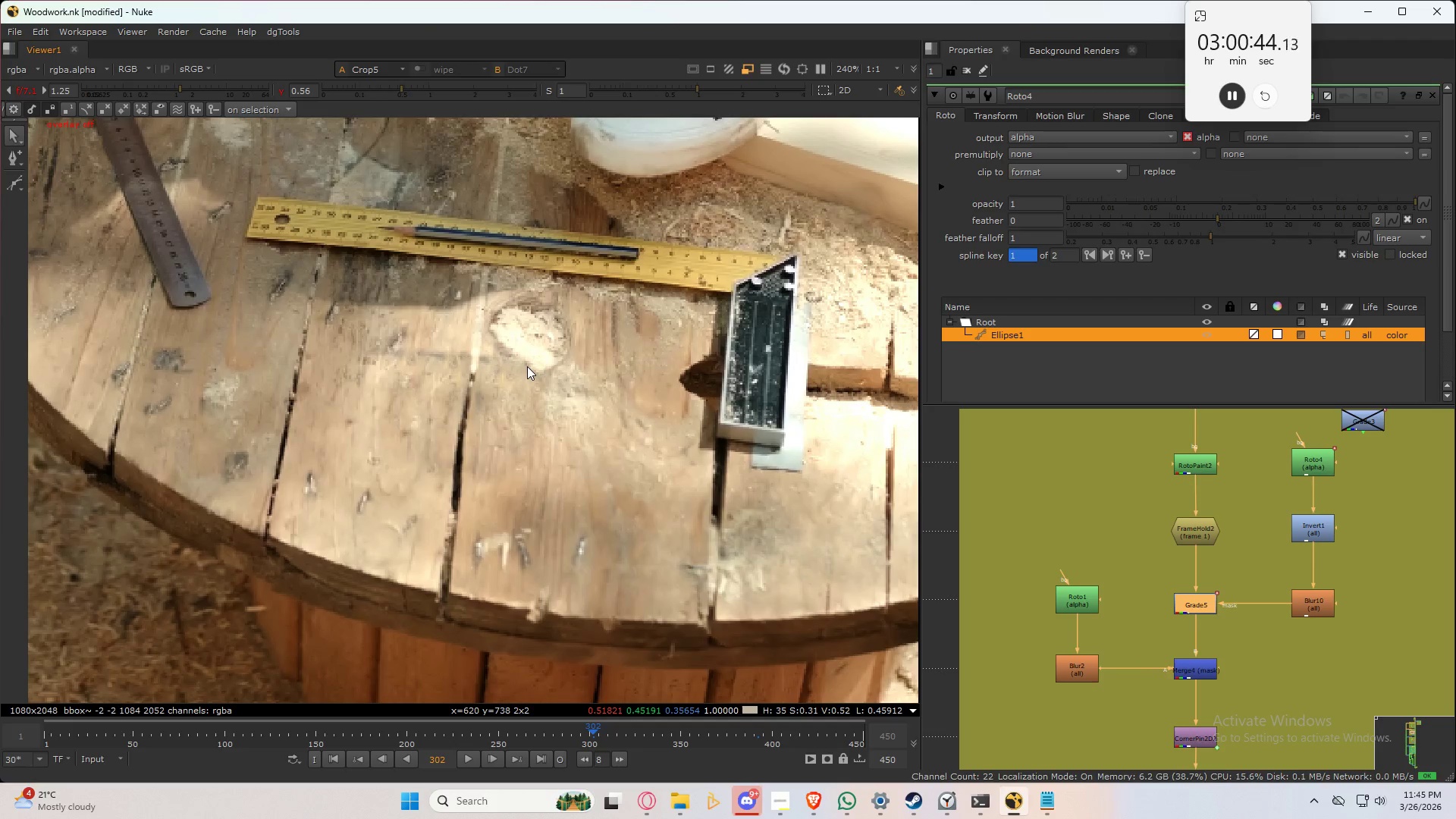 
type(32)
 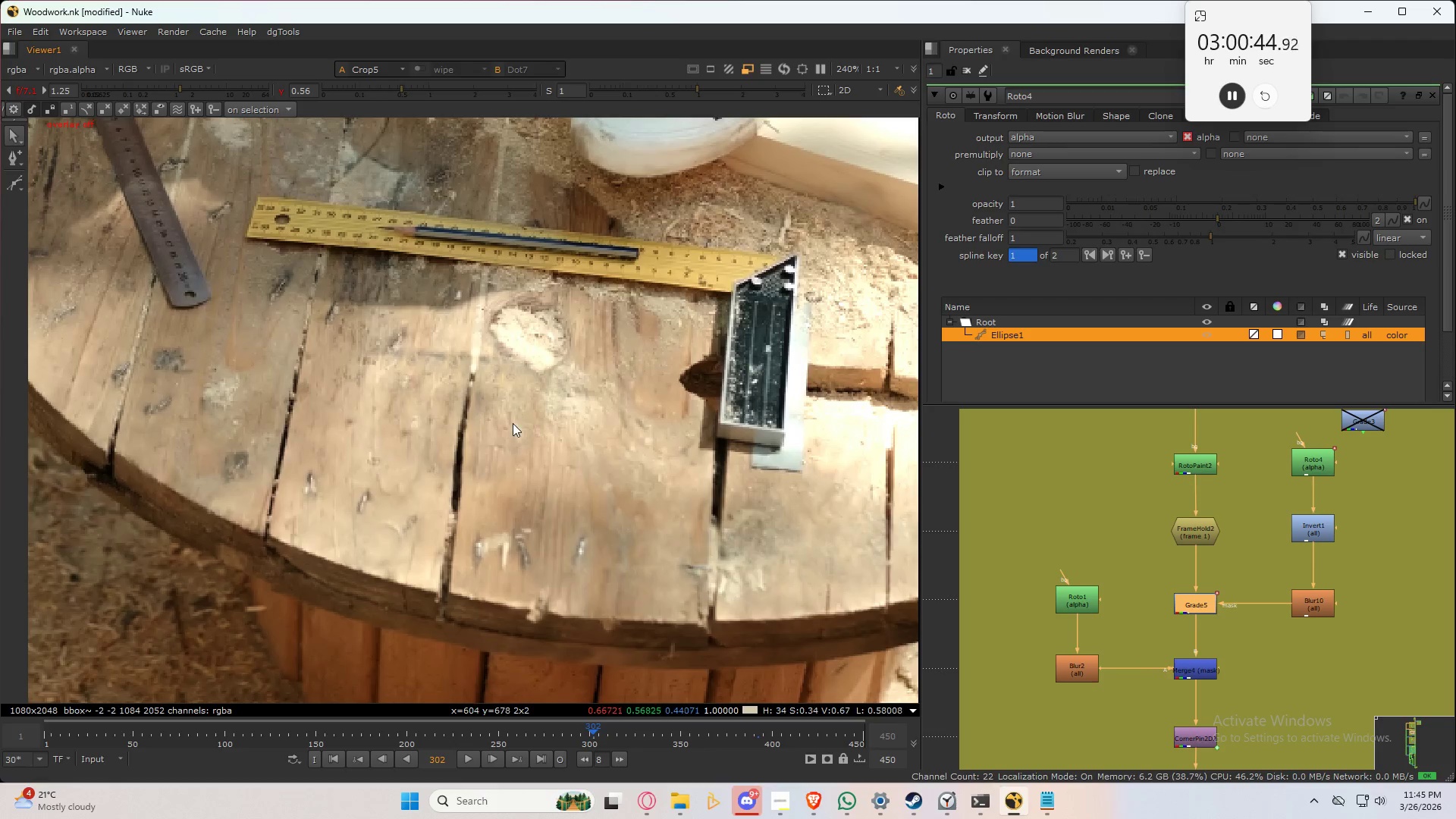 
type(32q)
 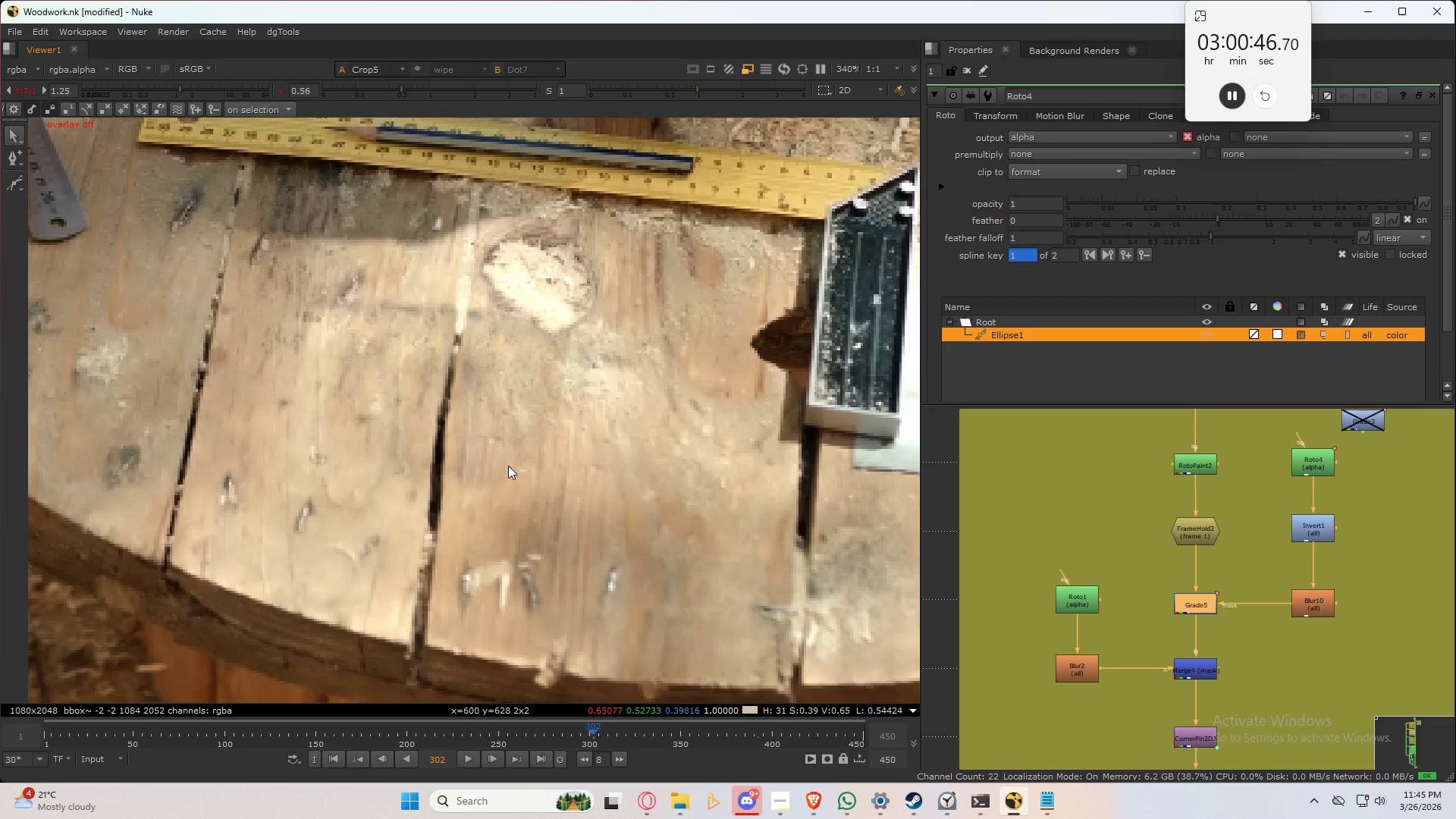 
scroll: coordinate [508, 466], scroll_direction: up, amount: 2.0
 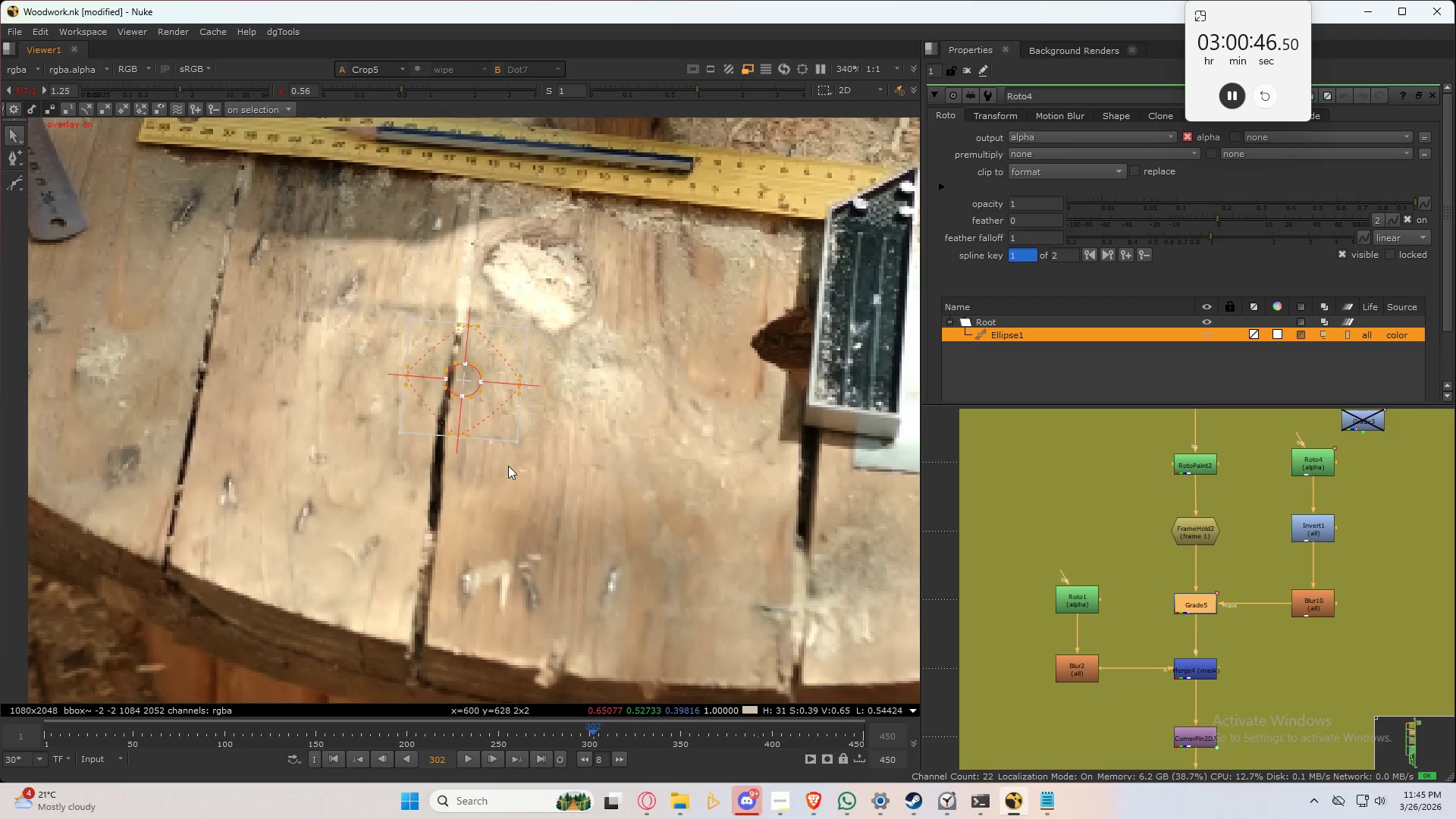 
type(qq)
 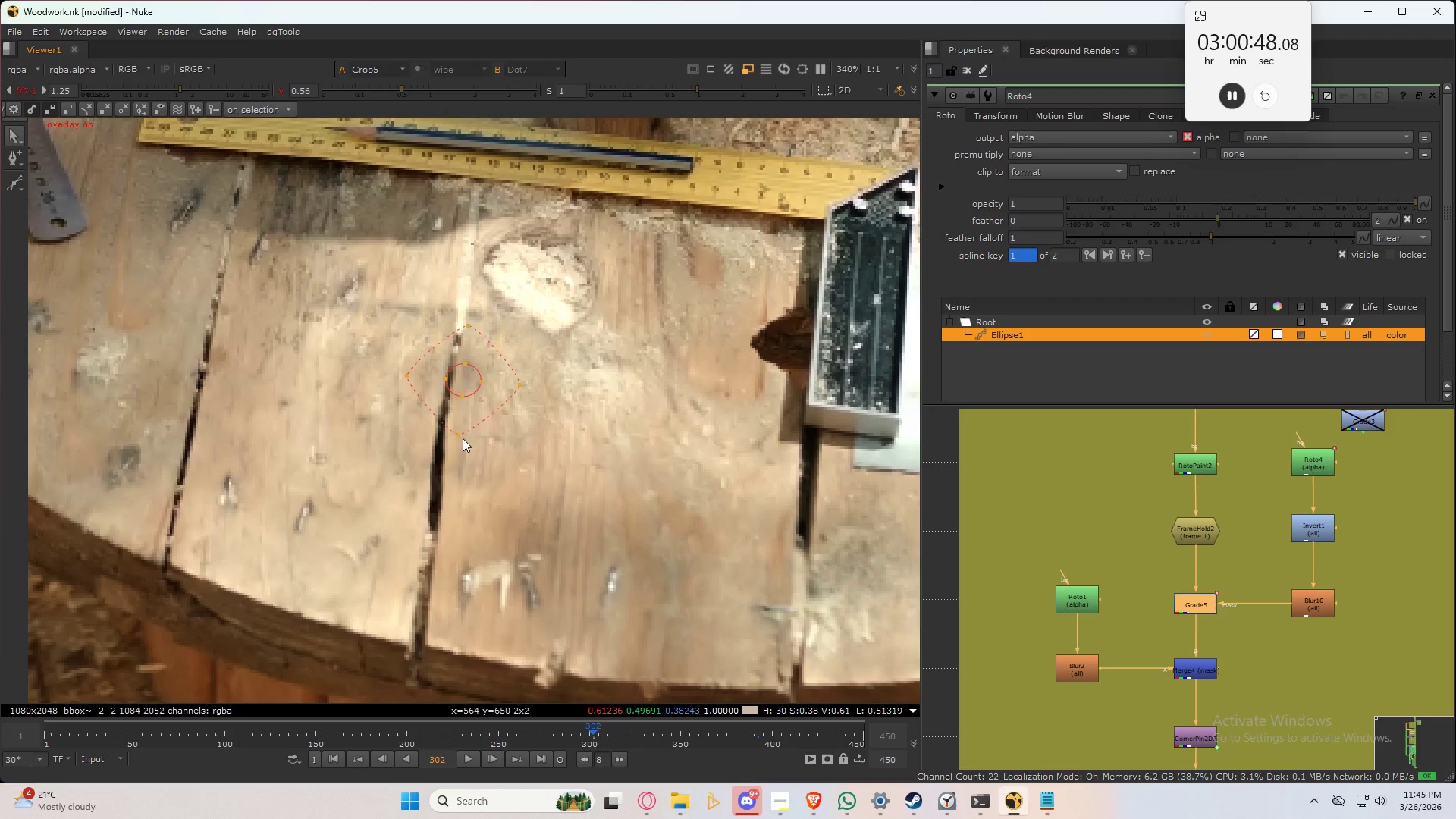 
left_click_drag(start_coordinate=[460, 437], to_coordinate=[459, 510])
 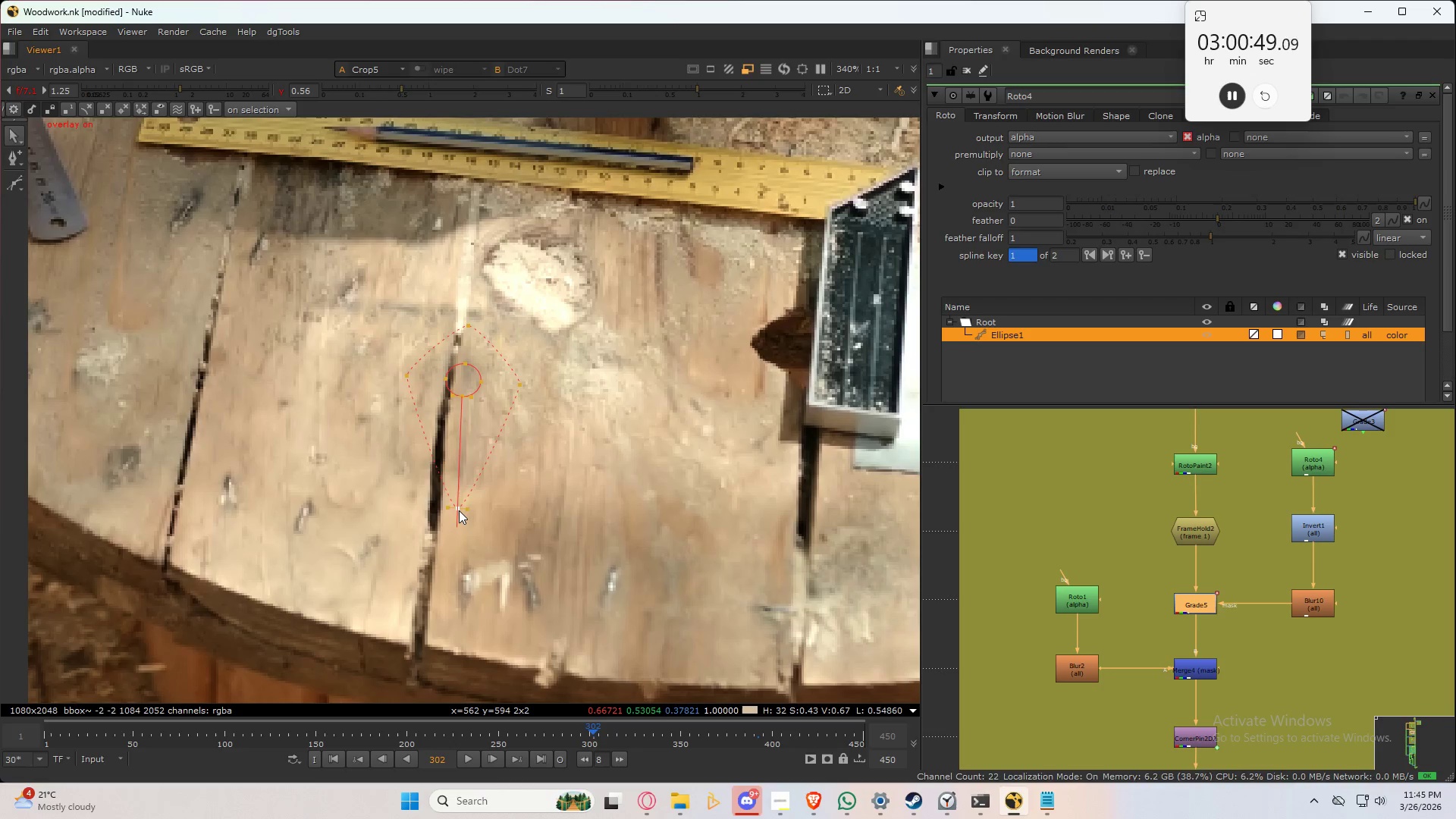 
key(Control+ControlLeft)
 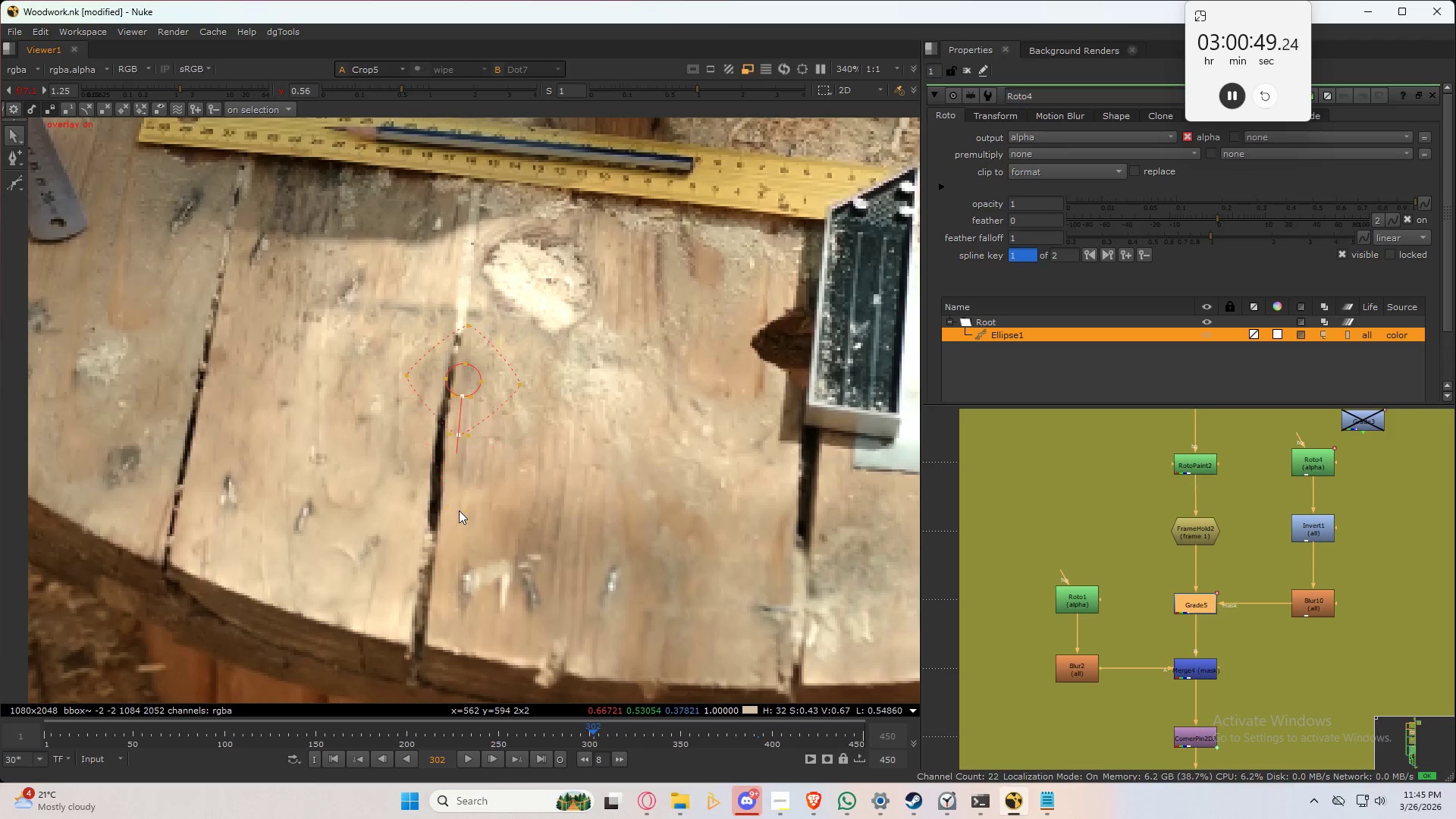 
key(Control+Z)
 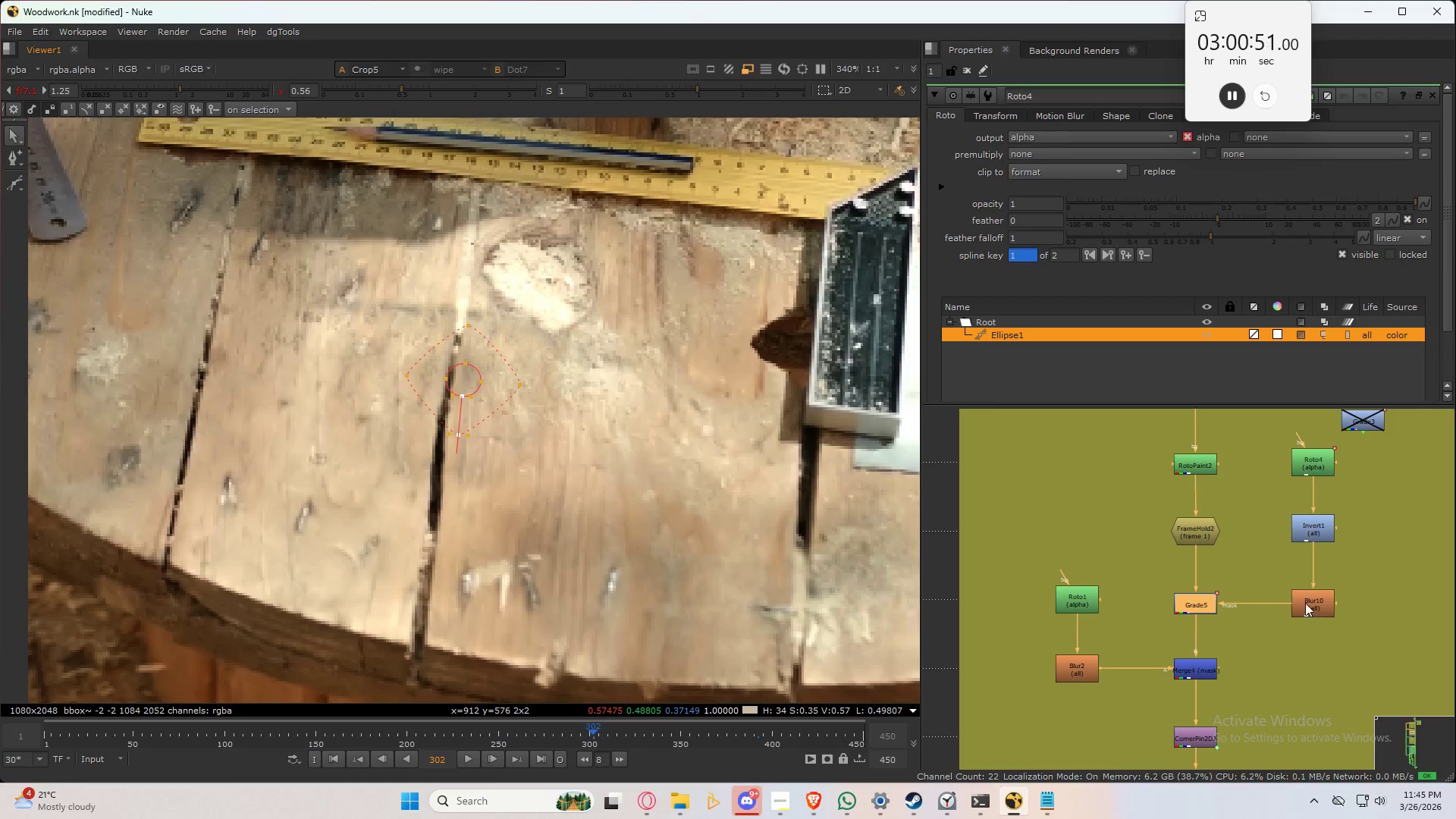 
scroll: coordinate [1146, 661], scroll_direction: down, amount: 10.0
 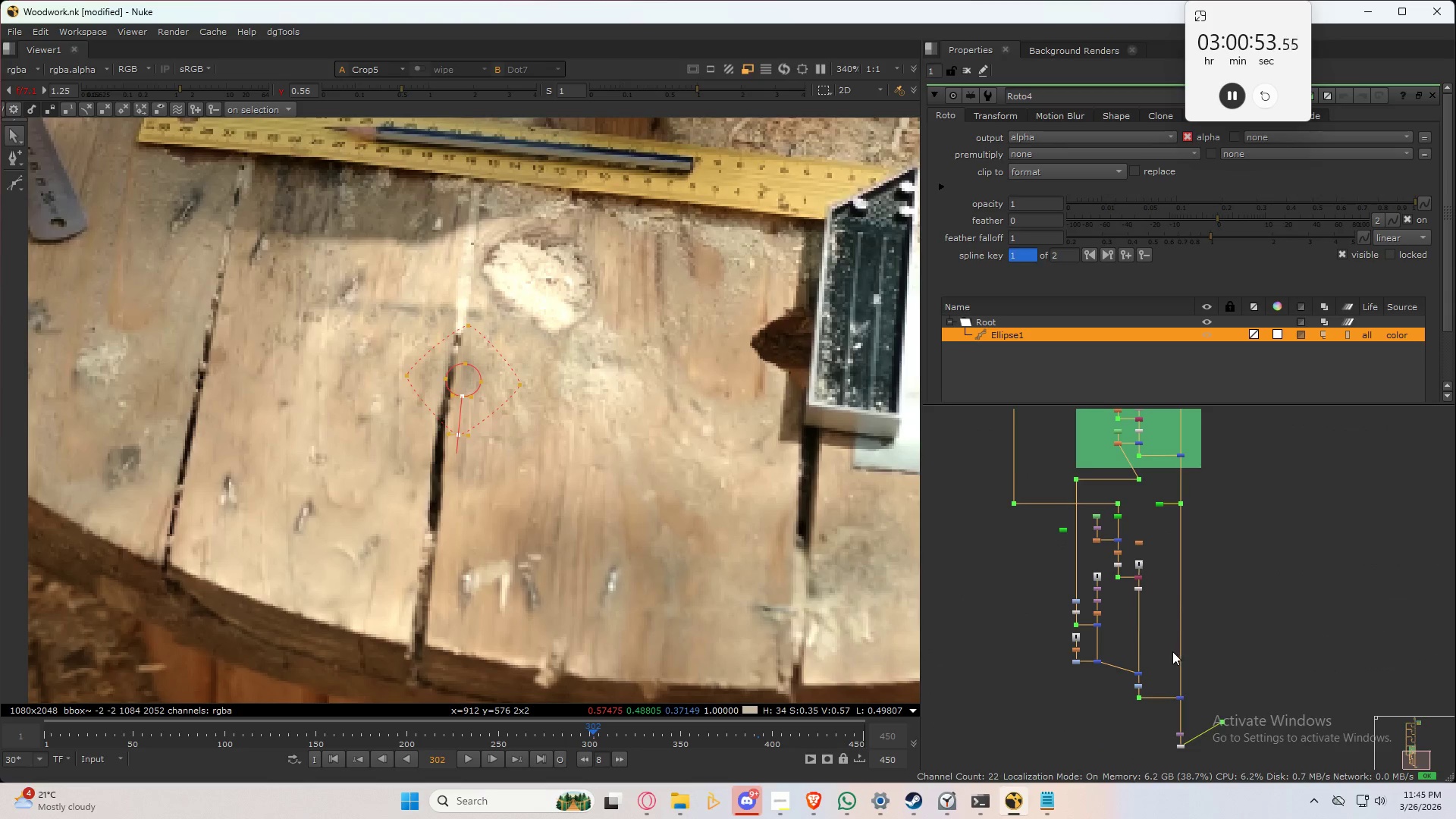 
scroll: coordinate [1125, 635], scroll_direction: up, amount: 7.0
 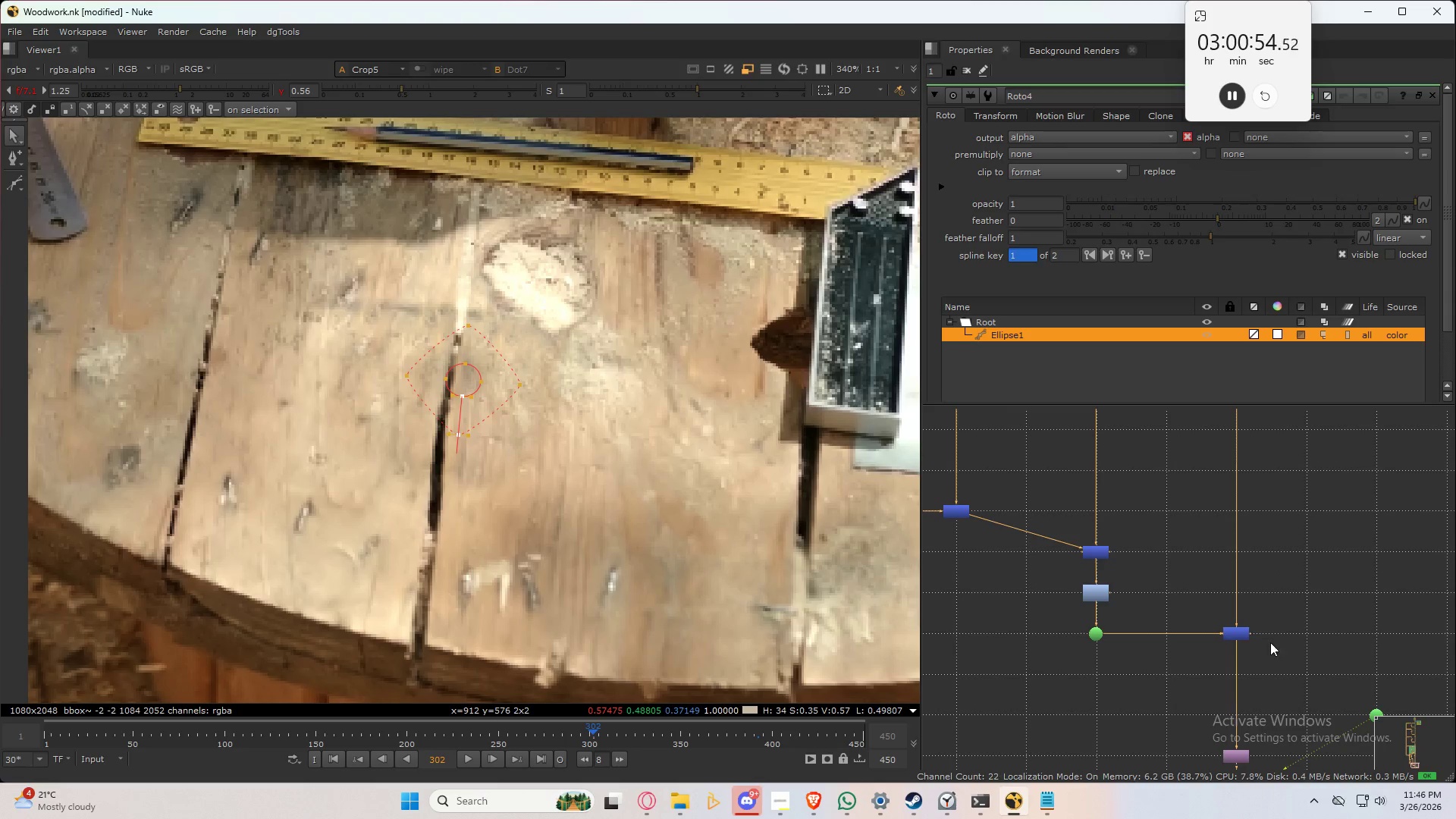 
left_click_drag(start_coordinate=[1283, 597], to_coordinate=[1159, 711])
 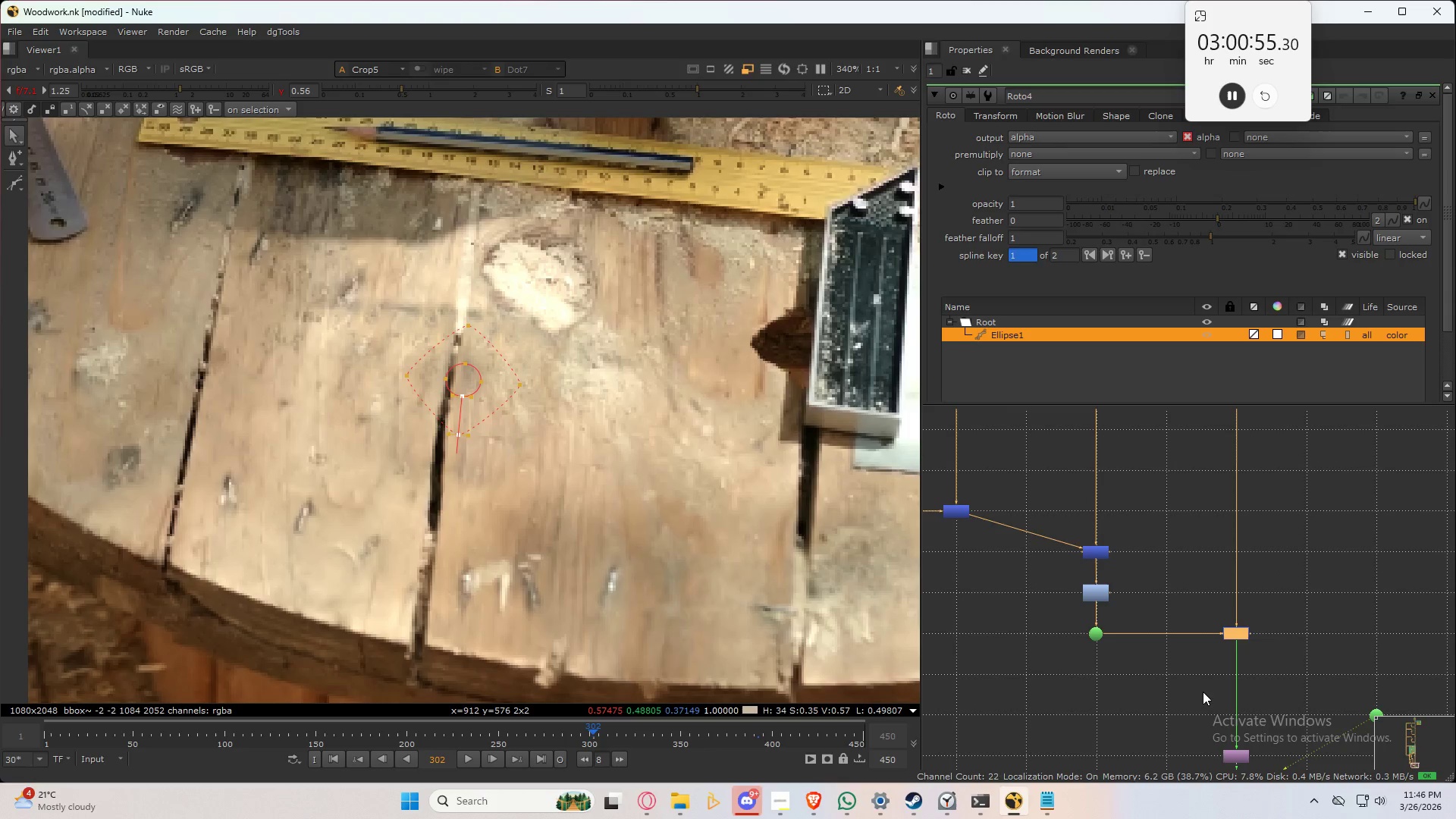 
type(ddddd)
 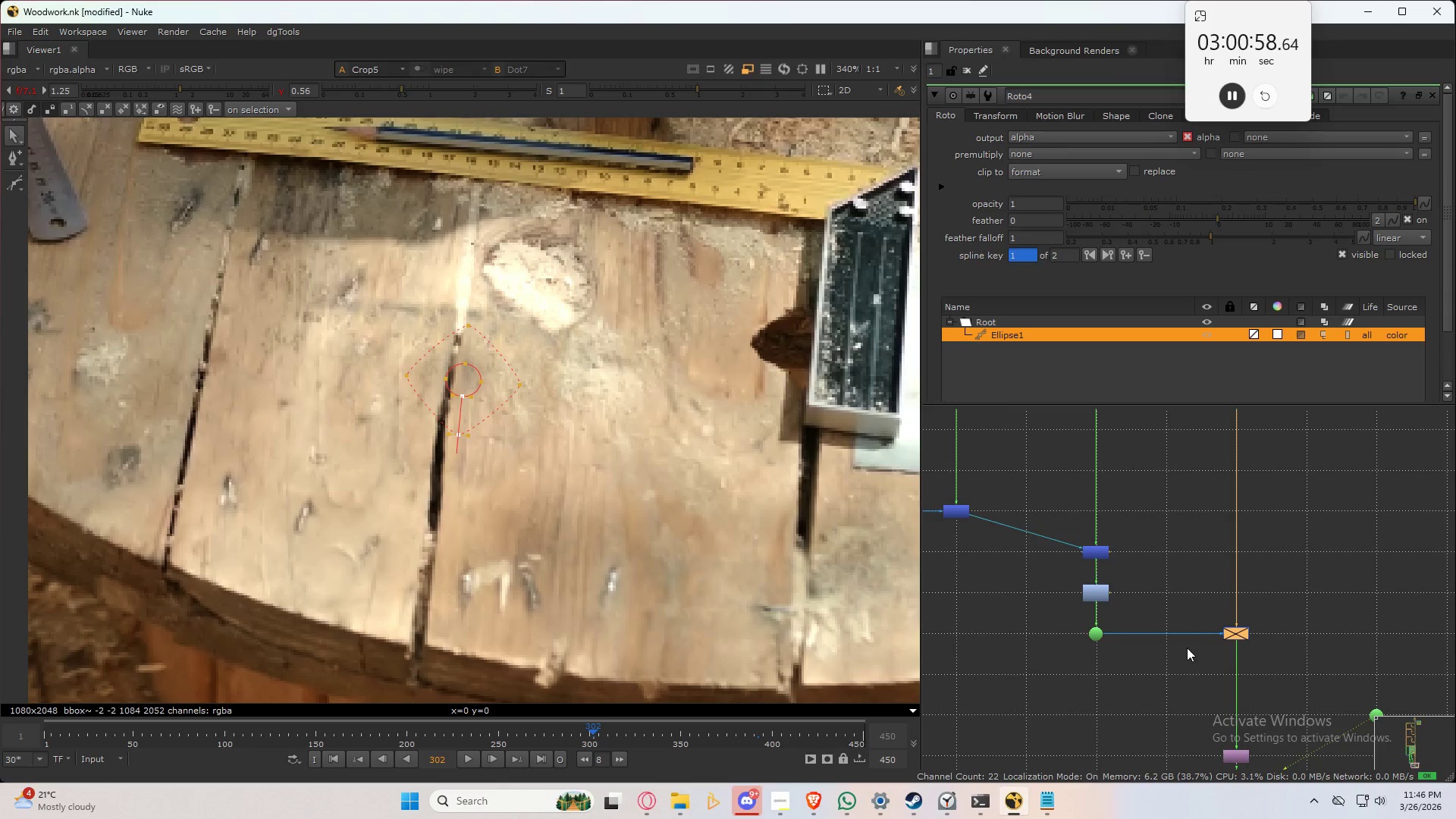 
key(D)
 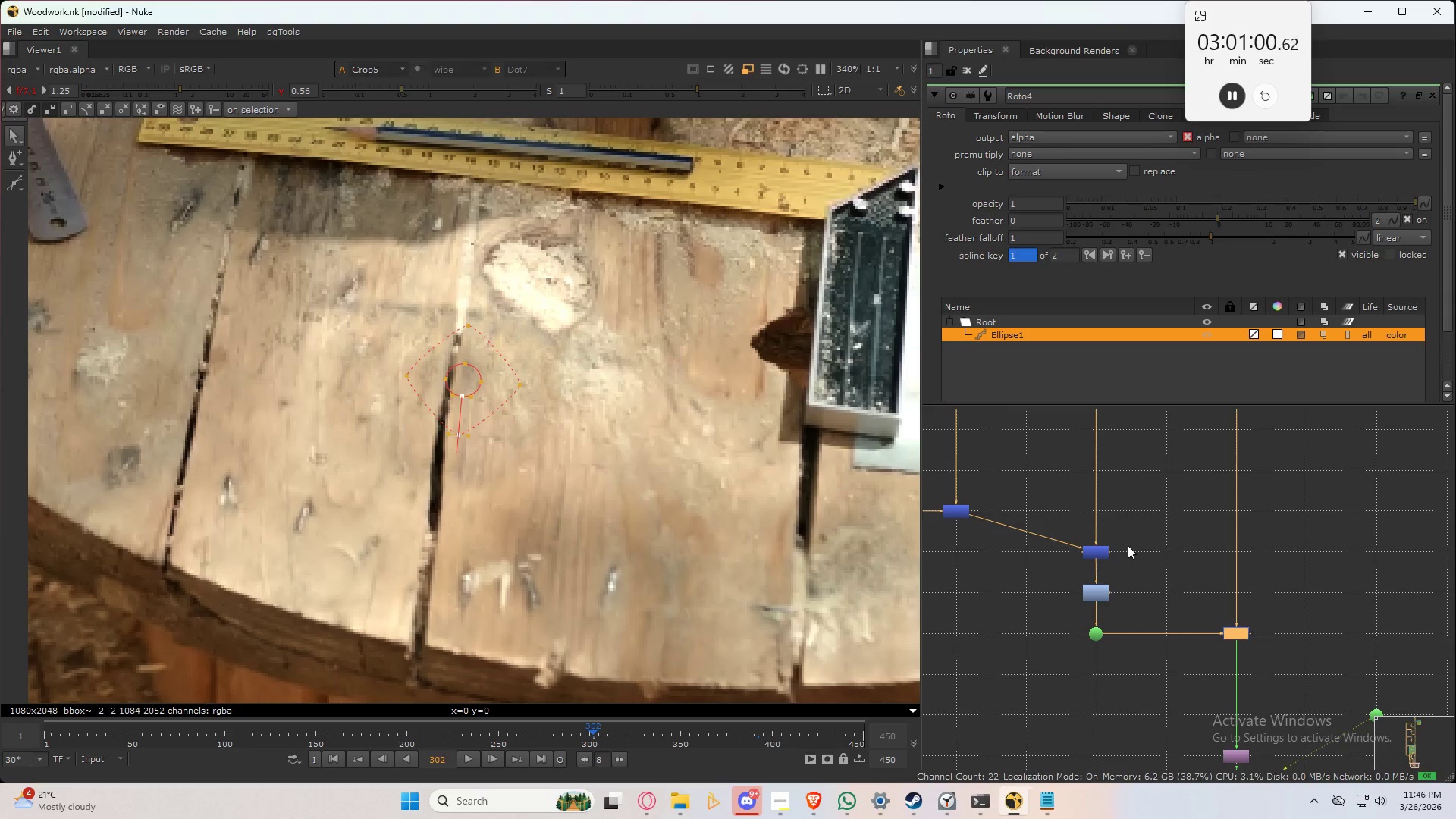 
scroll: coordinate [1188, 553], scroll_direction: down, amount: 2.0
 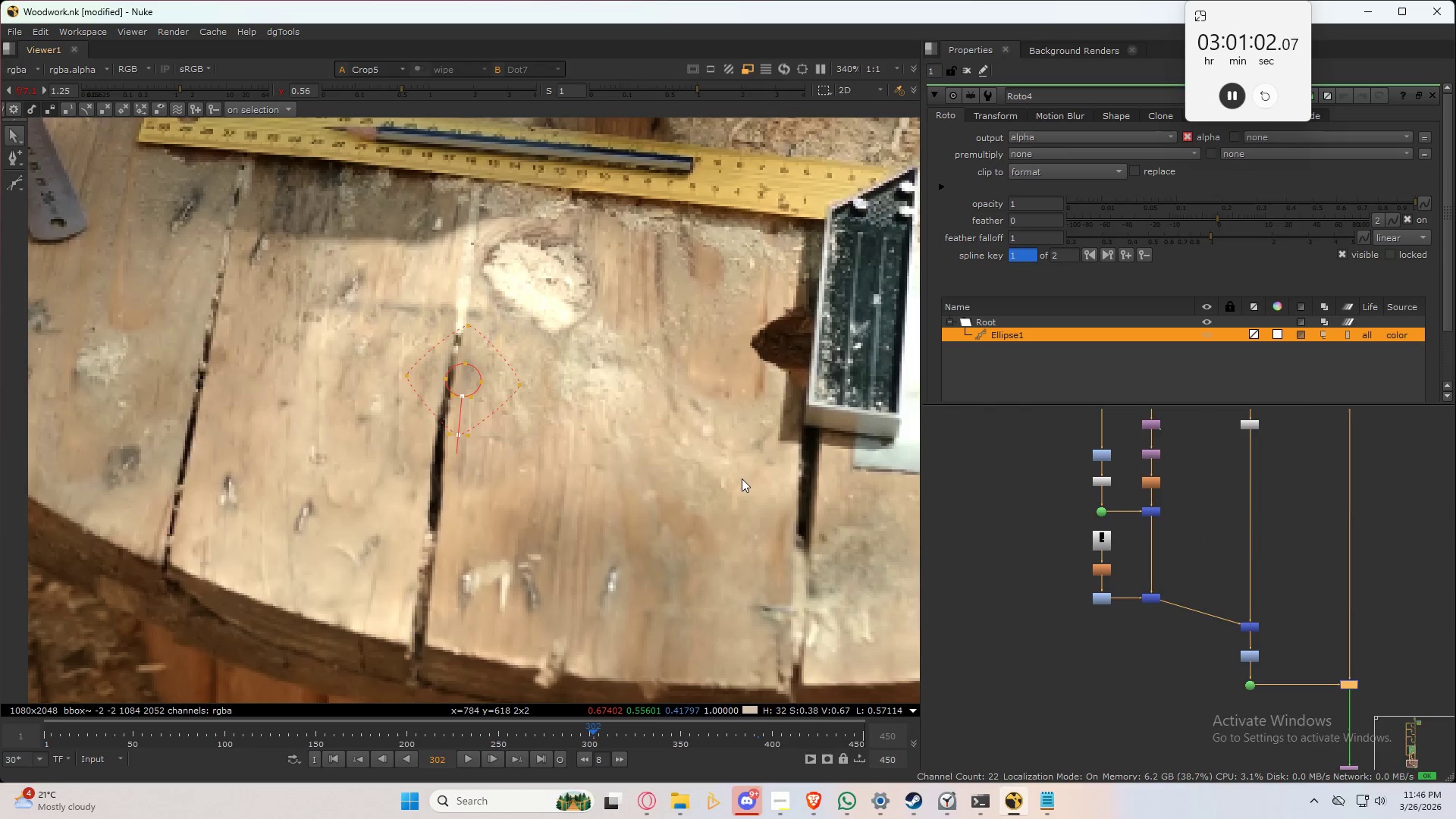 
left_click([717, 476])
 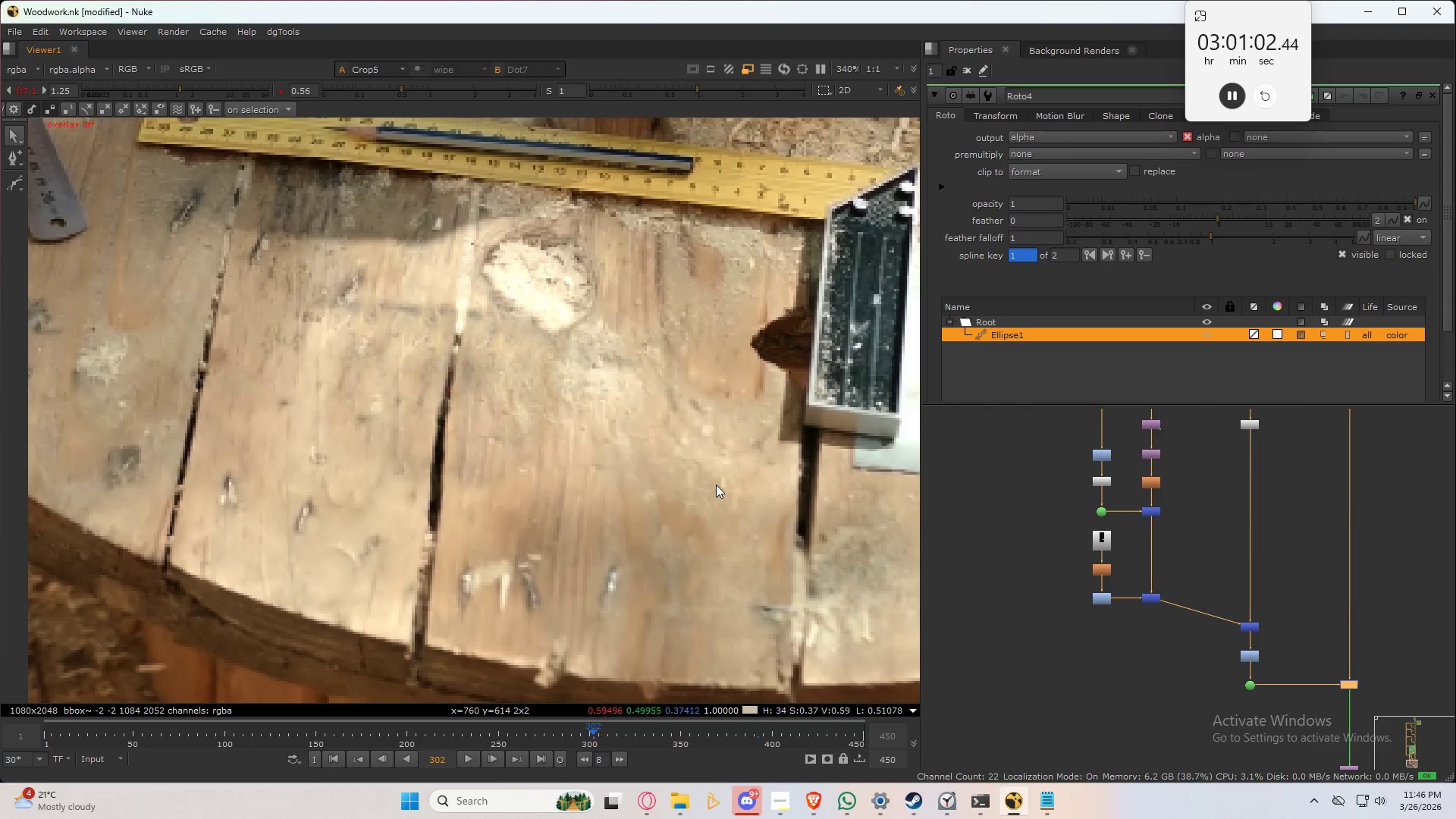 
key(Q)
 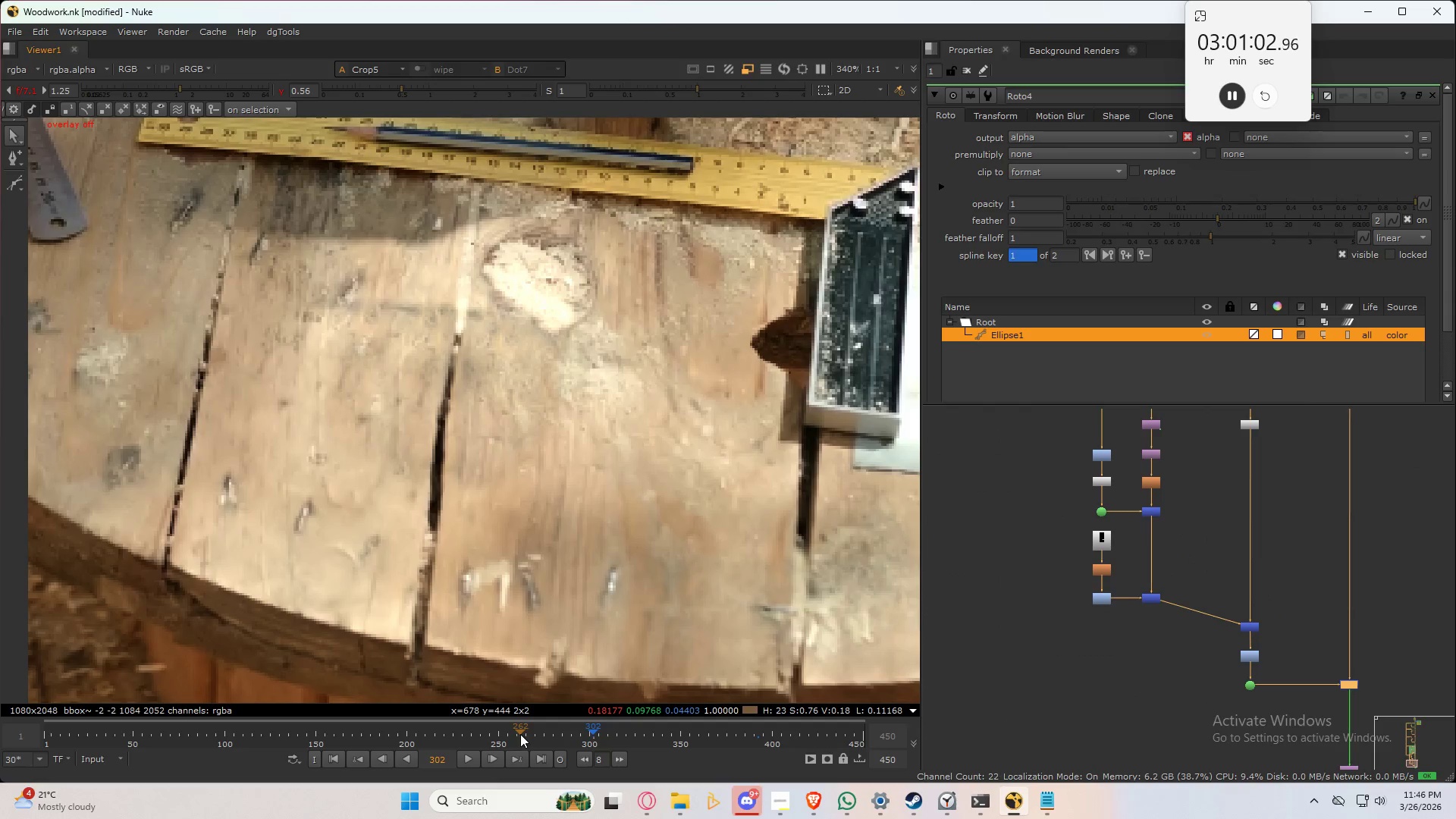 
left_click([520, 733])
 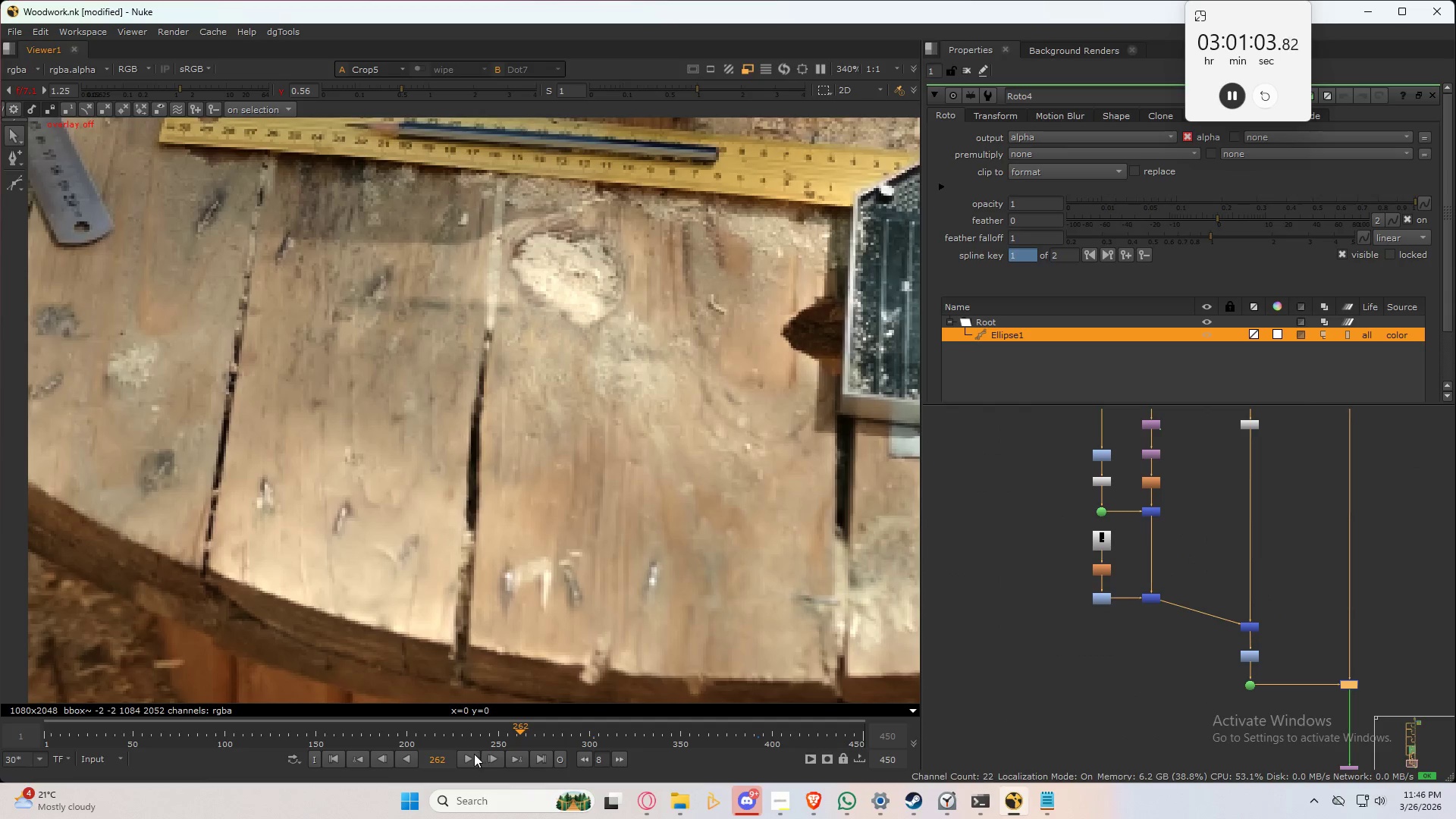 
left_click([474, 754])
 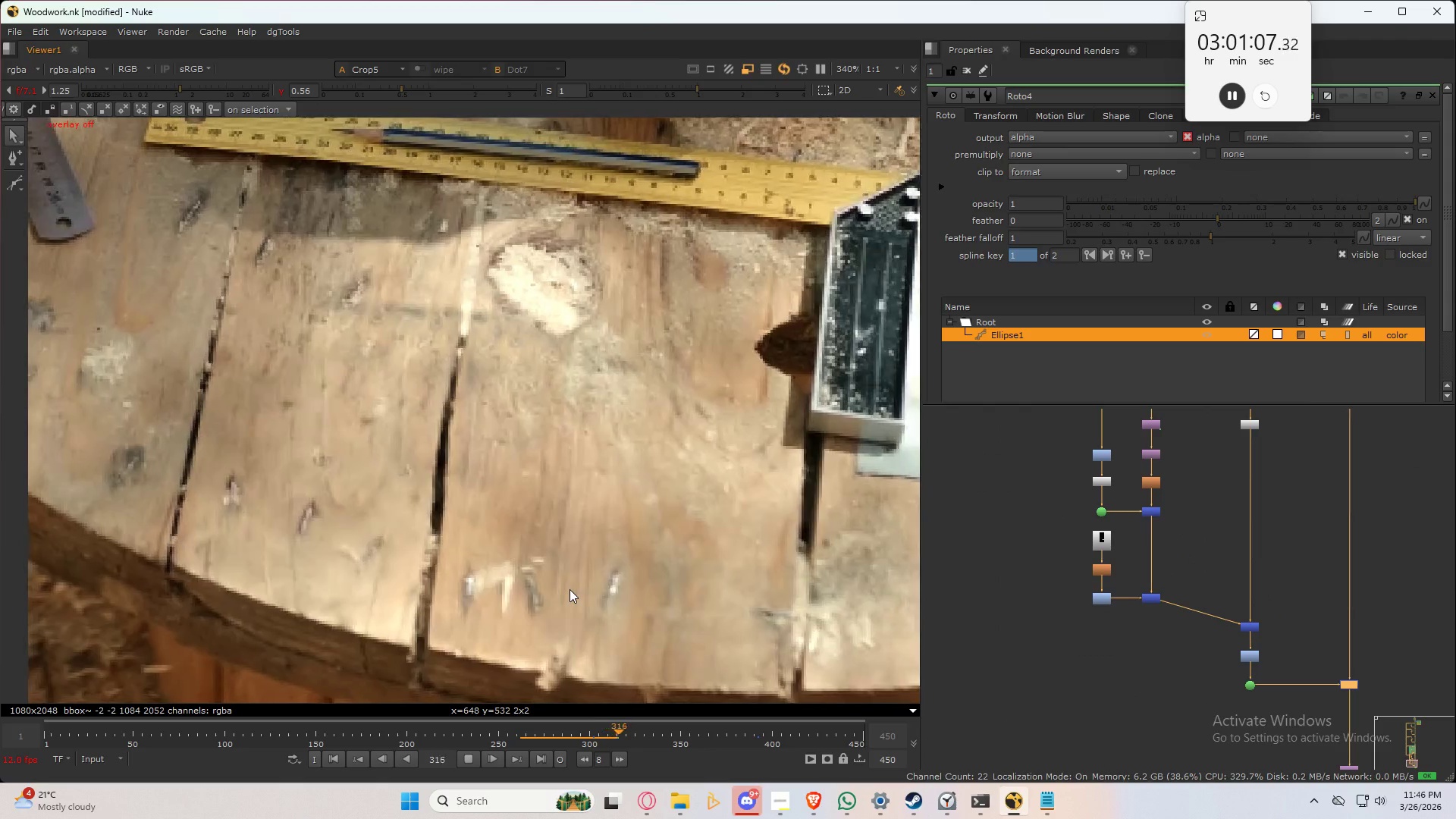 
wait(8.33)
 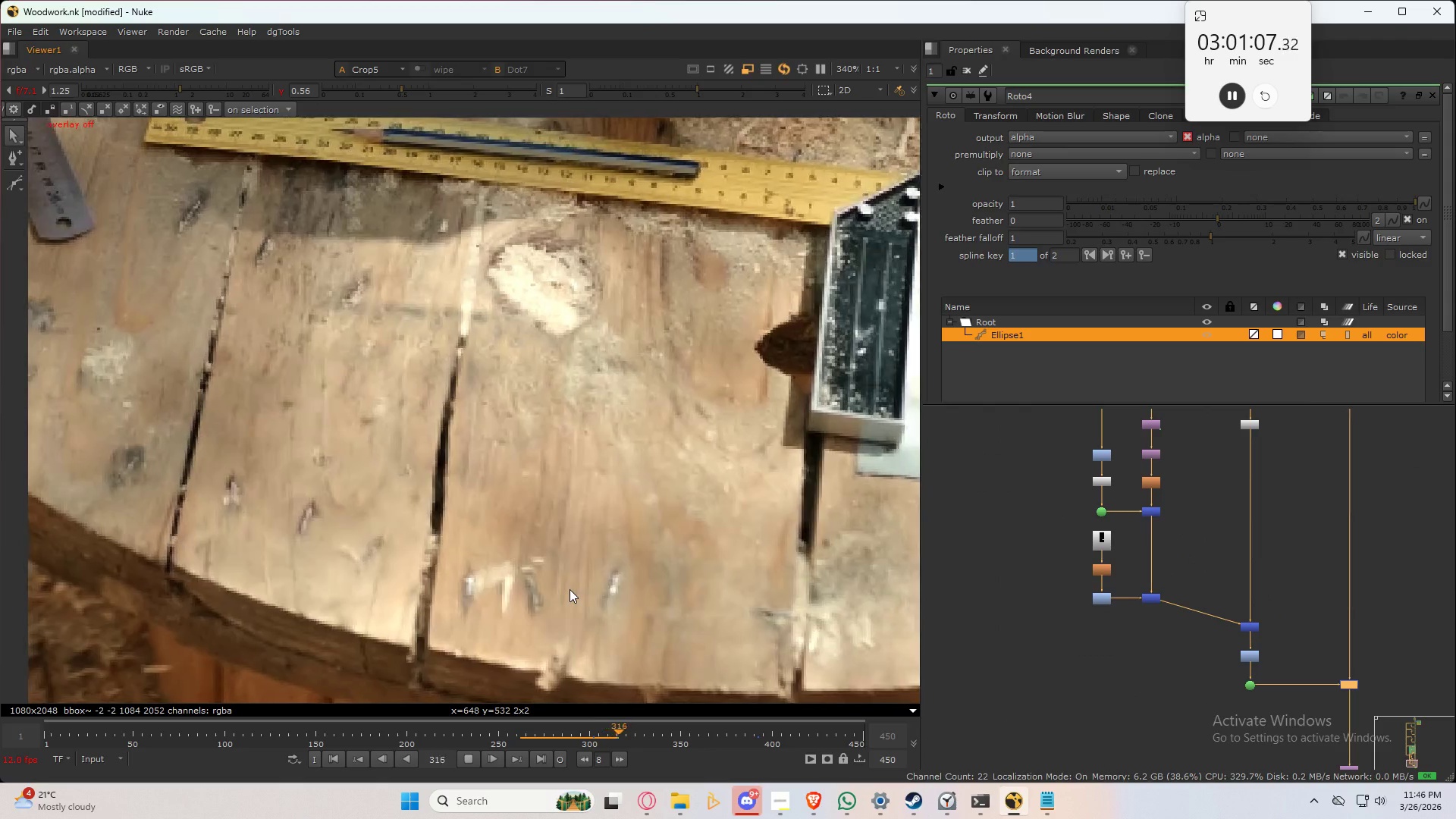 
left_click([534, 732])
 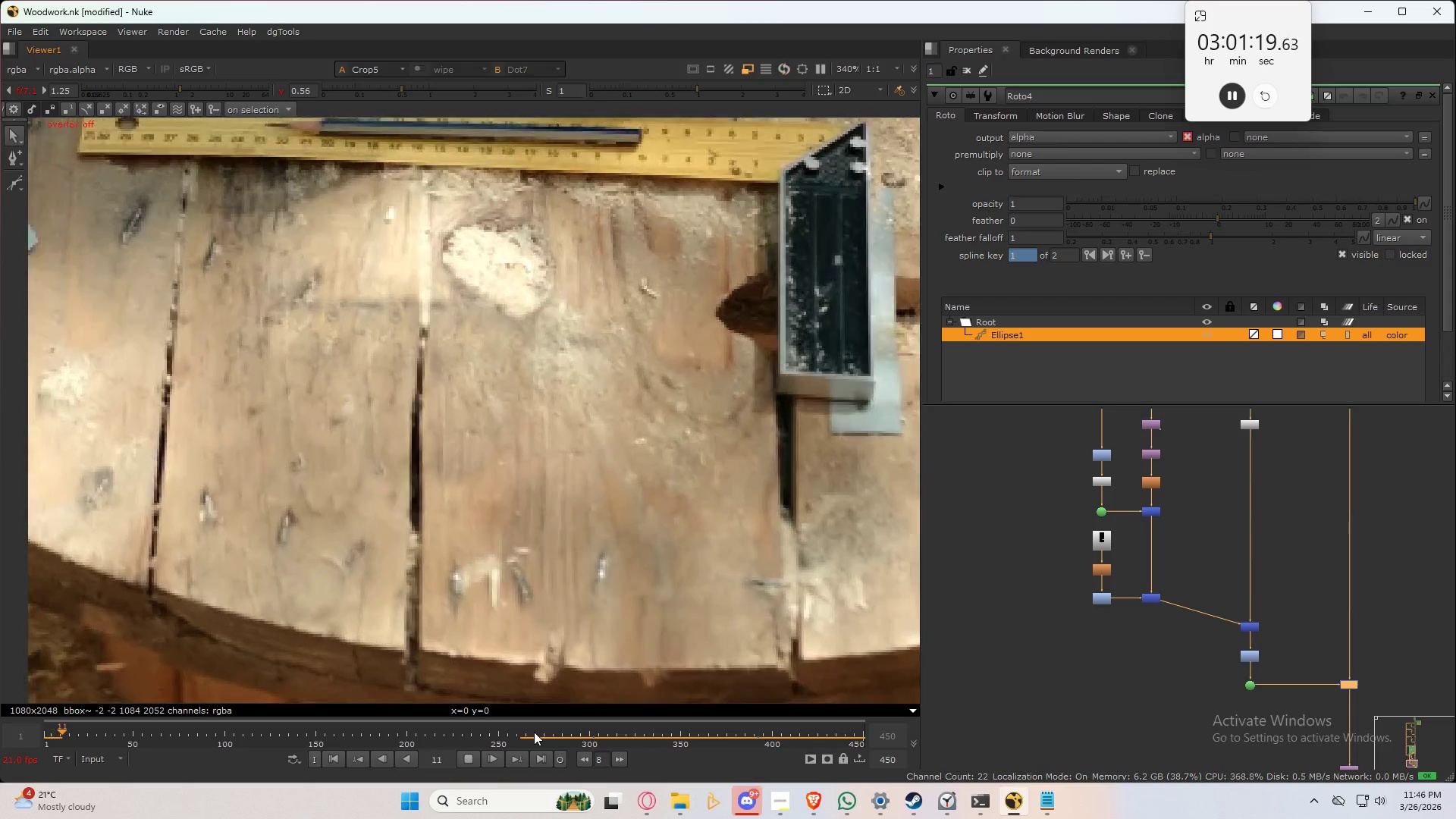 
wait(12.27)
 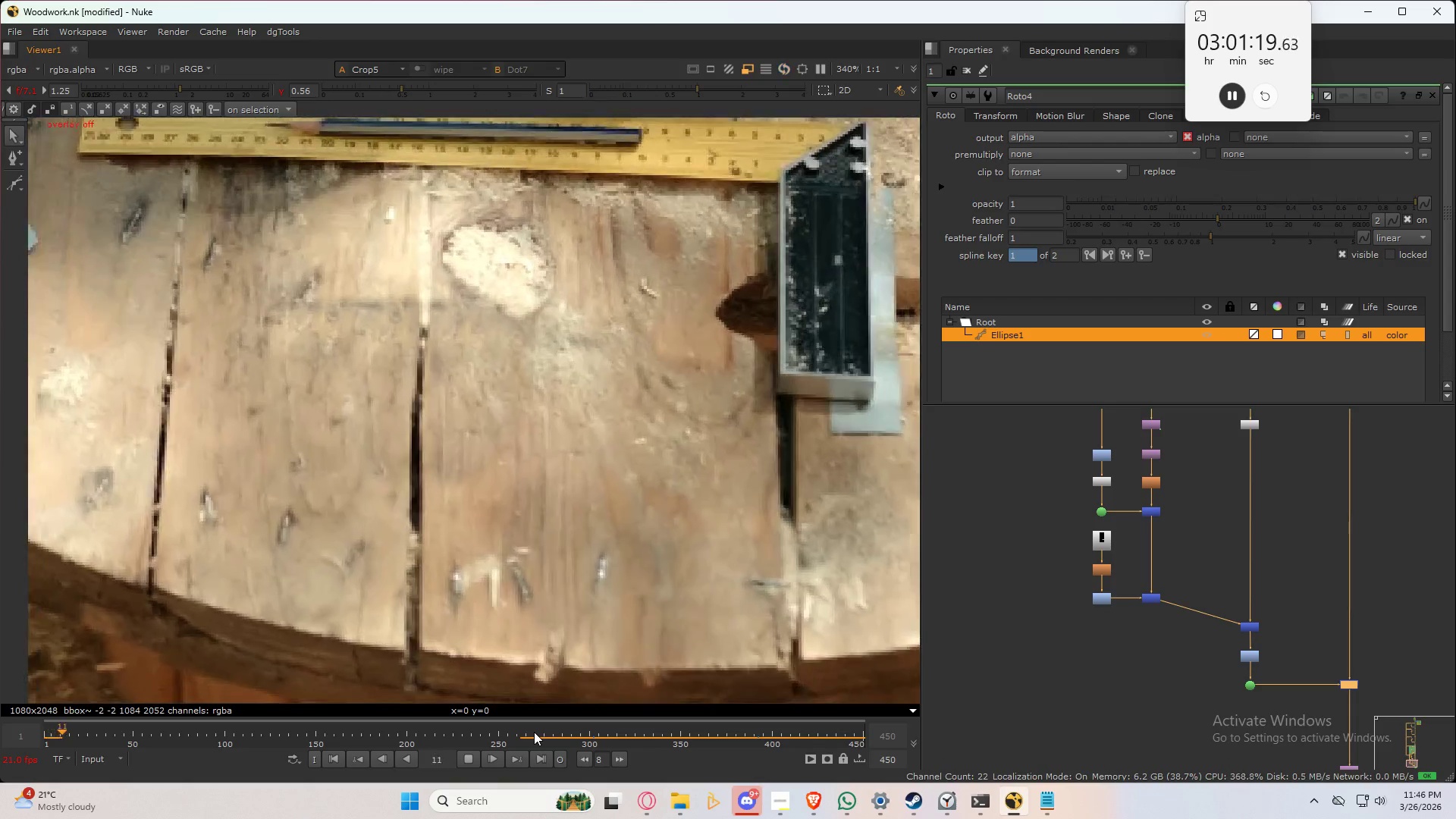 
left_click([468, 758])
 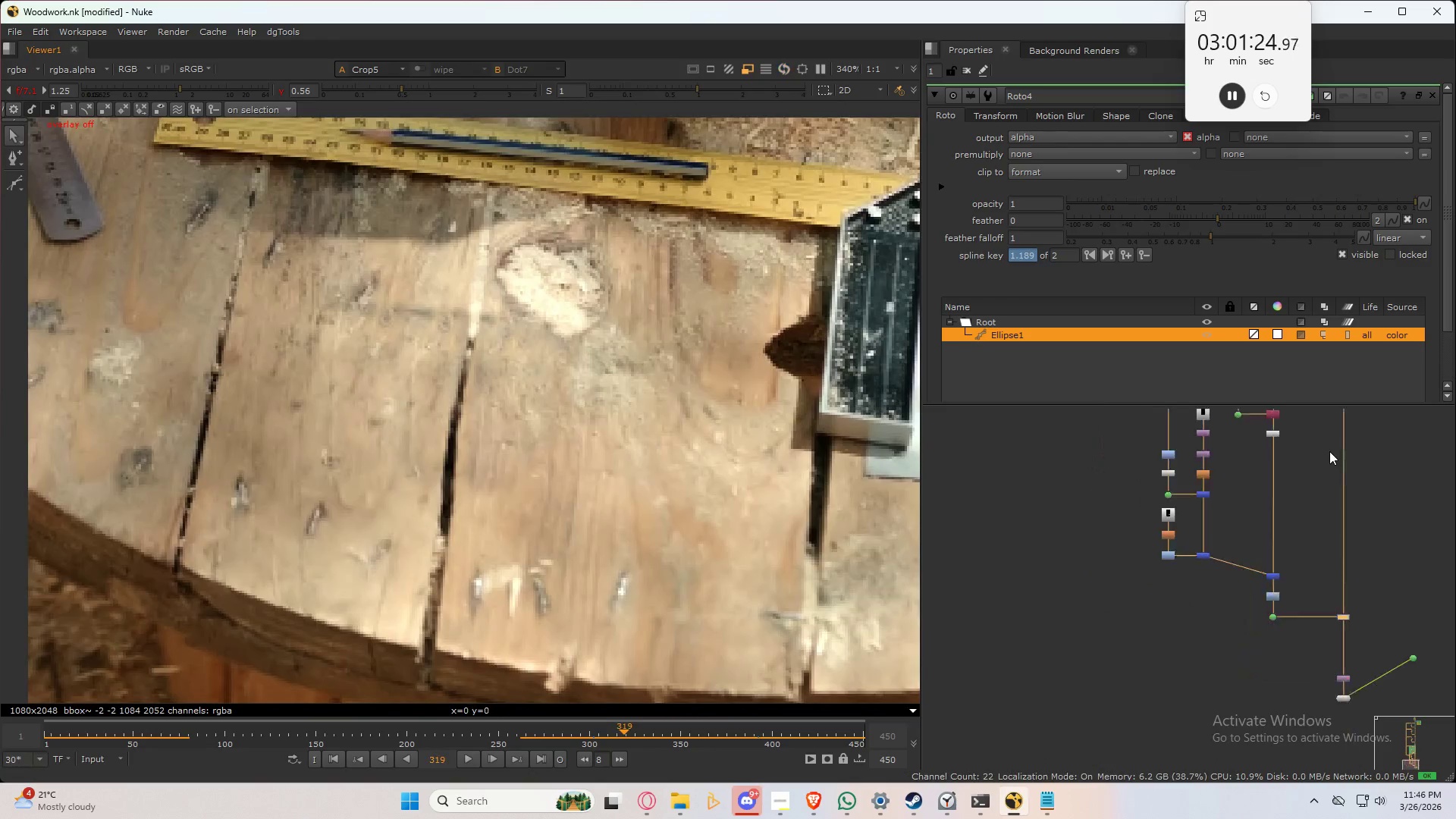 
scroll: coordinate [1303, 463], scroll_direction: down, amount: 7.0
 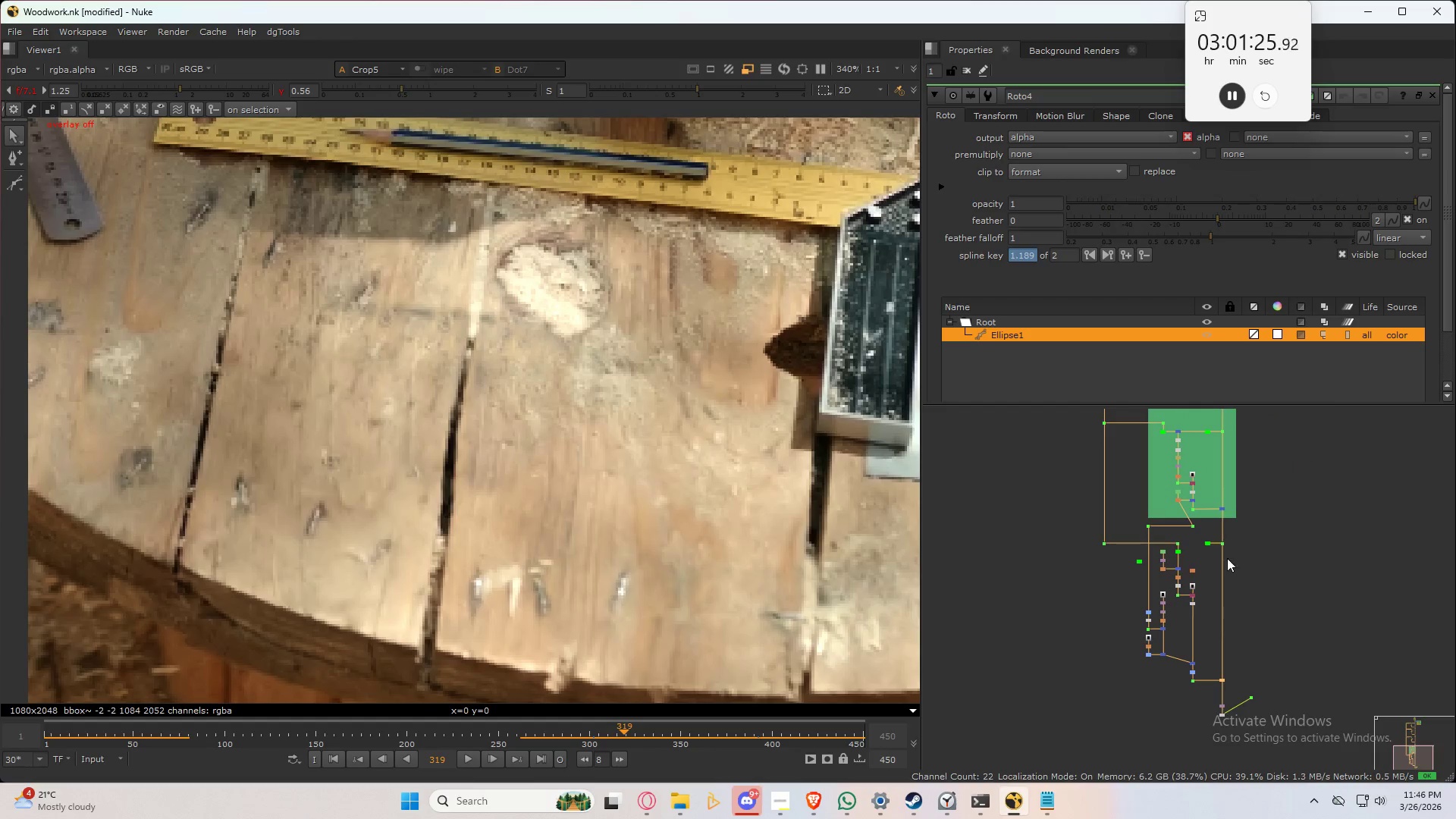 
triple_click([1180, 643])
 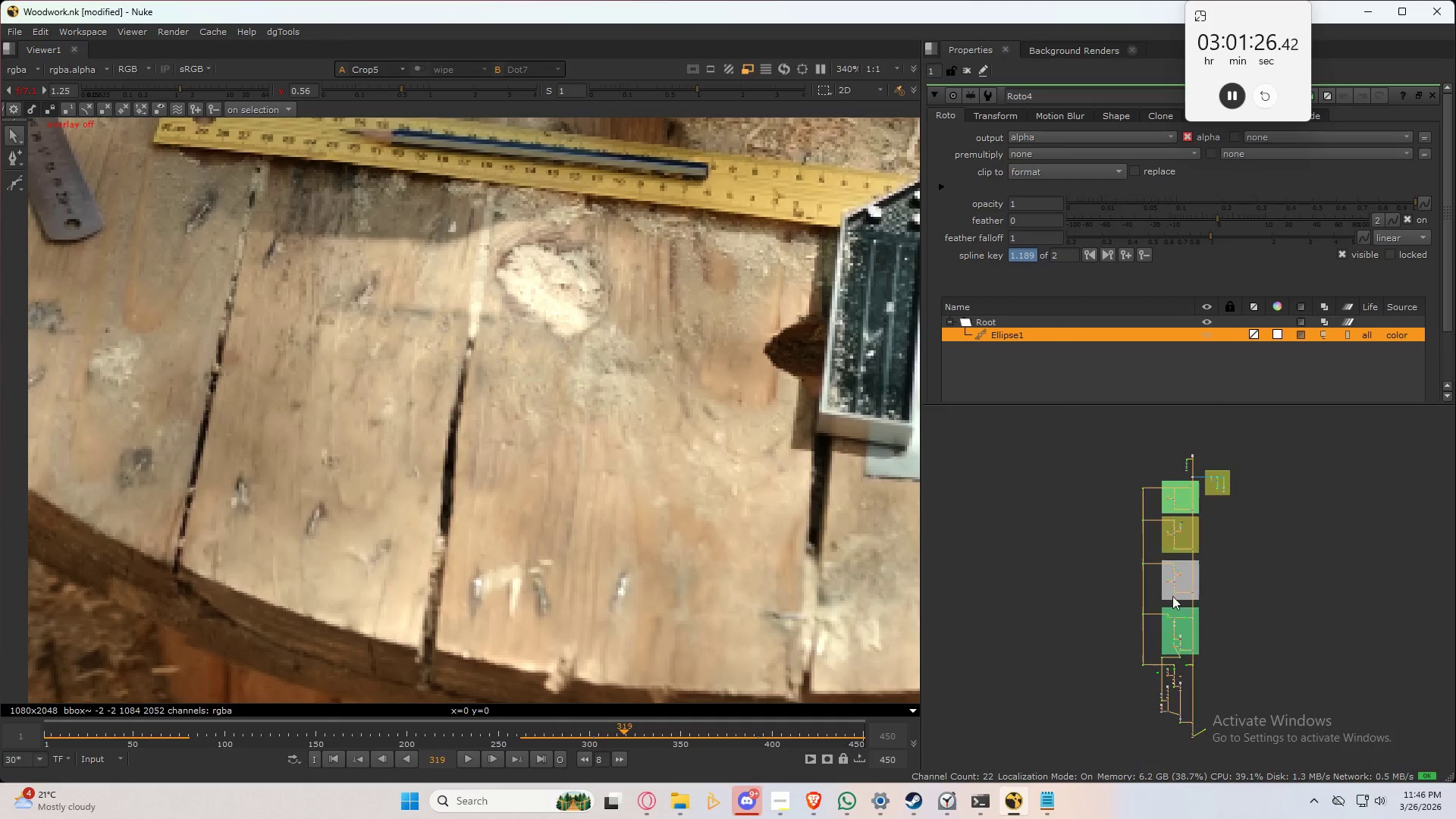 
scroll: coordinate [1181, 602], scroll_direction: up, amount: 7.0
 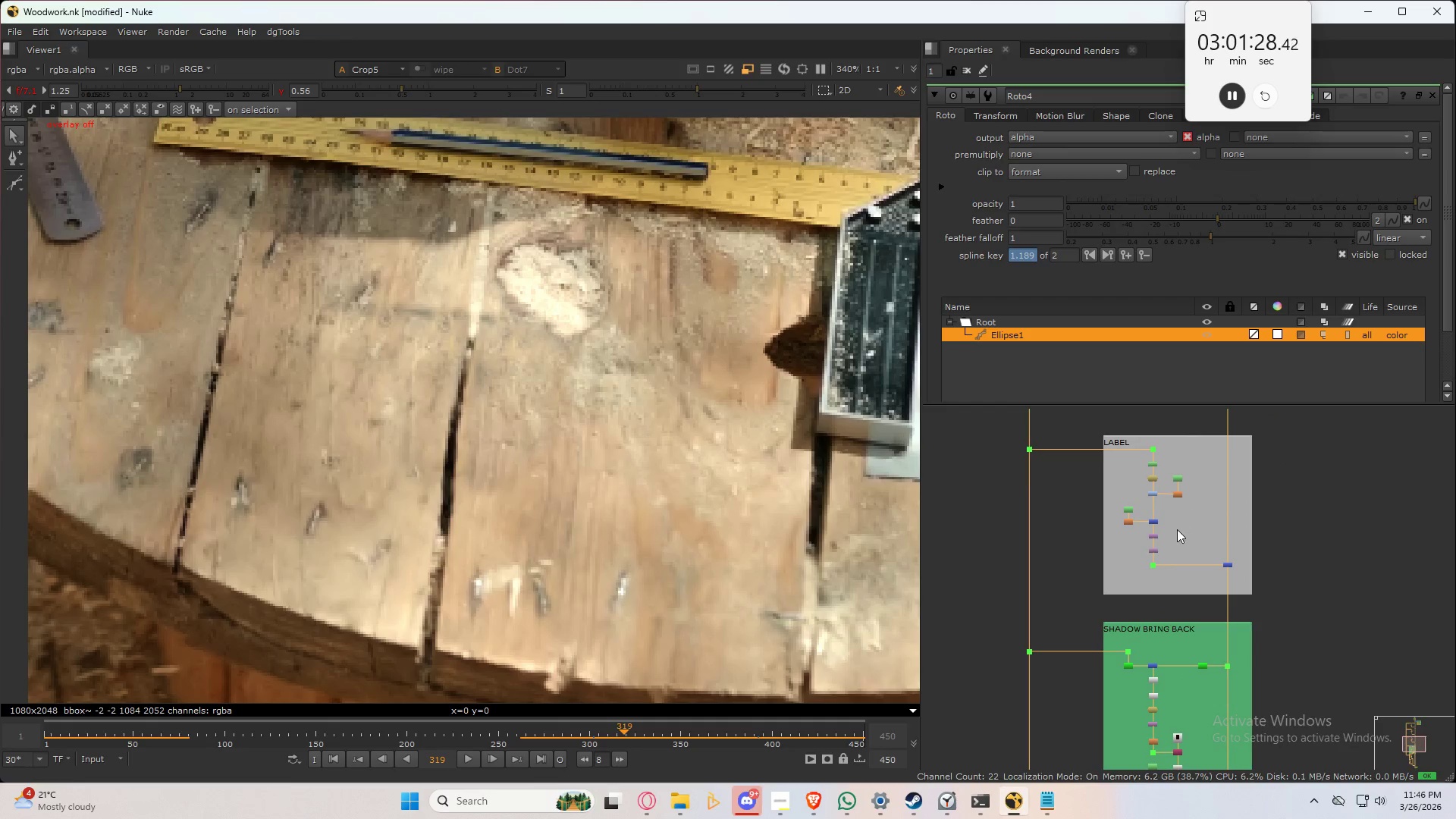 
left_click([1178, 492])
 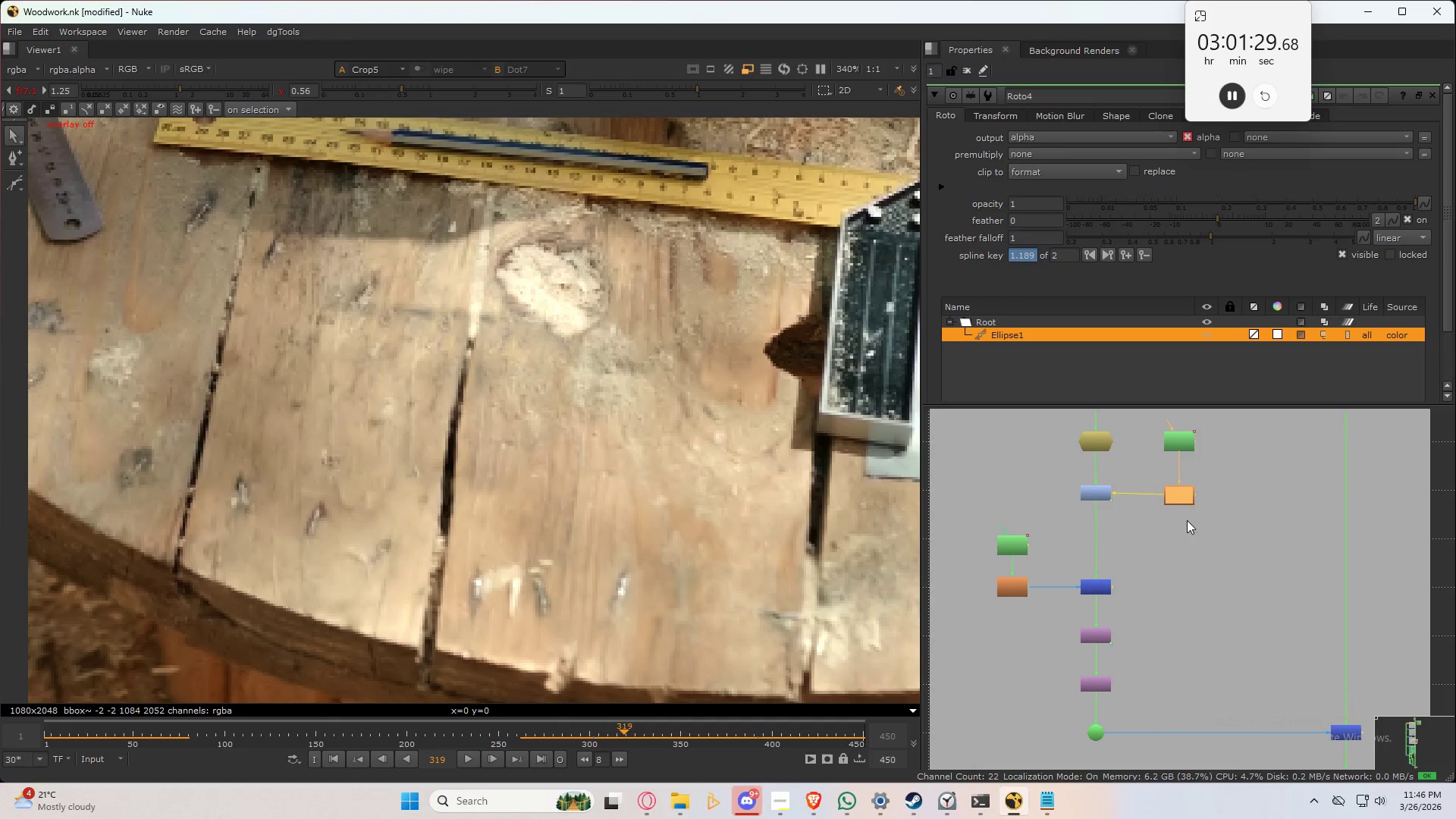 
scroll: coordinate [1178, 494], scroll_direction: up, amount: 6.0
 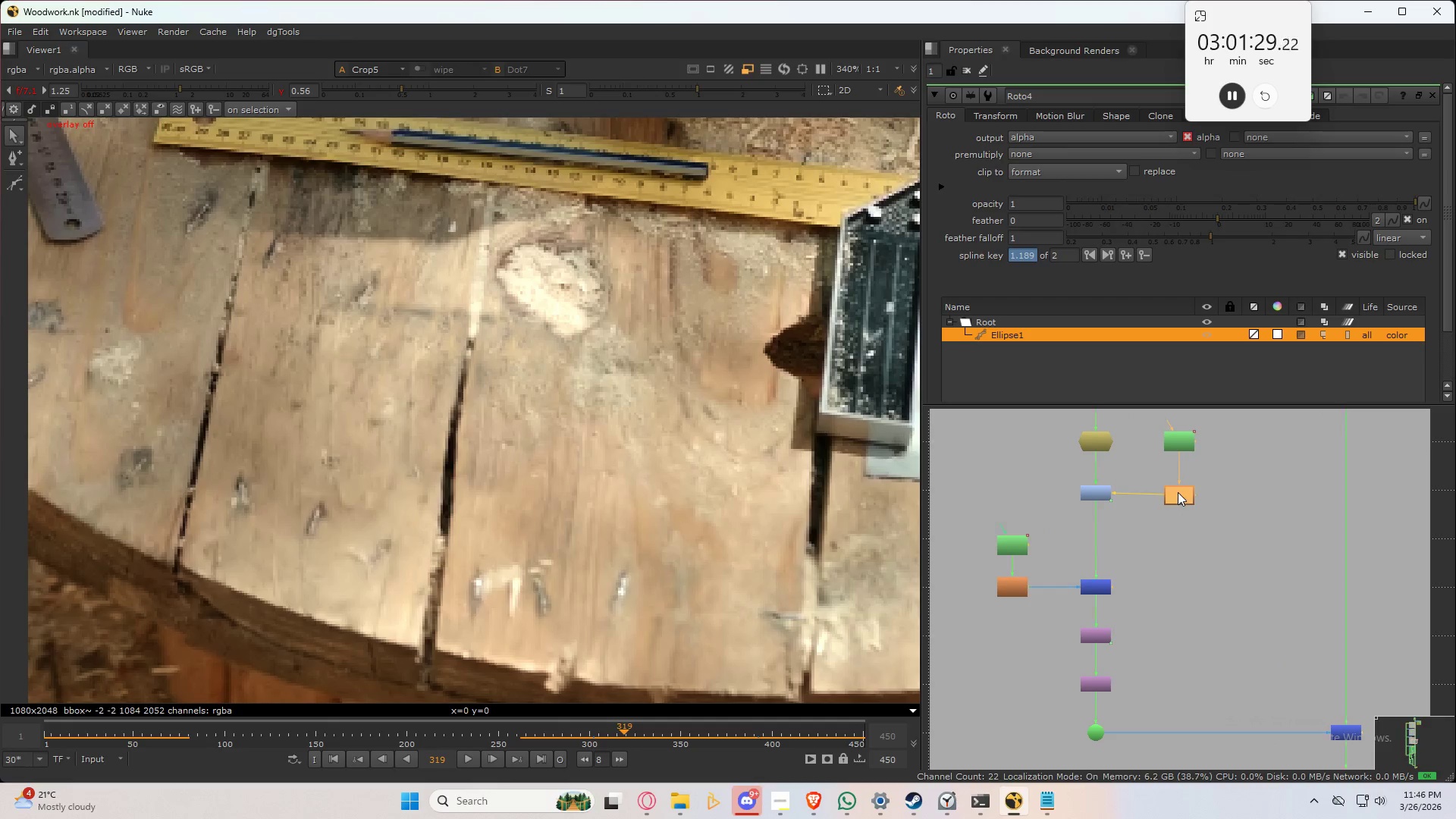 
scroll: coordinate [1194, 550], scroll_direction: down, amount: 5.0
 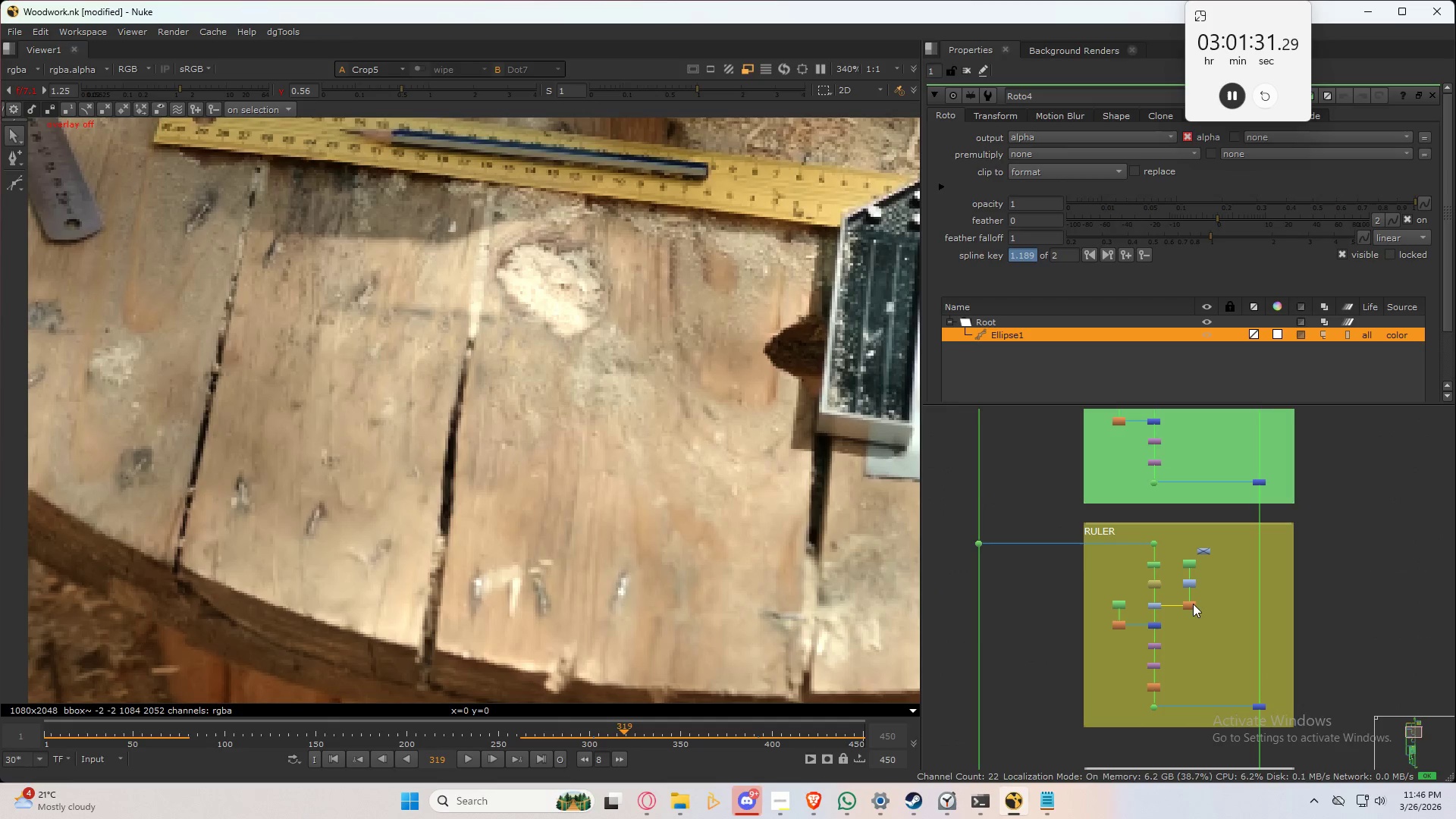 
double_click([1193, 601])
 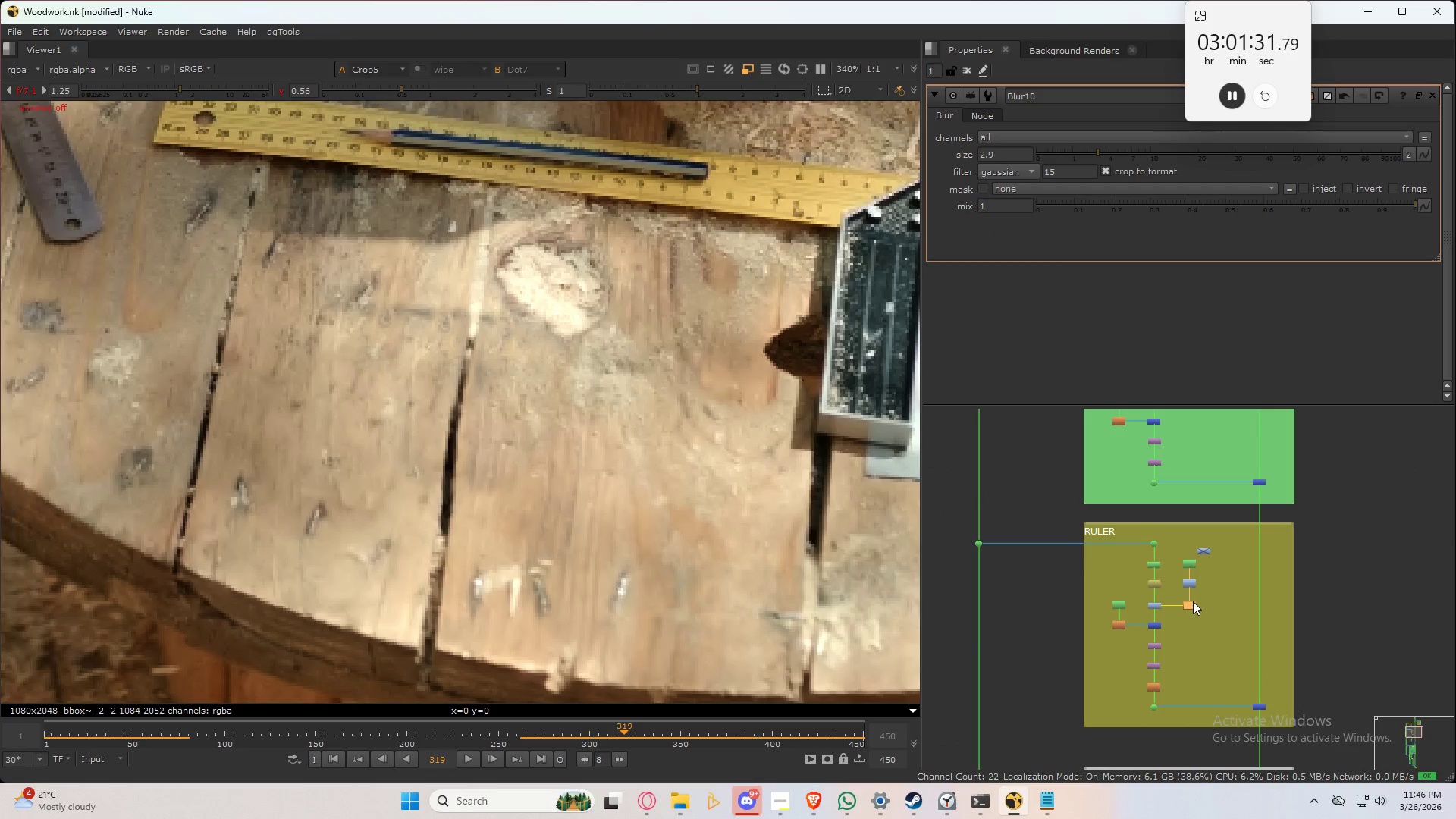 
triple_click([1193, 601])
 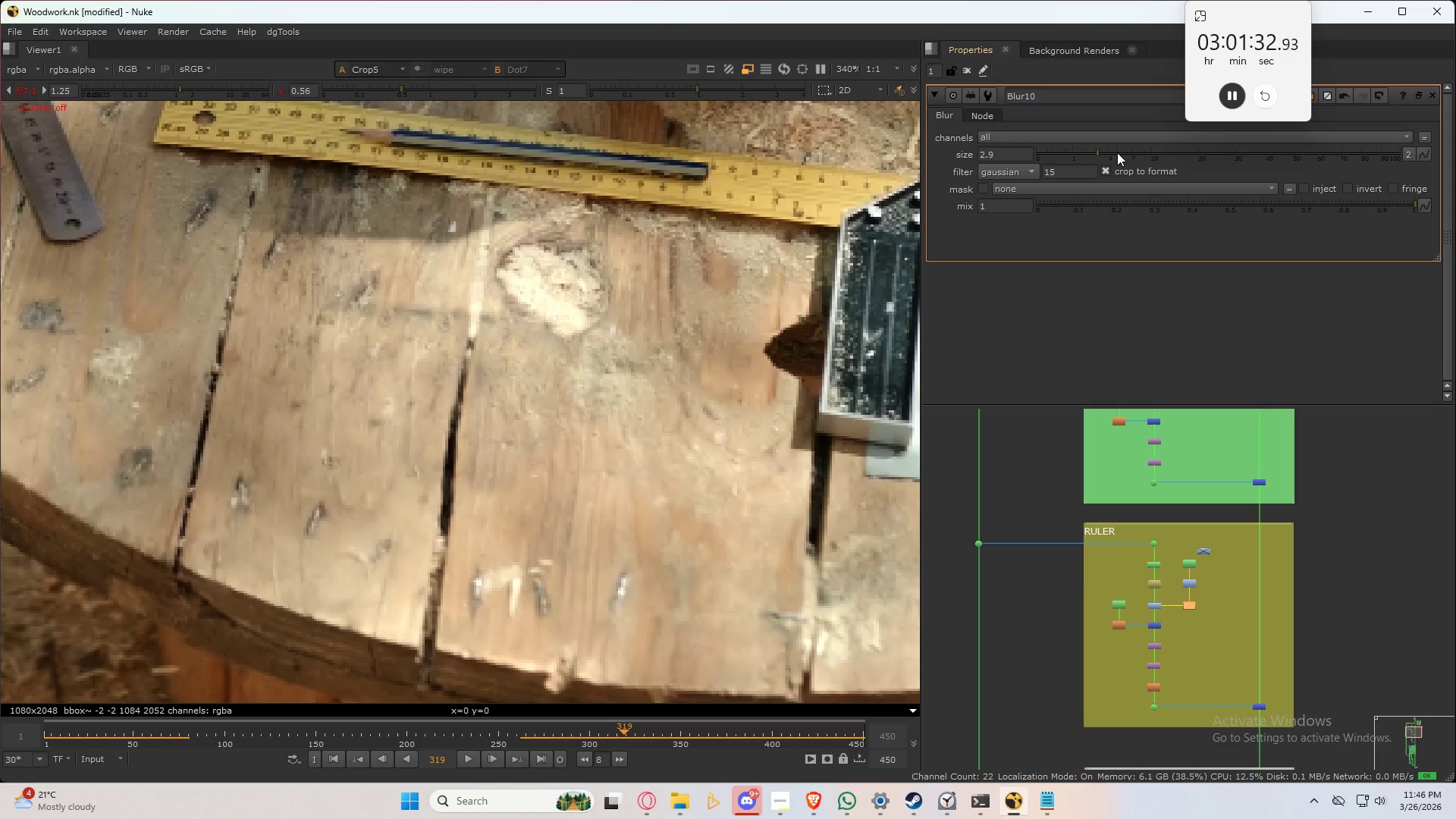 
left_click_drag(start_coordinate=[1117, 151], to_coordinate=[1191, 155])
 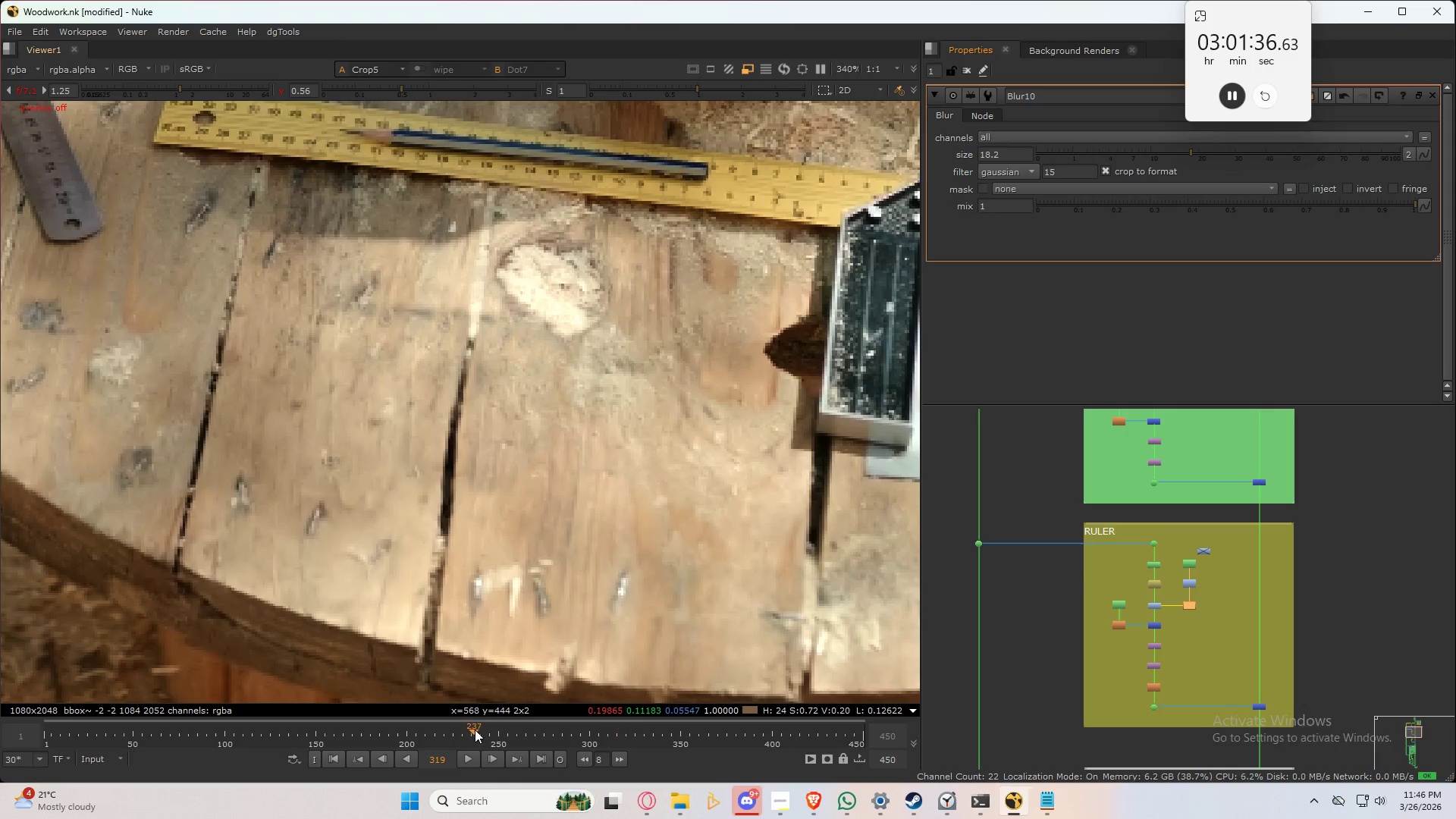 
double_click([471, 760])
 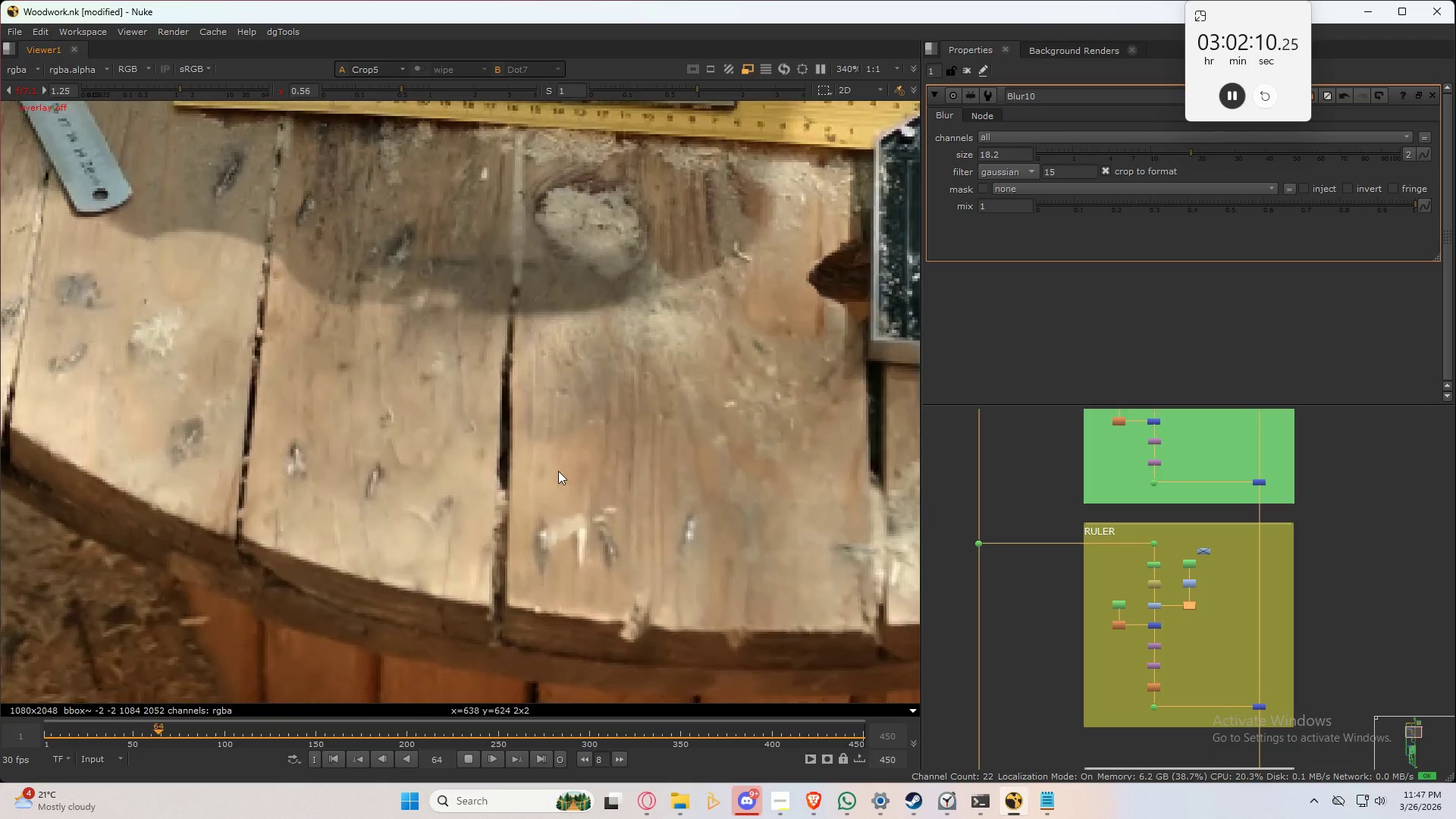 
wait(38.12)
 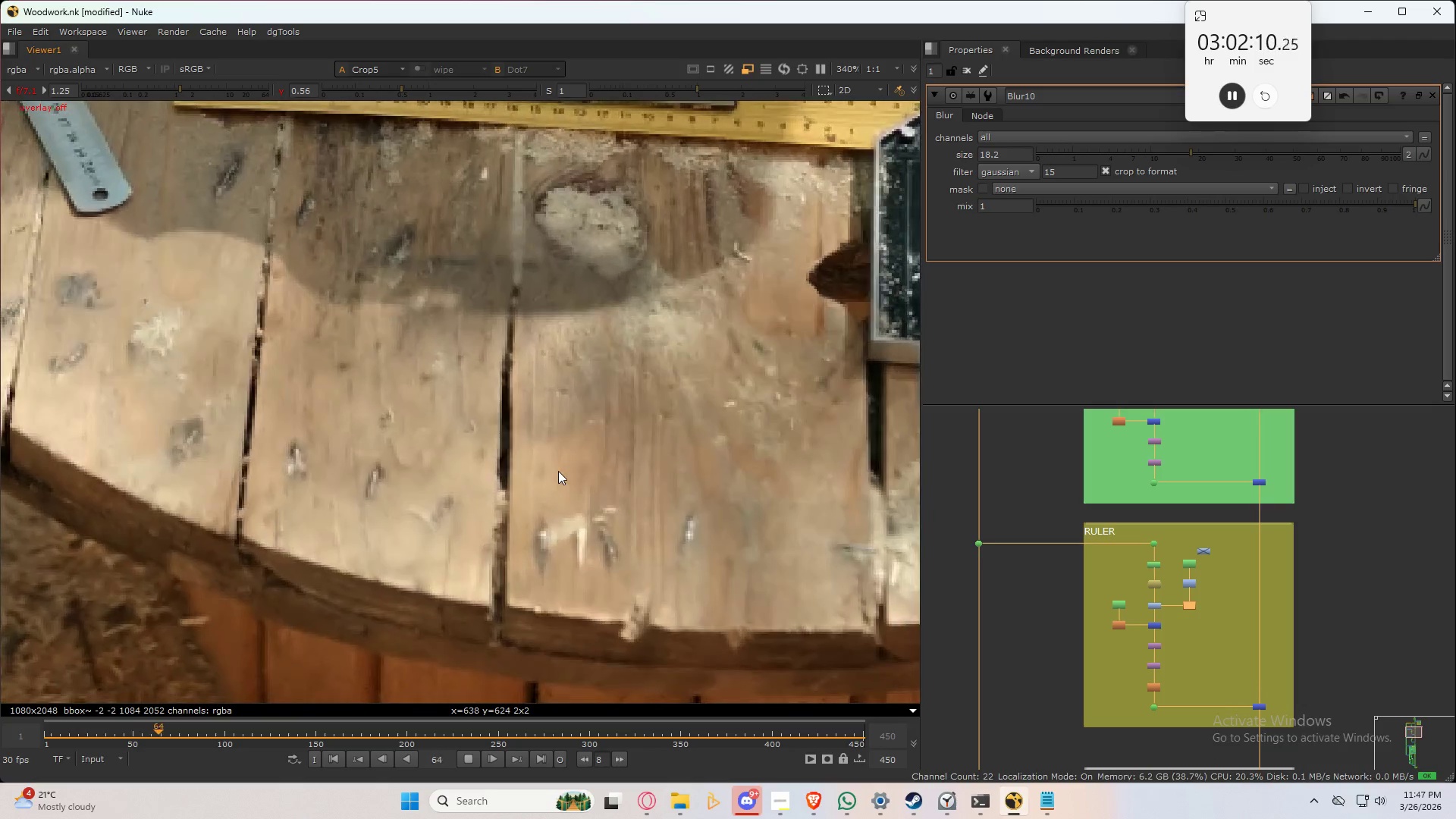 
scroll: coordinate [1222, 601], scroll_direction: down, amount: 1.0
 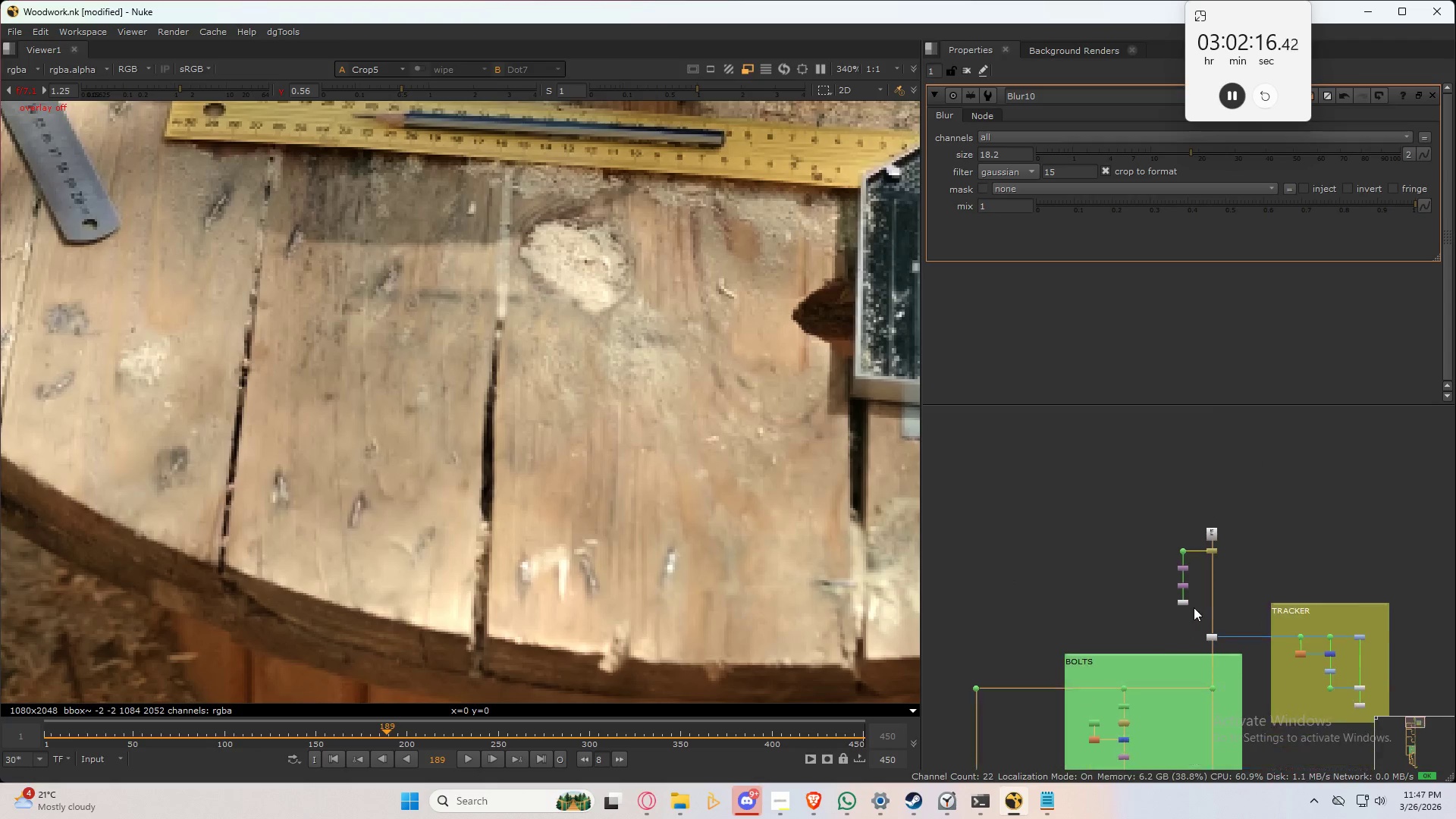 
scroll: coordinate [1263, 662], scroll_direction: up, amount: 14.0
 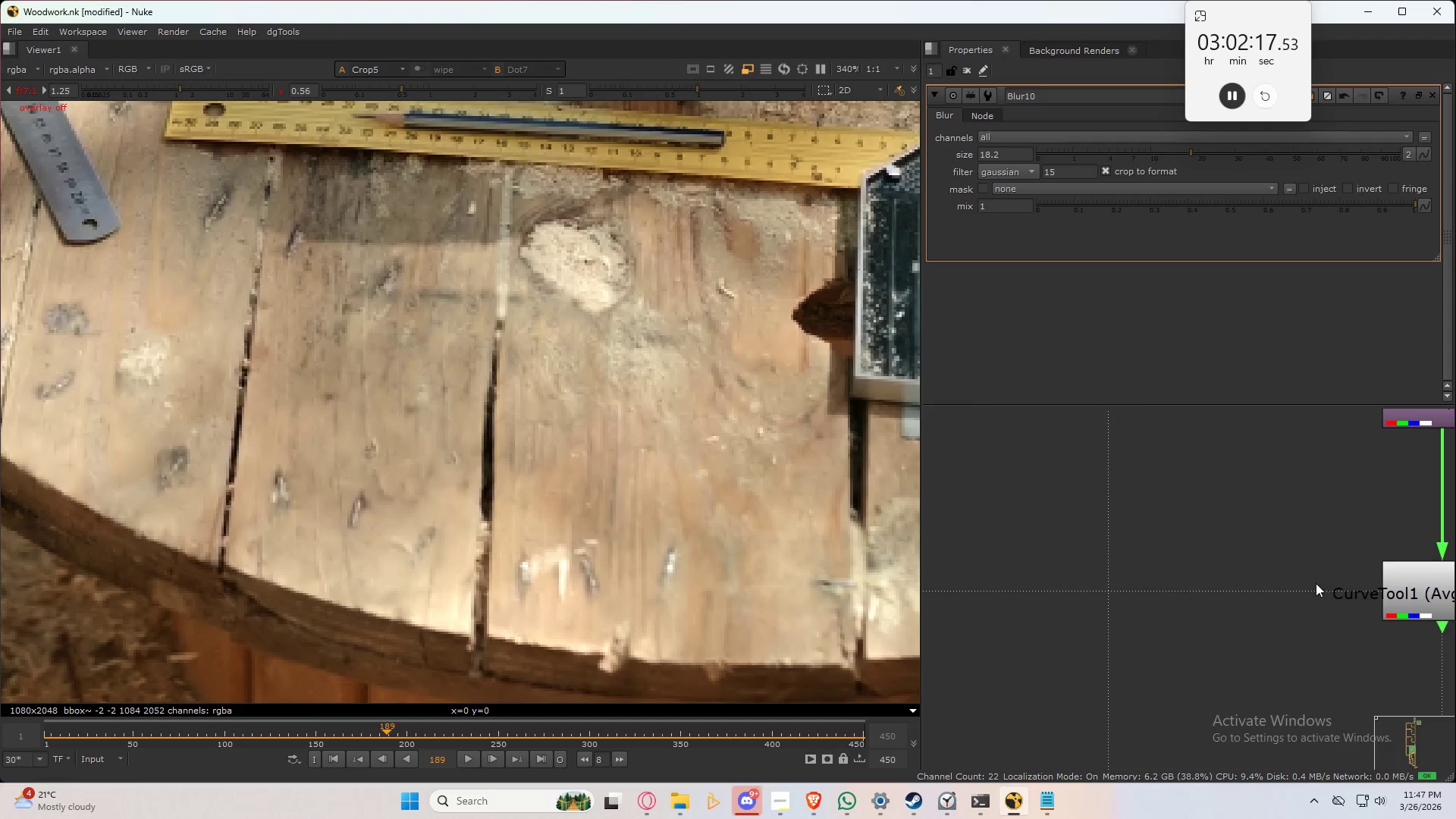 
left_click([1163, 579])
 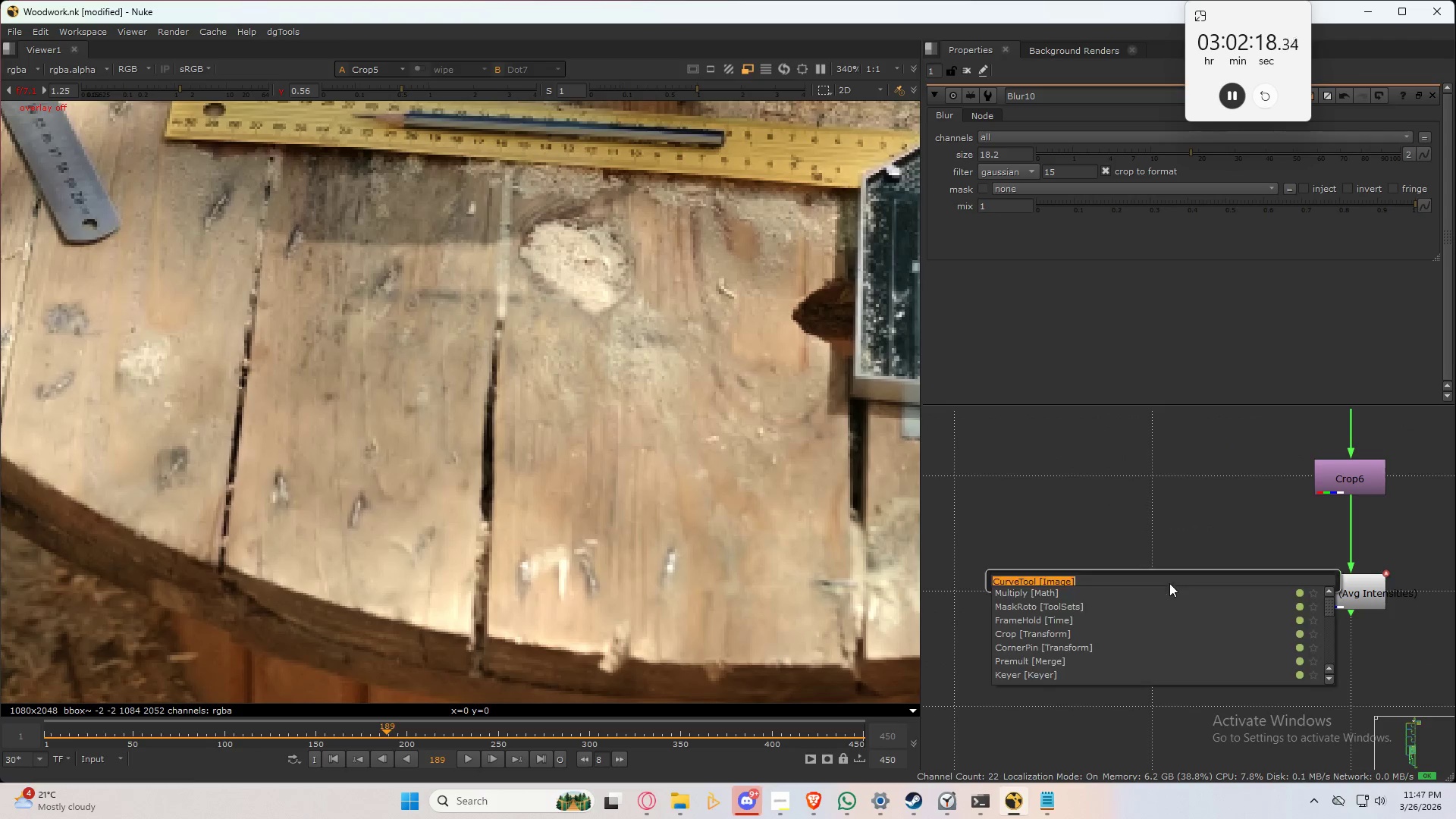 
scroll: coordinate [1216, 592], scroll_direction: down, amount: 3.0
 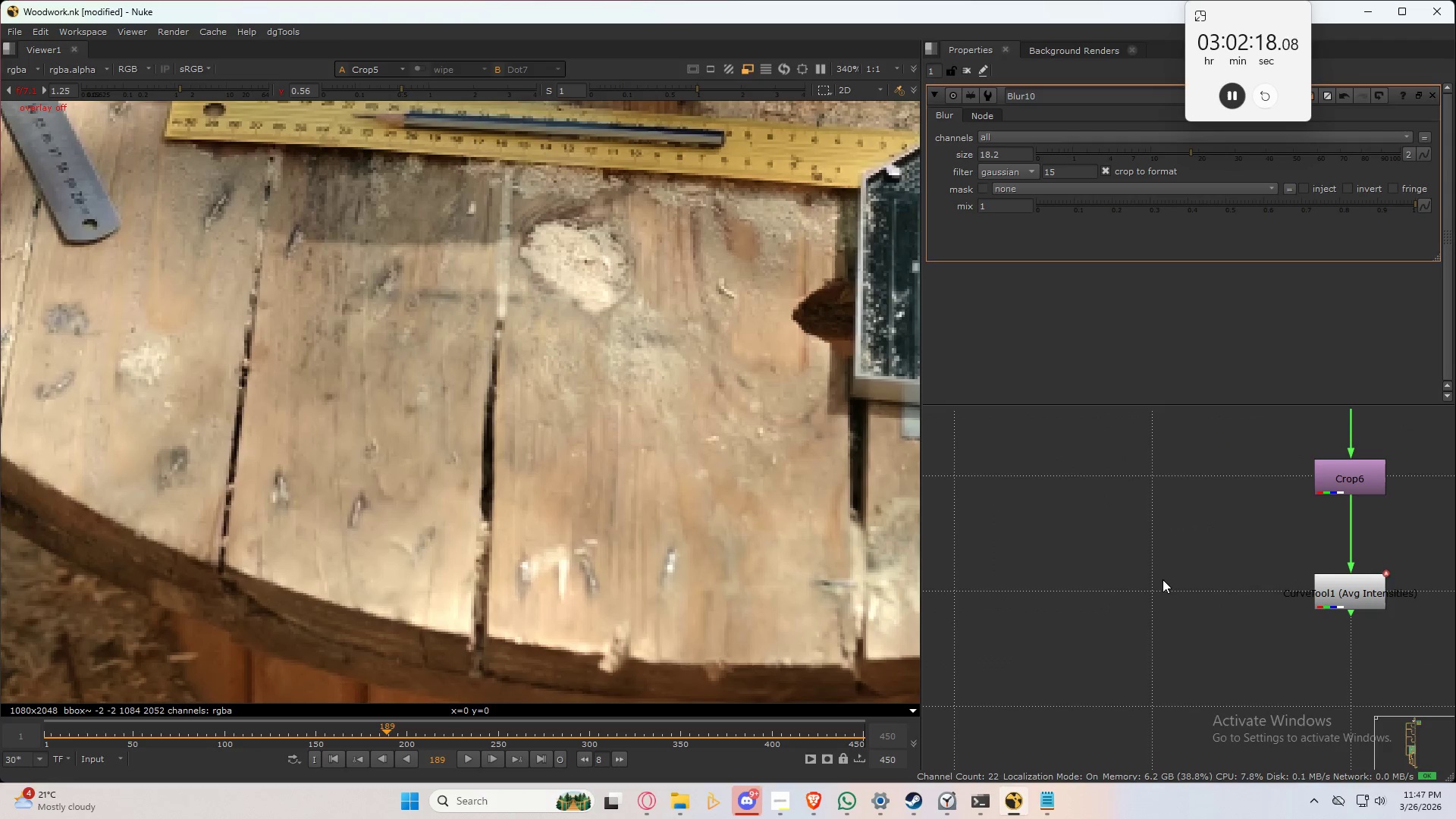 
key(Tab)
type(cur)
 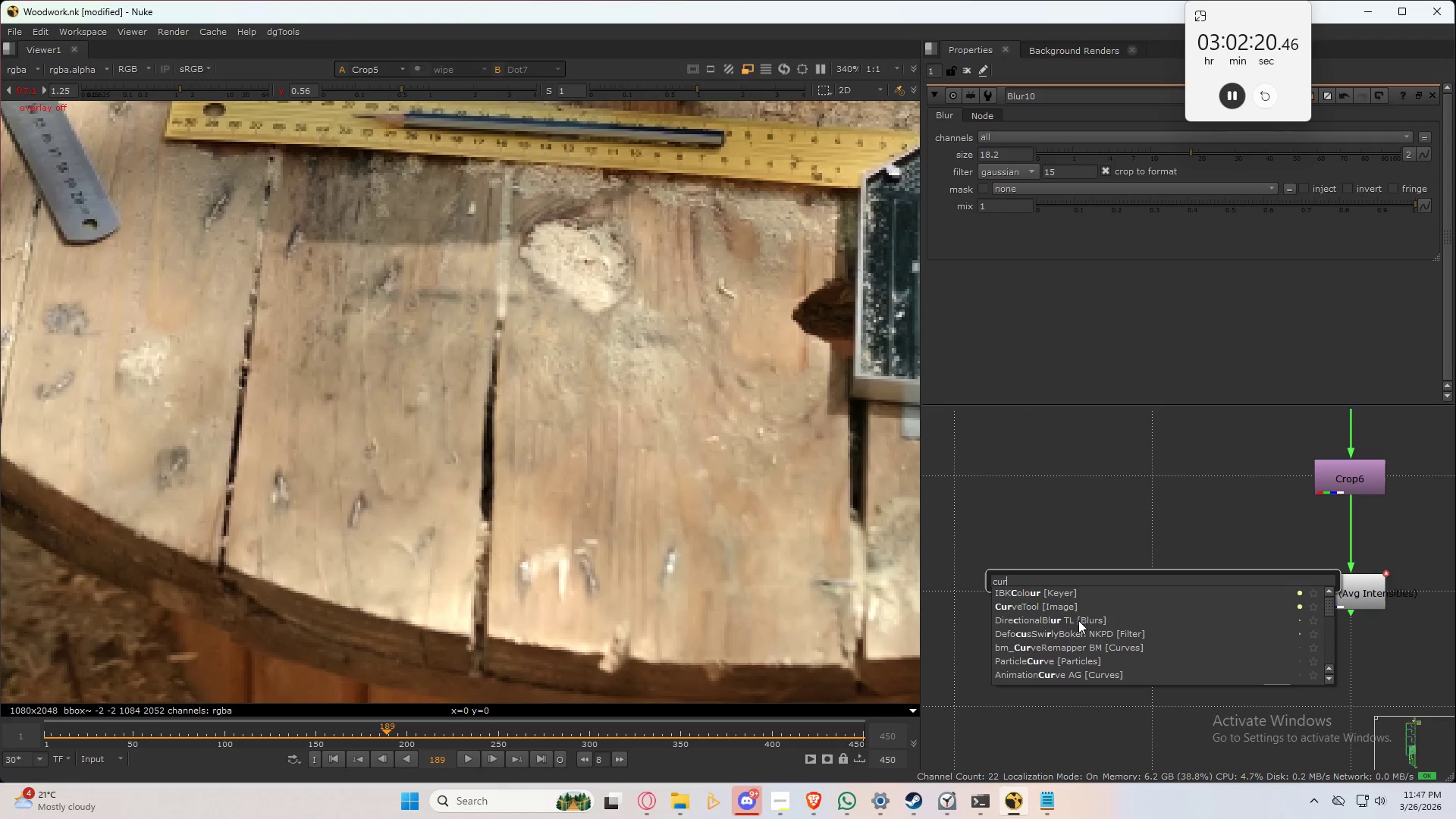 
left_click([1083, 613])
 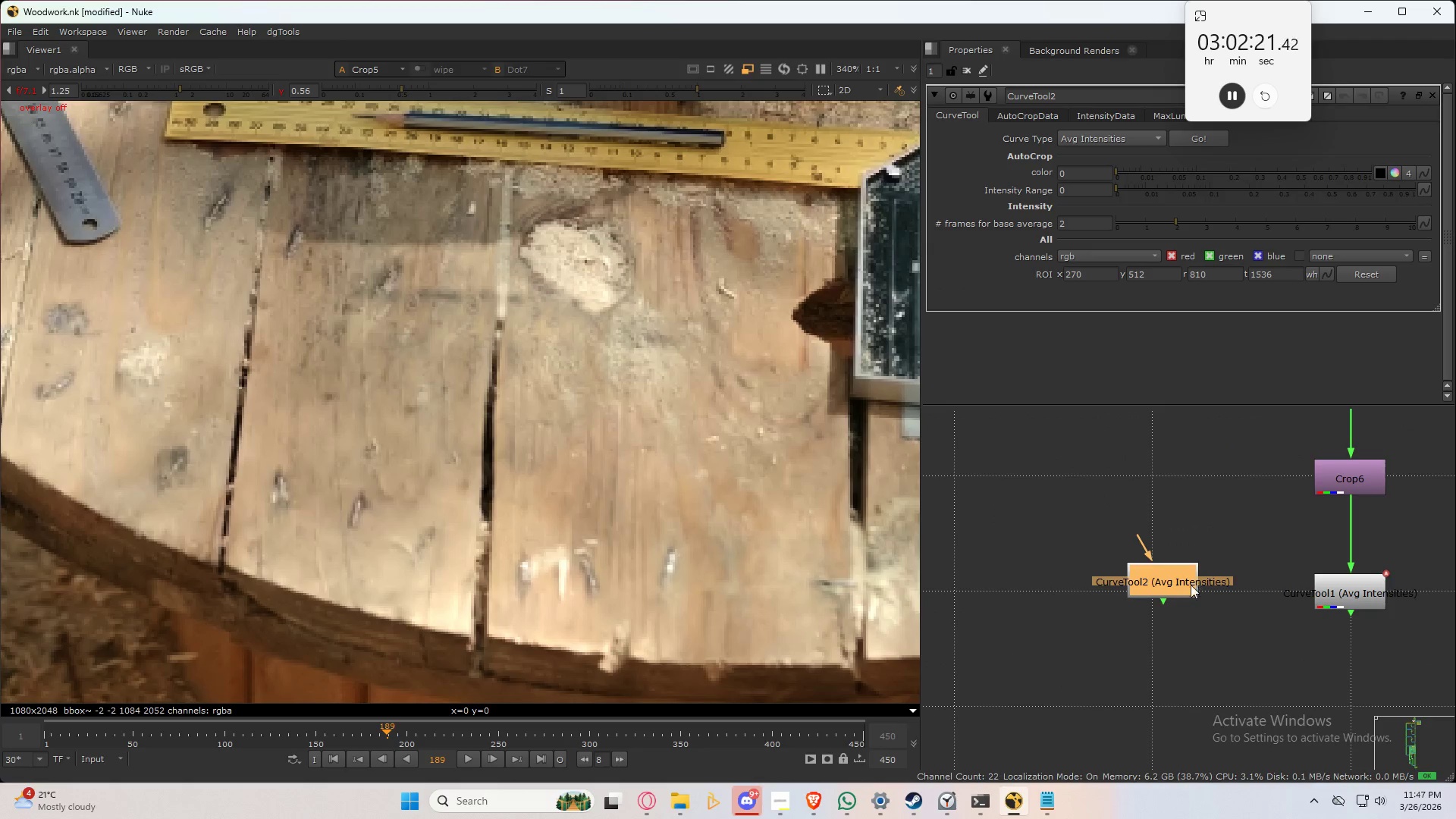 
left_click_drag(start_coordinate=[1177, 588], to_coordinate=[1168, 604])
 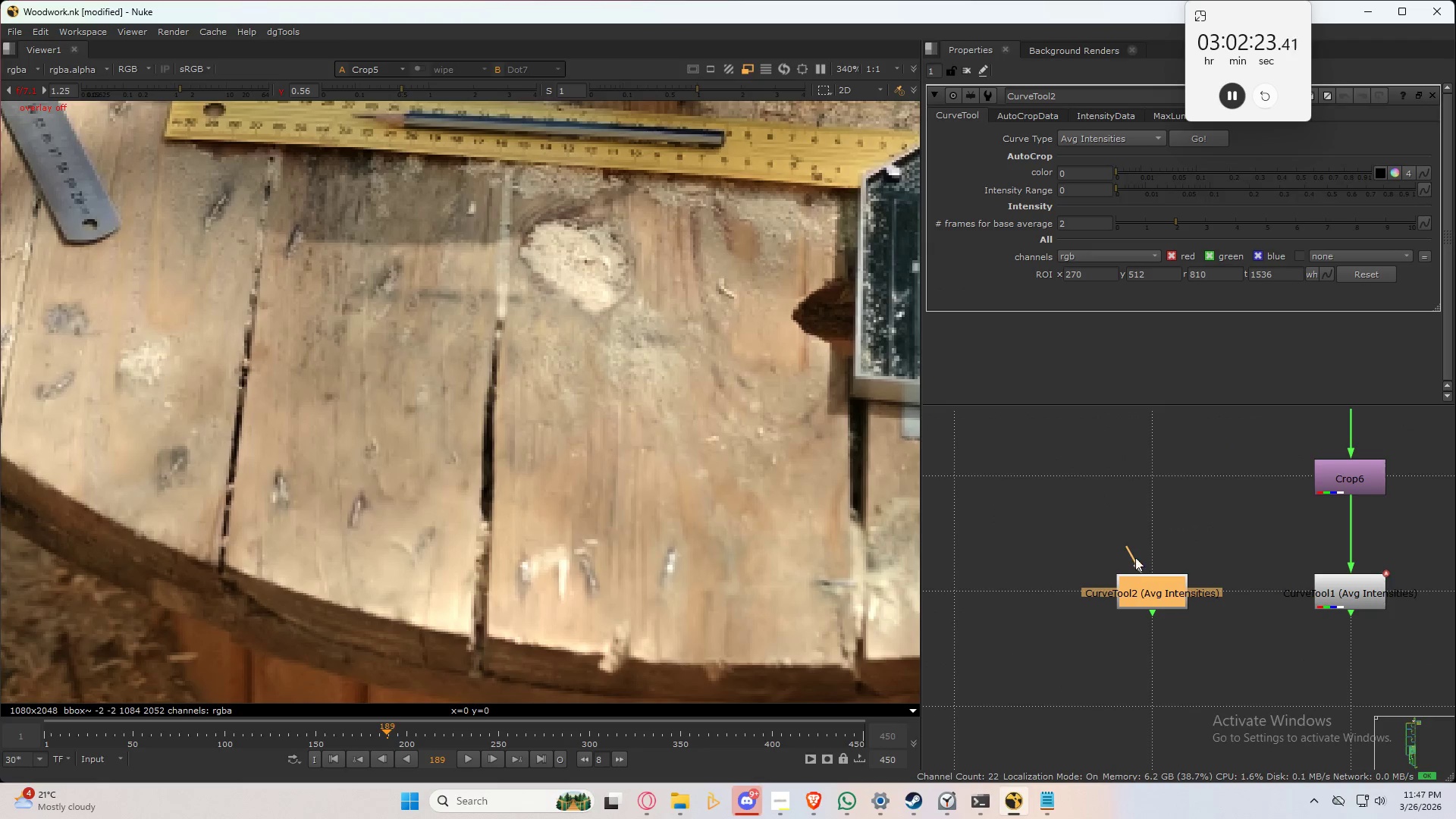 
left_click_drag(start_coordinate=[1135, 557], to_coordinate=[1351, 479])
 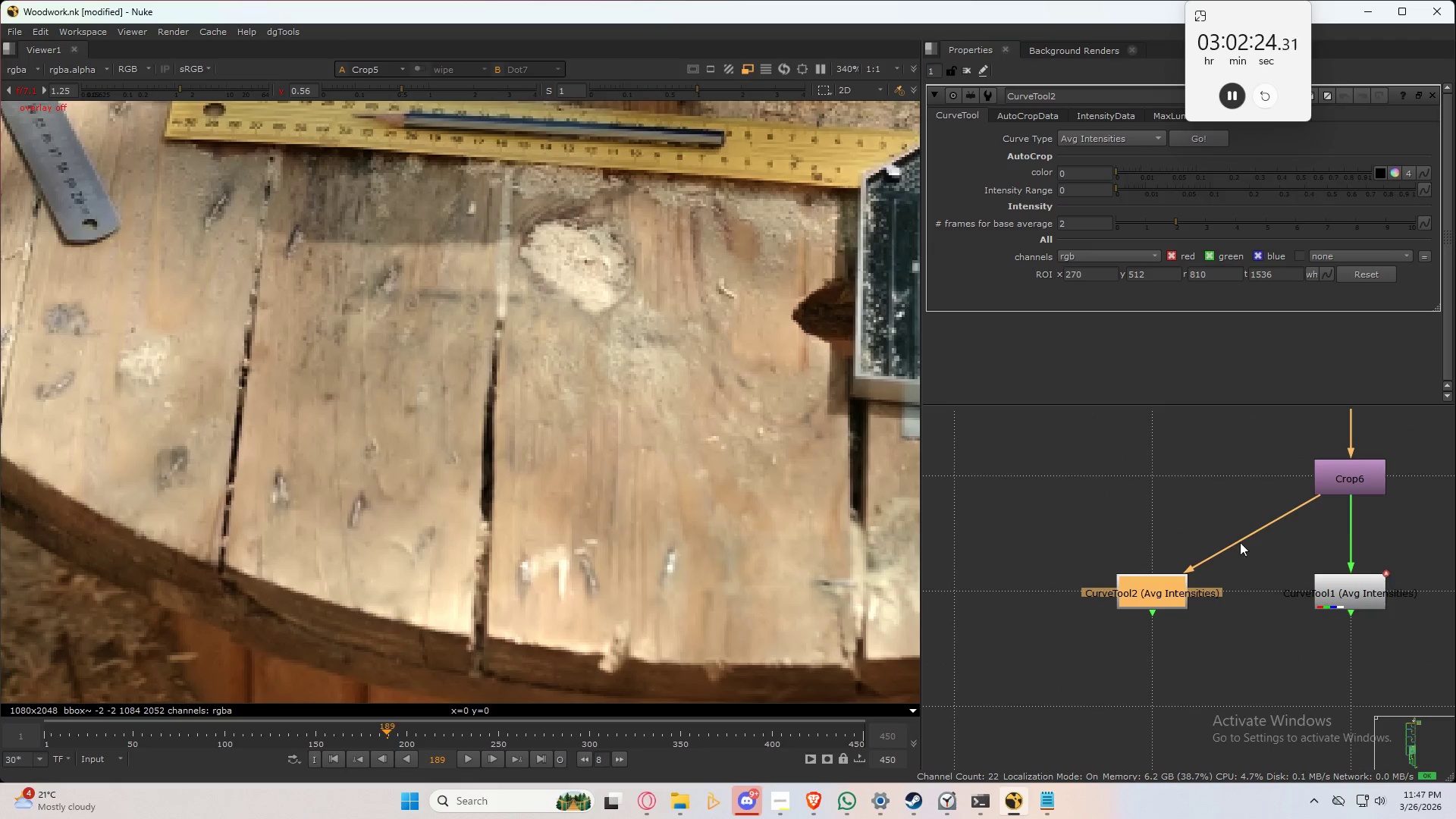 
hold_key(key=ControlLeft, duration=1.5)
left_click_drag(start_coordinate=[1255, 526], to_coordinate=[1186, 488])
 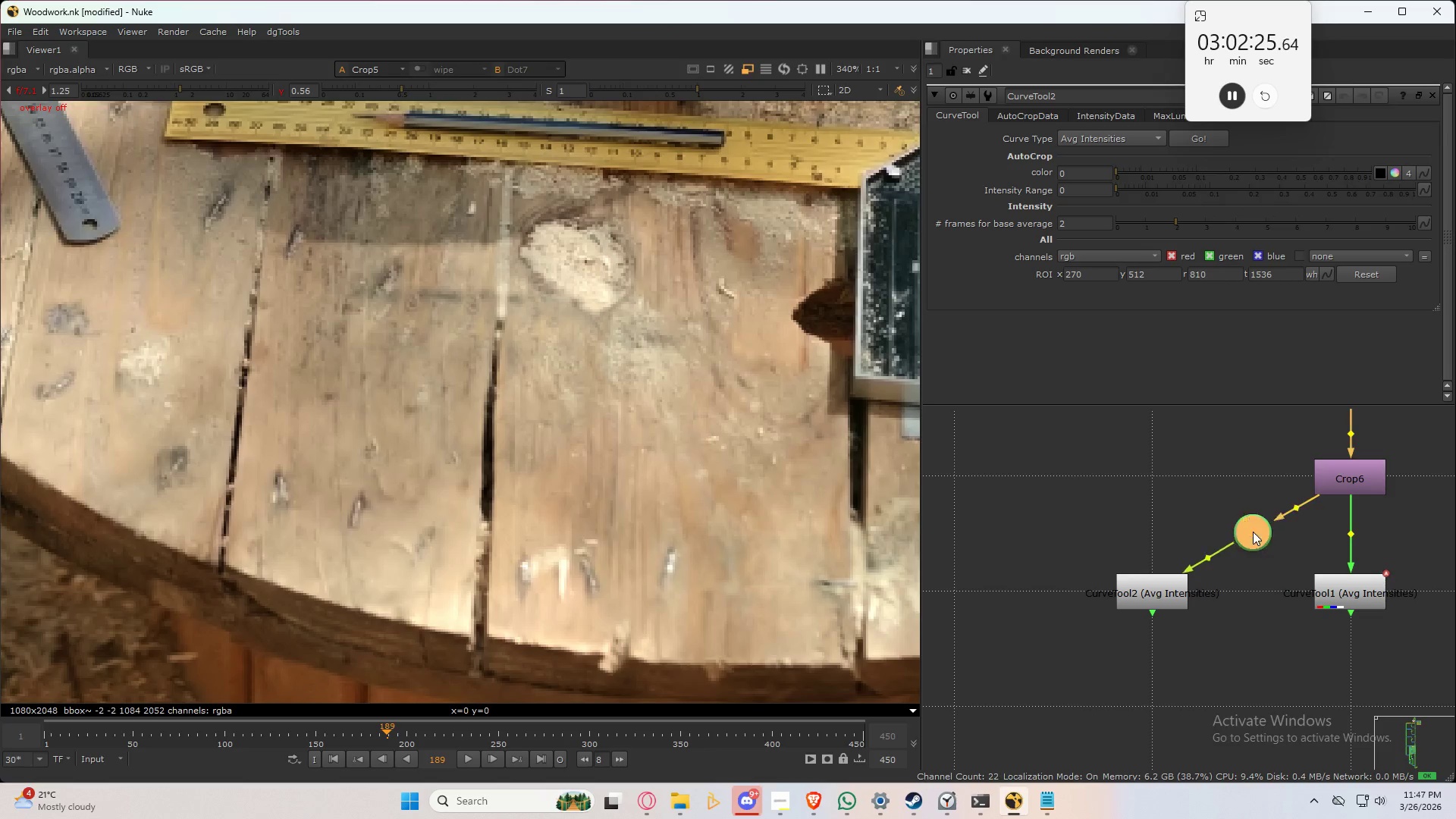 
left_click_drag(start_coordinate=[1253, 532], to_coordinate=[1151, 481])
 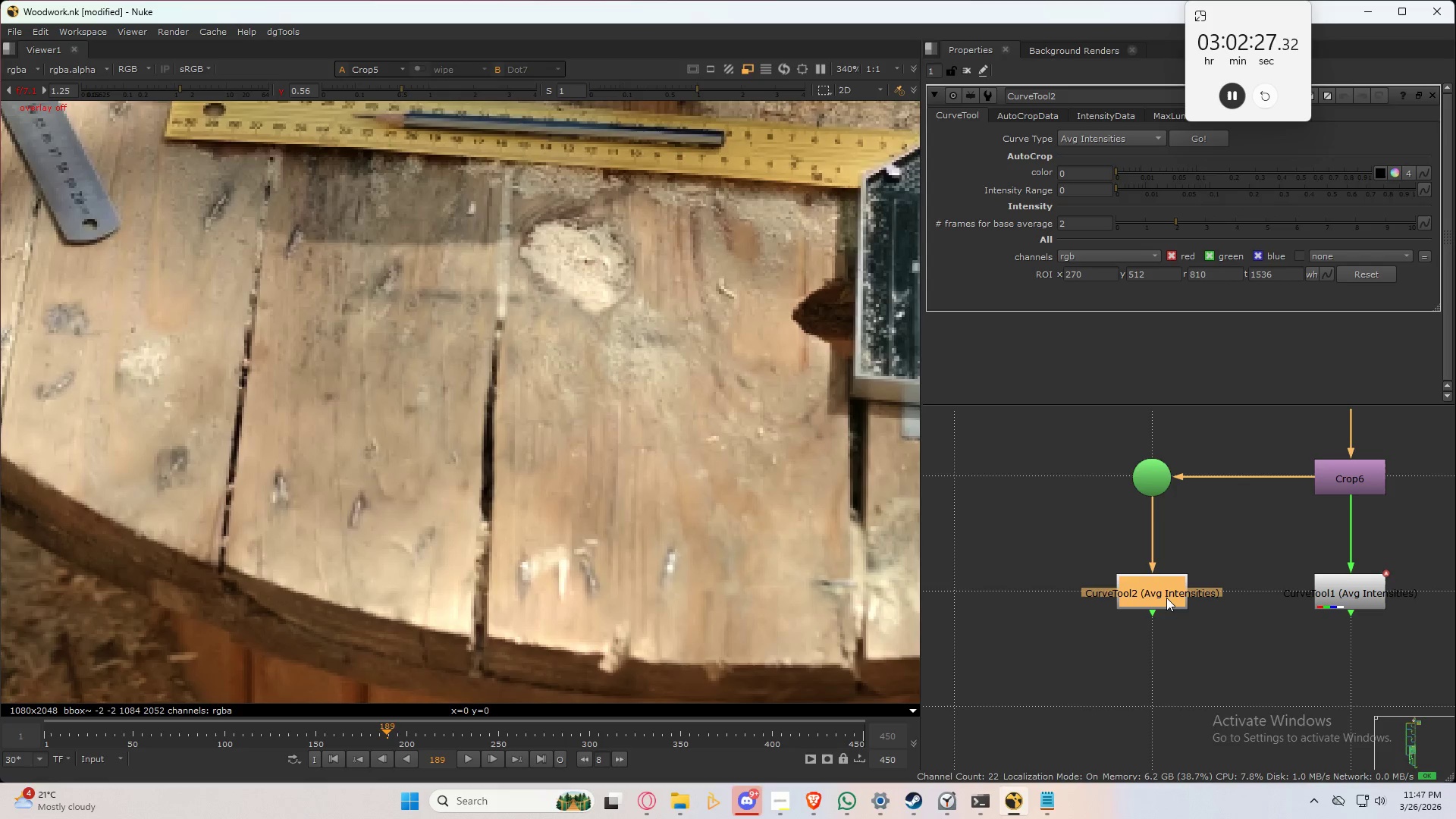 
hold_key(key=ControlLeft, duration=0.88)
 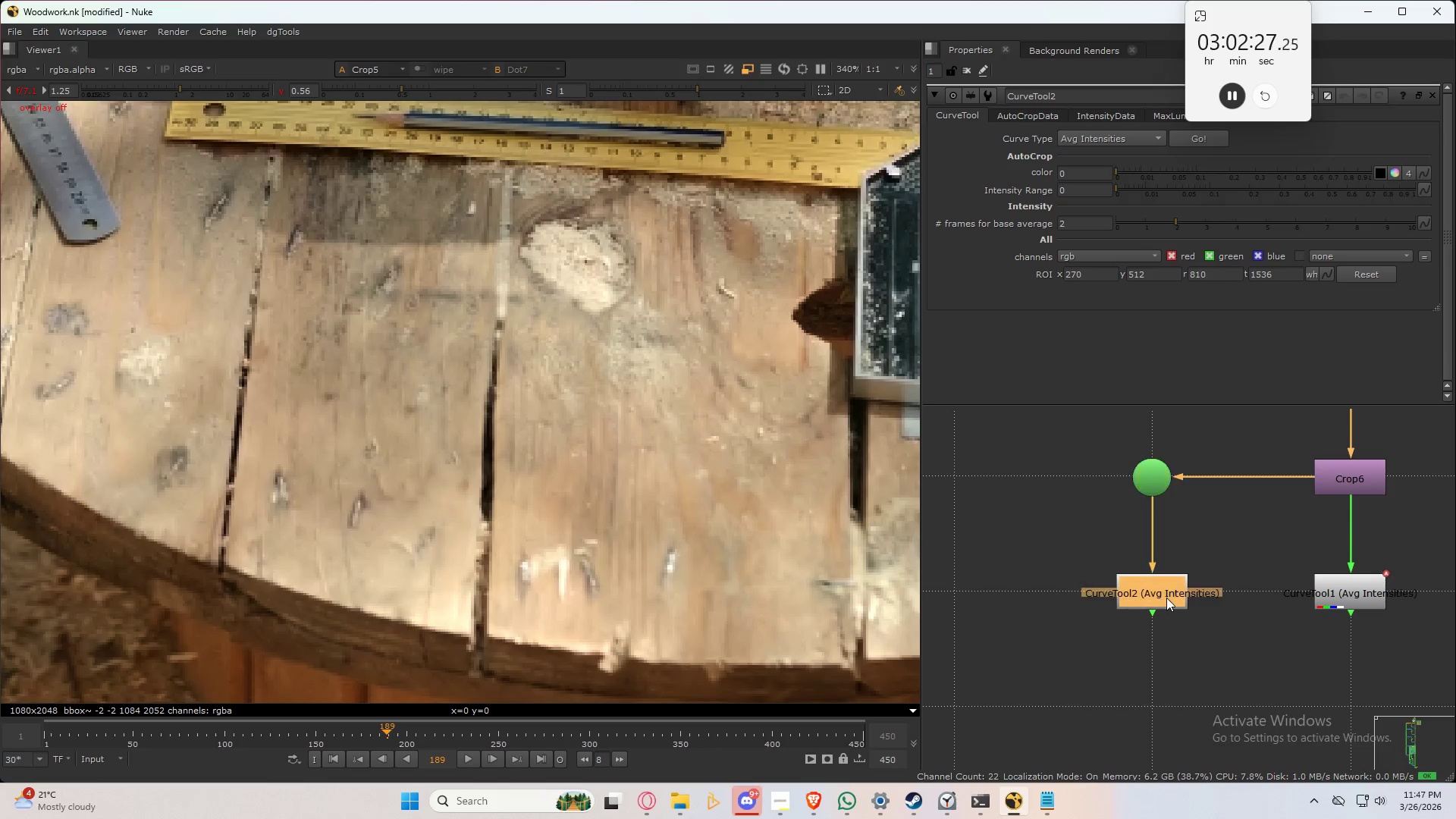 
left_click([1166, 598])
 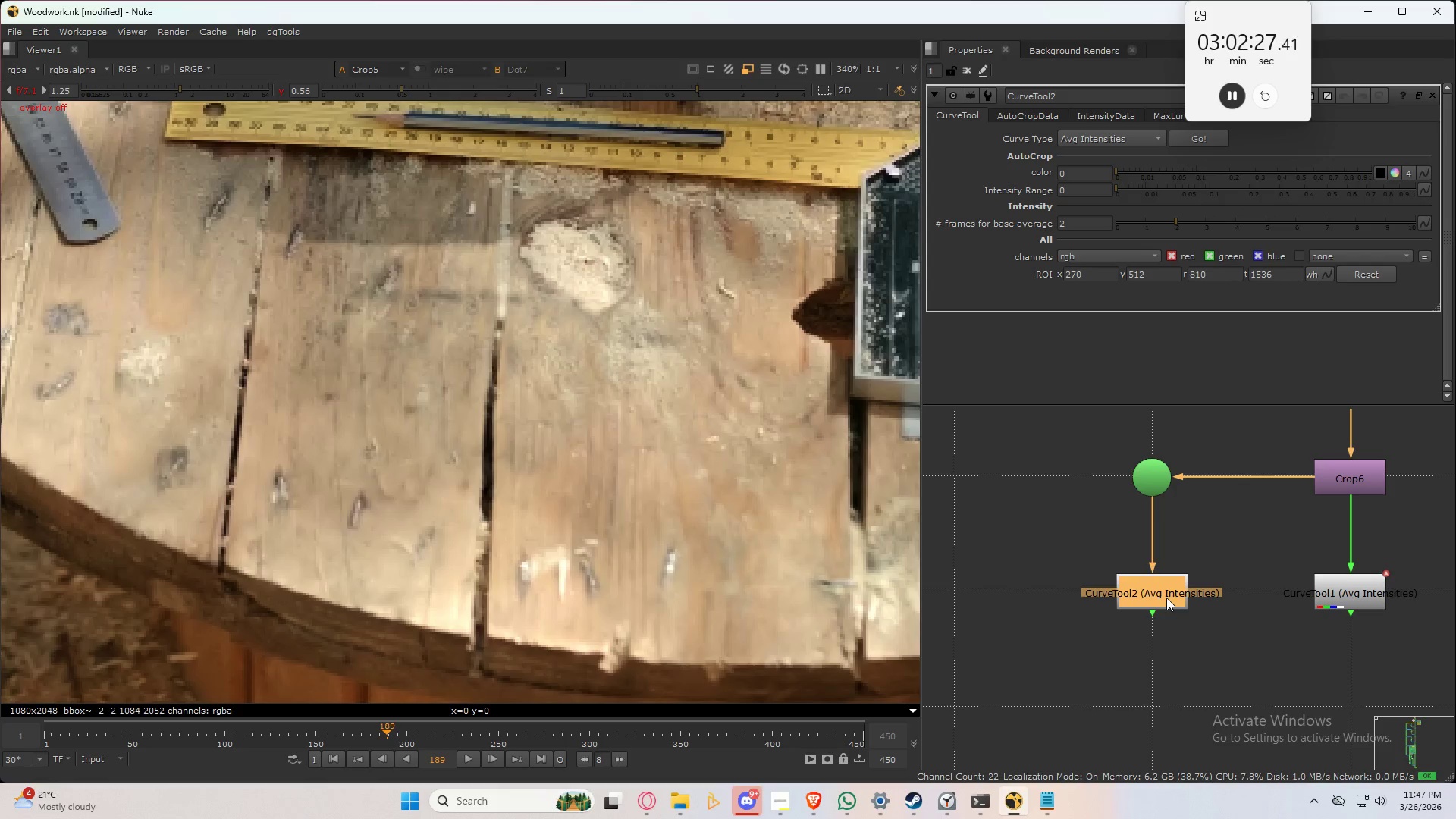 
key(1)
 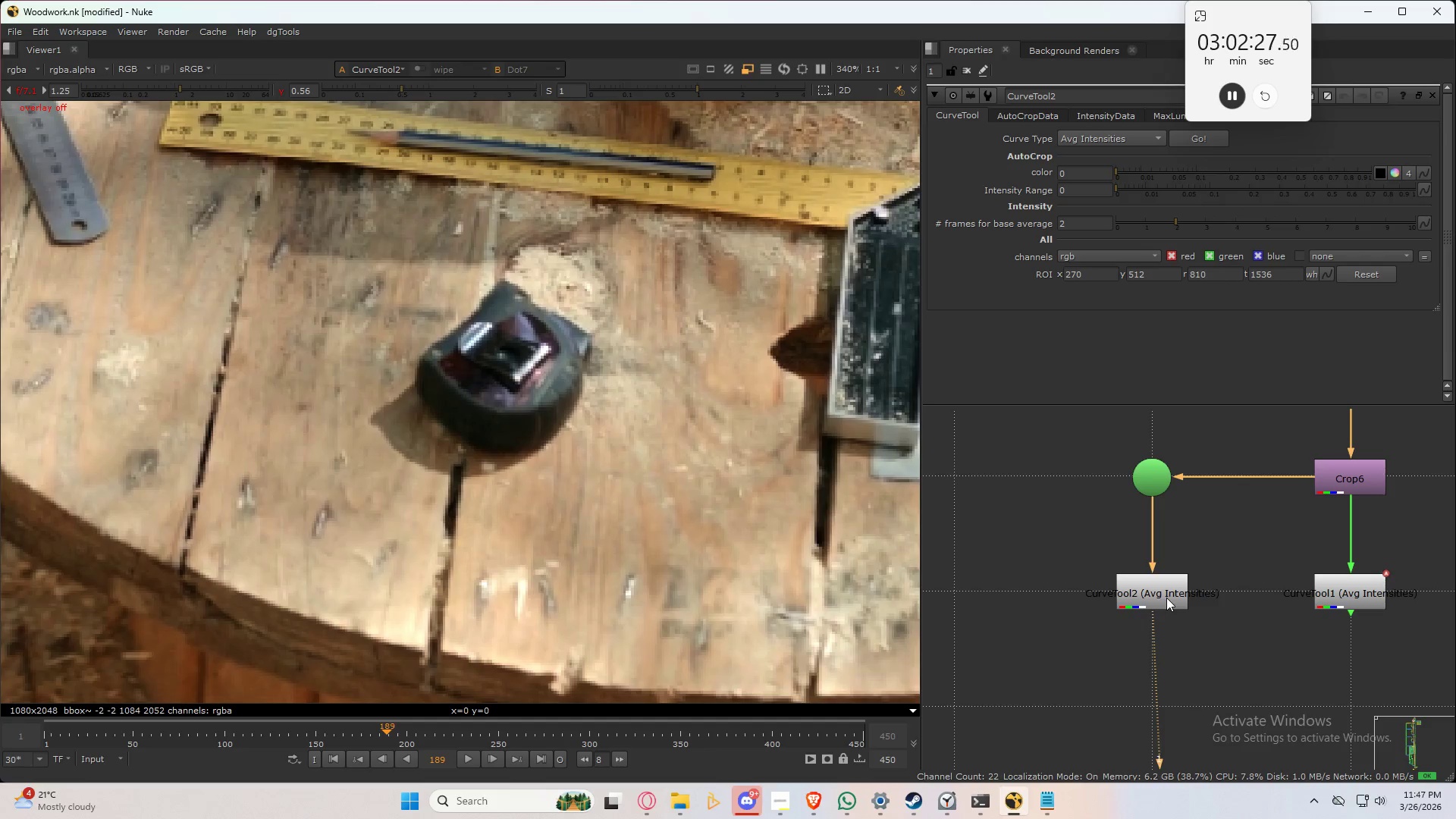 
double_click([1166, 598])
 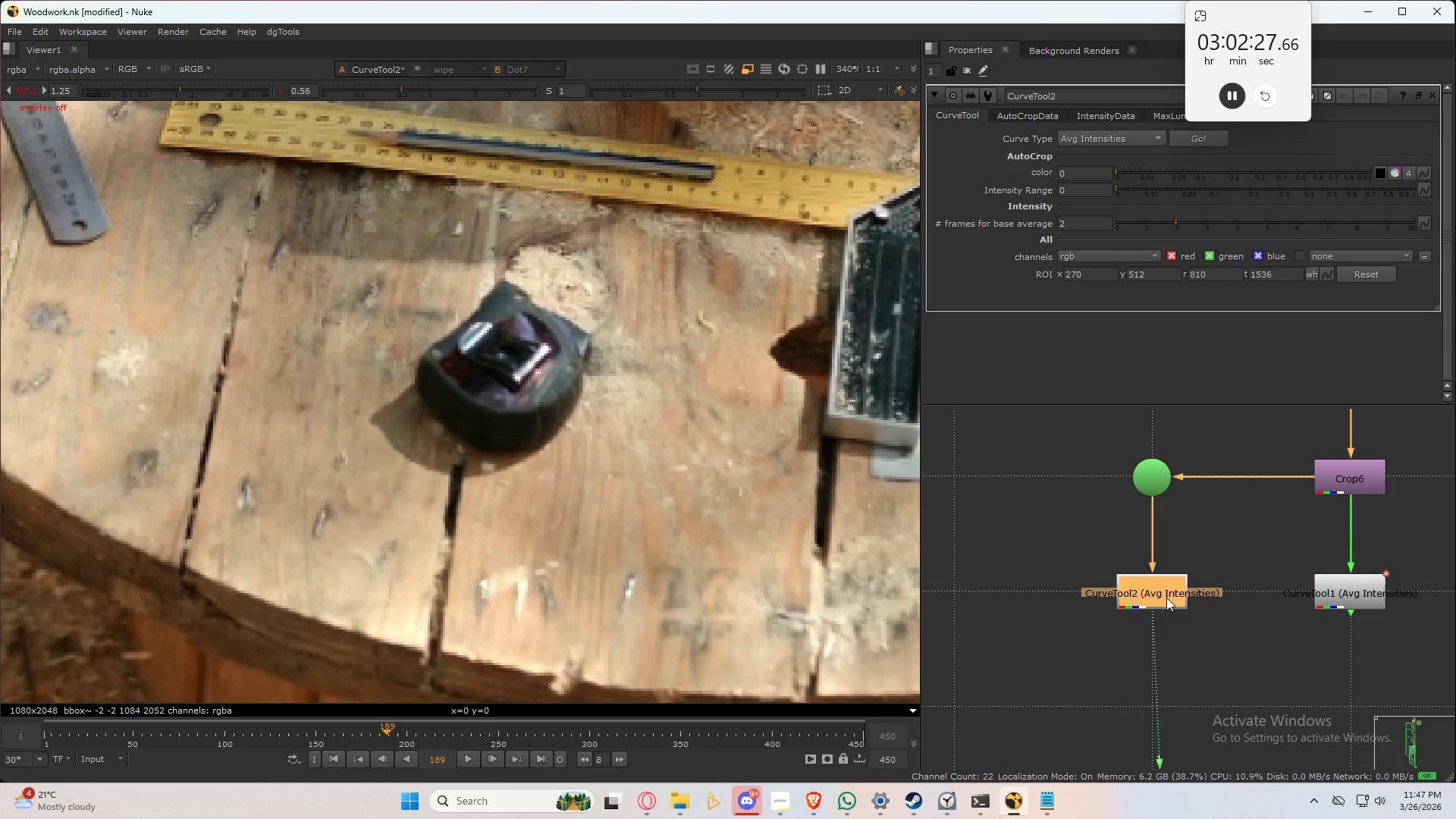 
triple_click([1166, 598])
 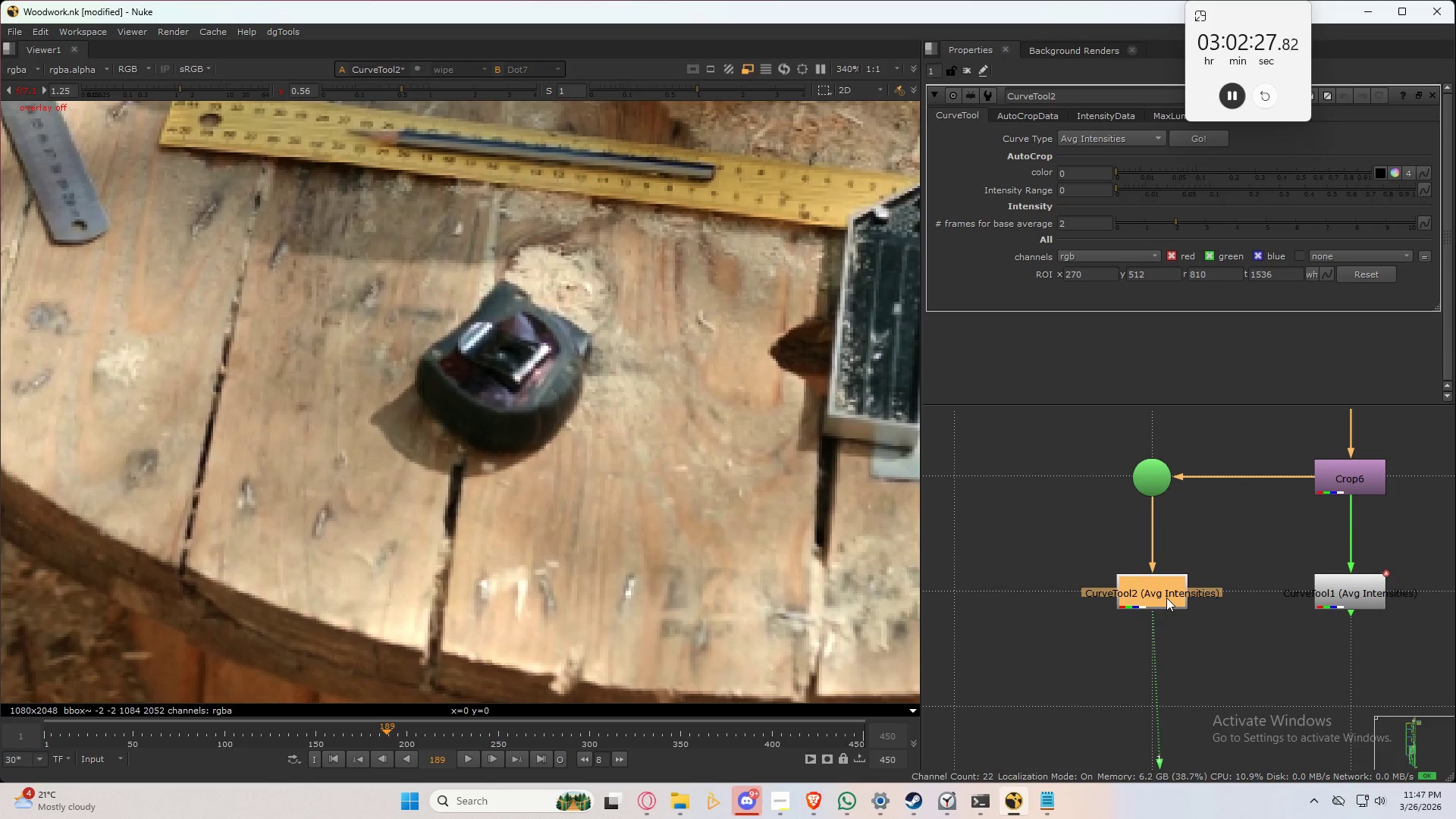 
triple_click([1166, 598])
 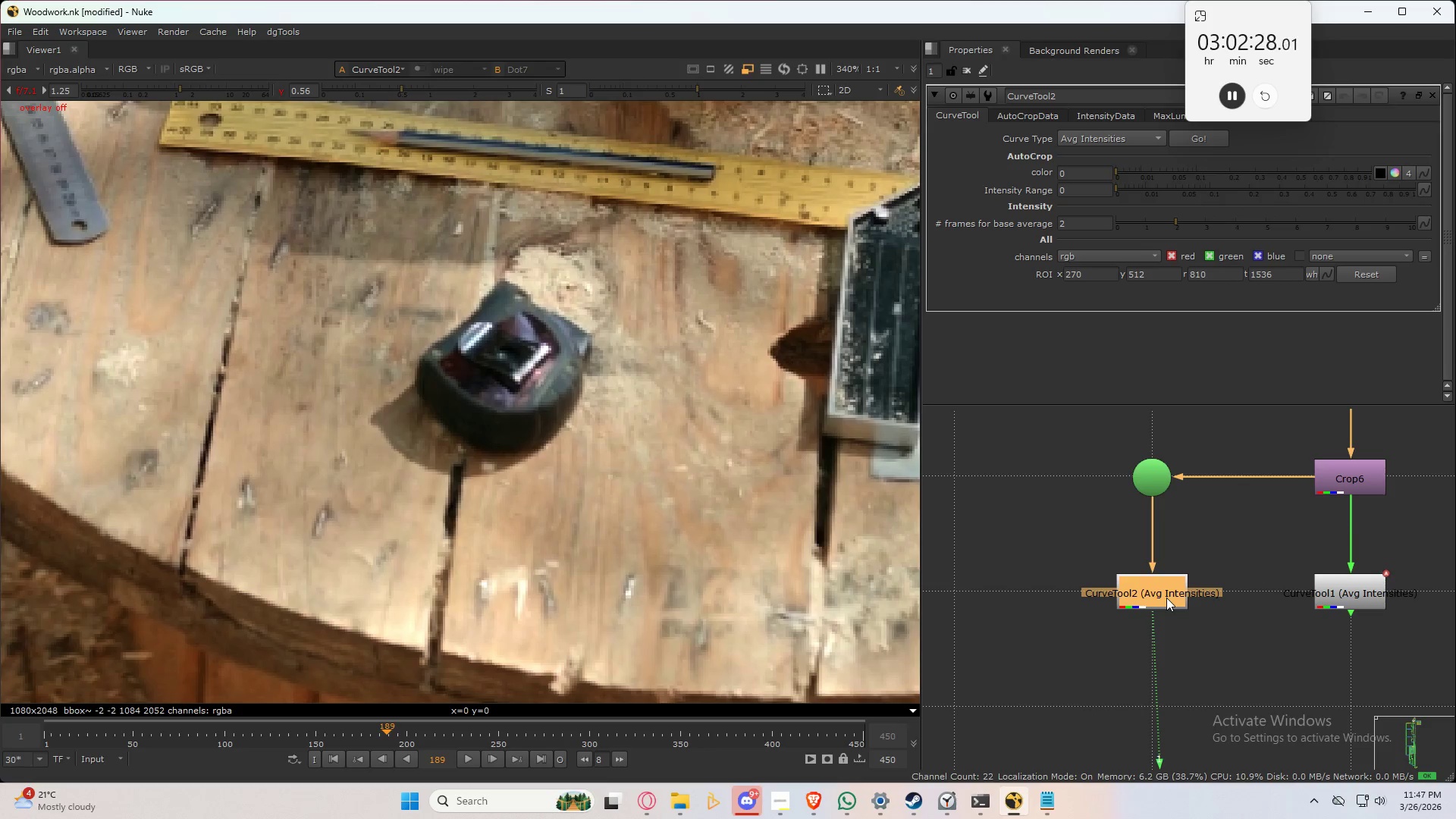 
triple_click([1166, 598])
 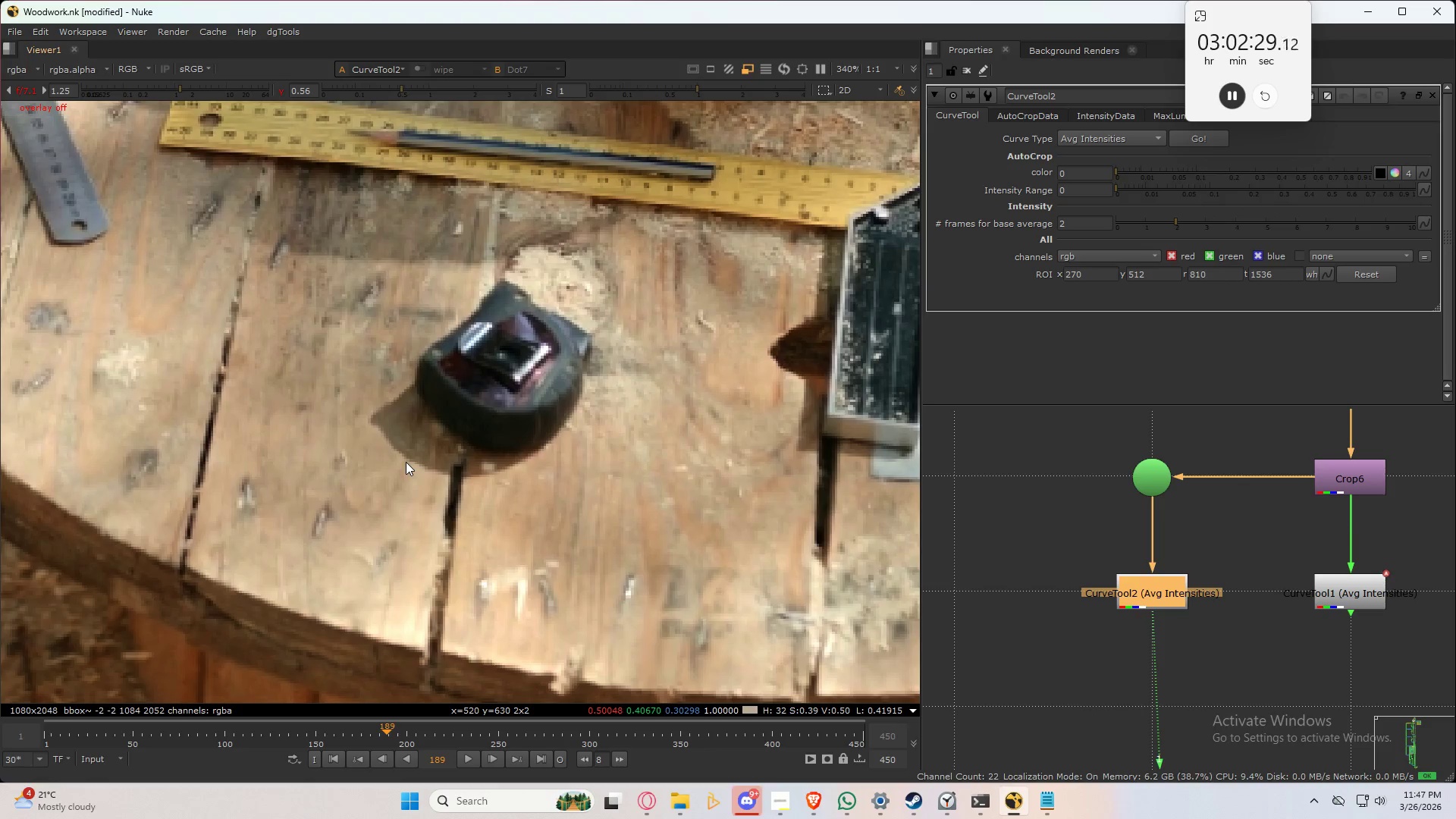 
scroll: coordinate [405, 471], scroll_direction: up, amount: 4.0
 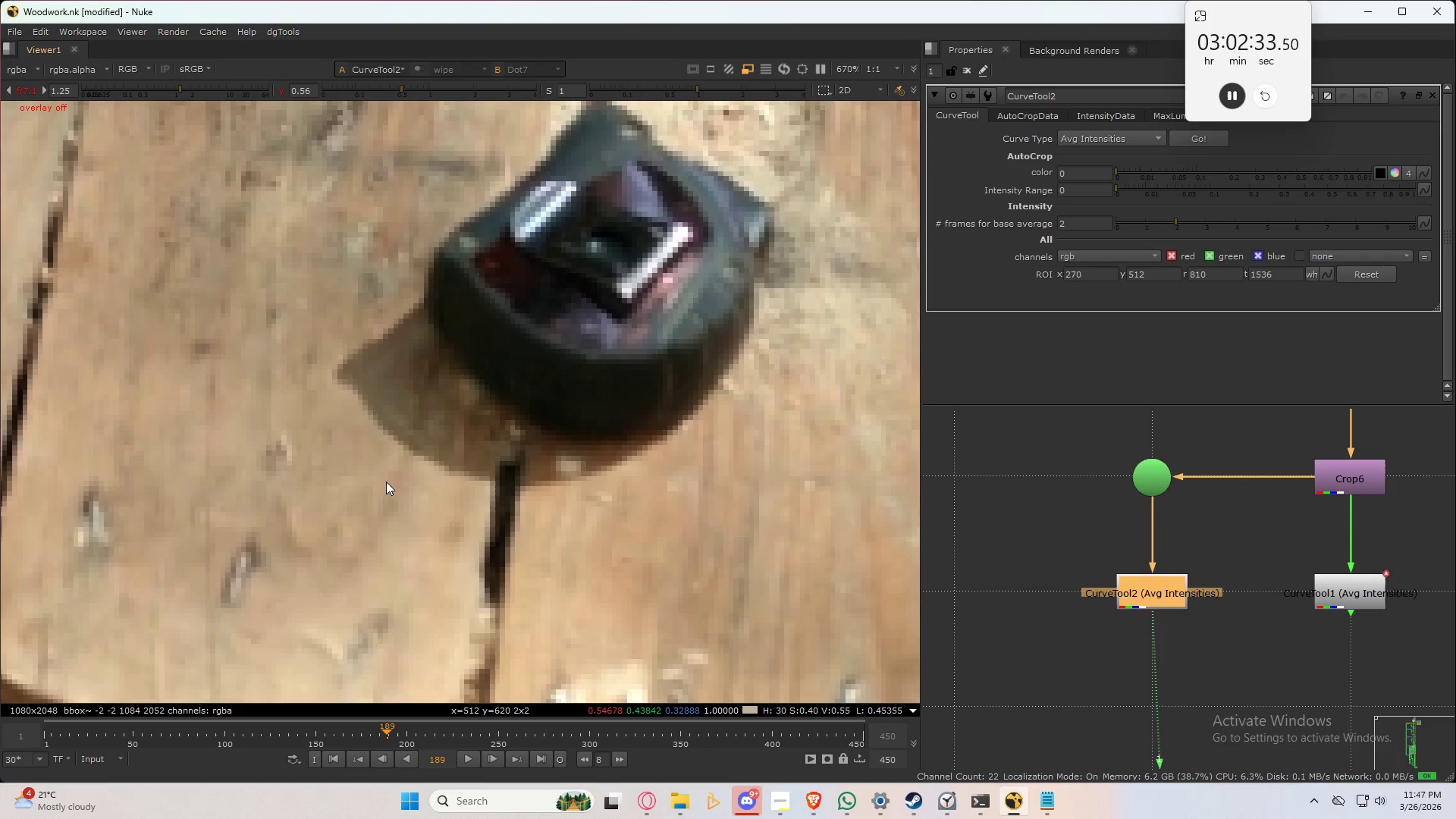 
key(Q)
 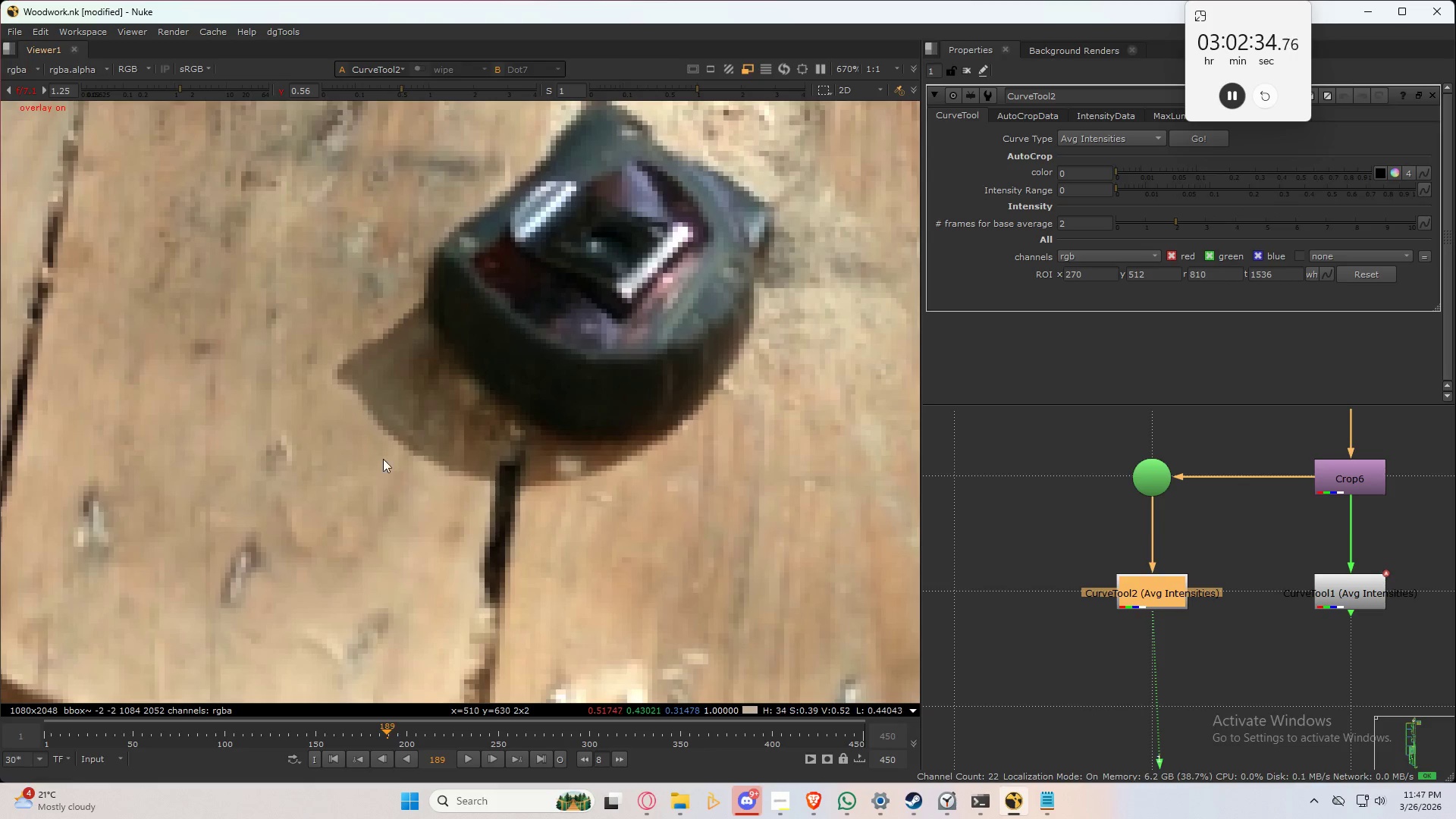 
hold_key(key=ShiftLeft, duration=0.8)
 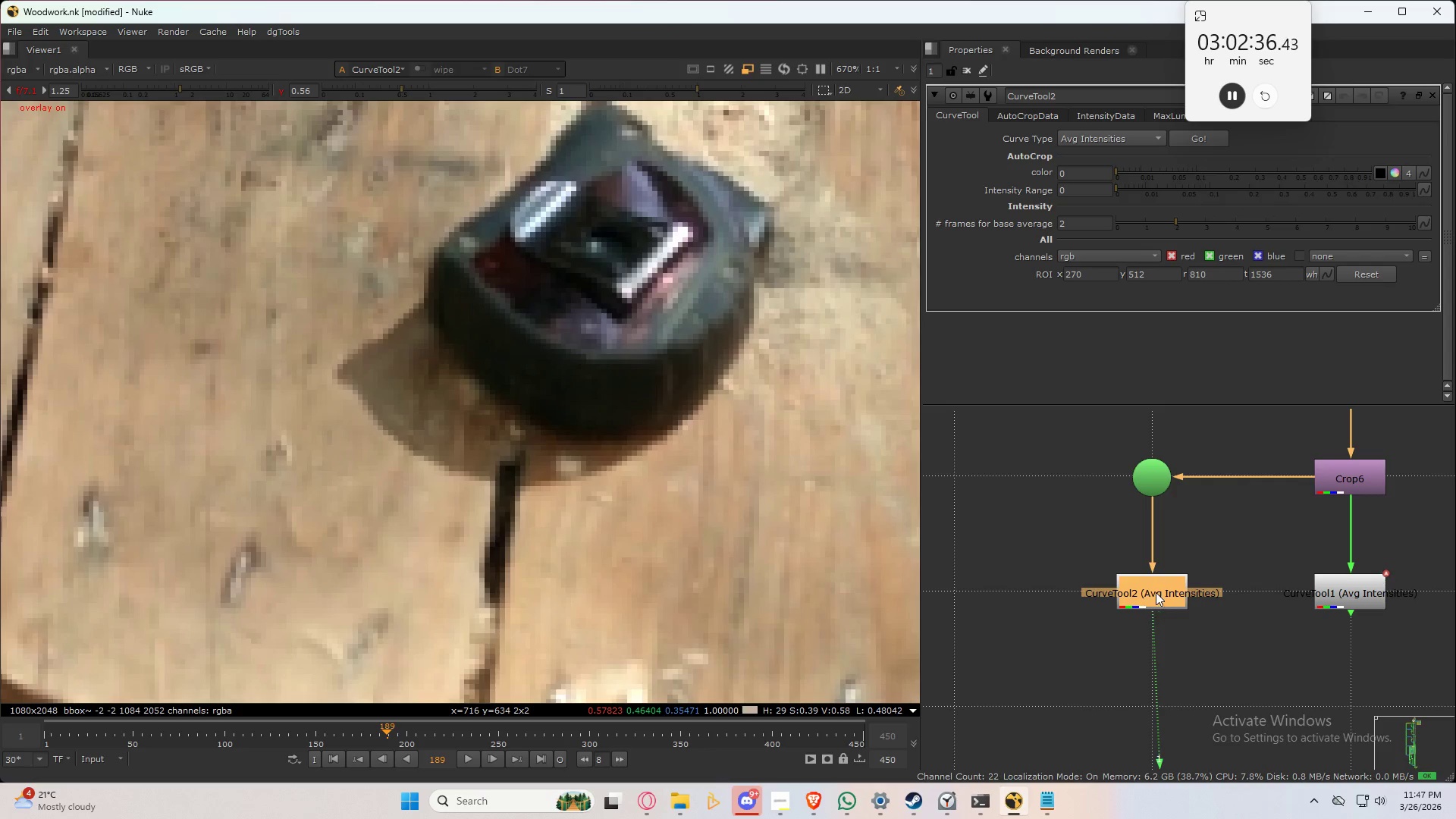 
hold_key(key=ControlLeft, duration=0.8)
 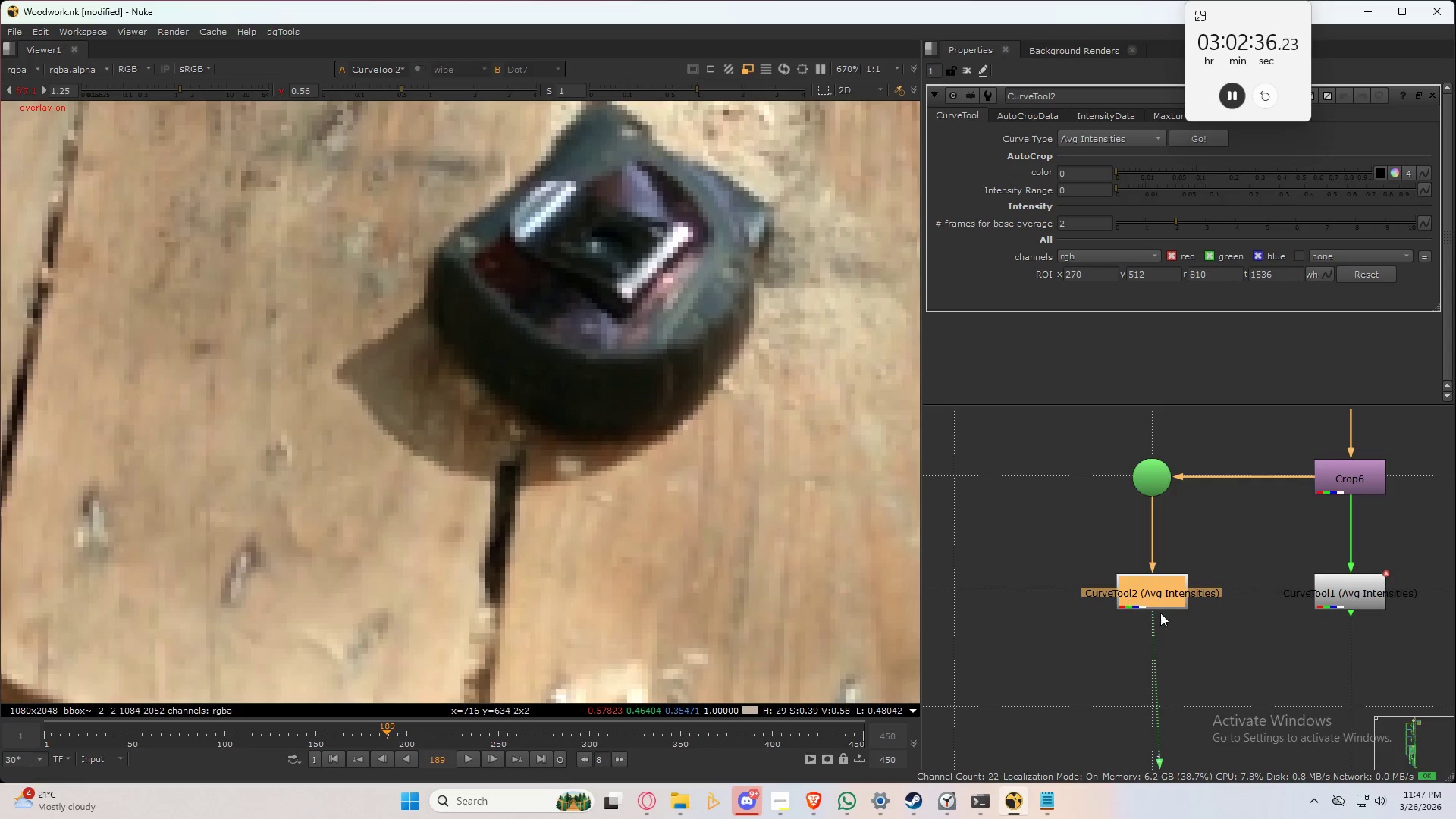 
double_click([1156, 592])
 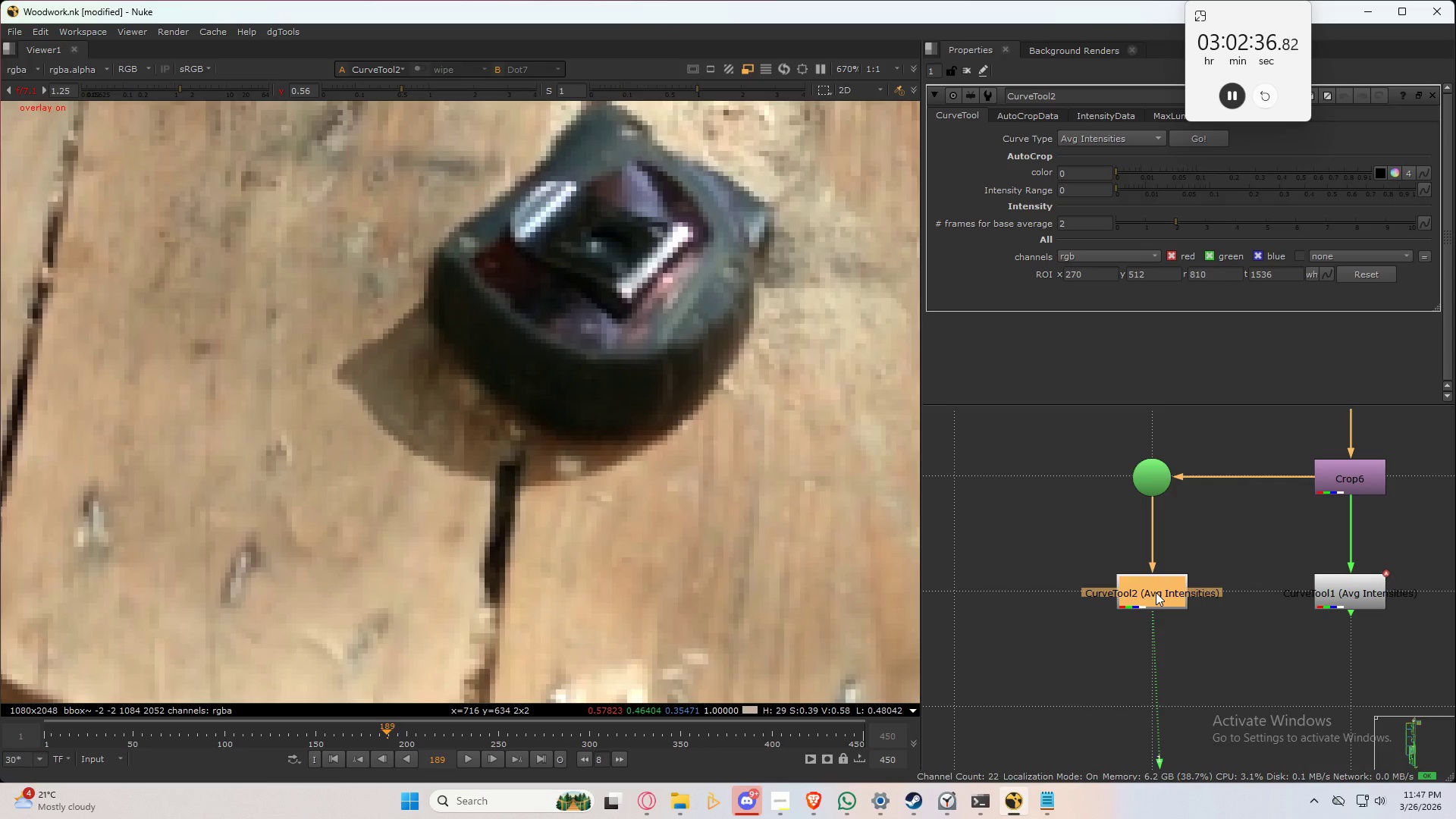 
triple_click([1156, 592])
 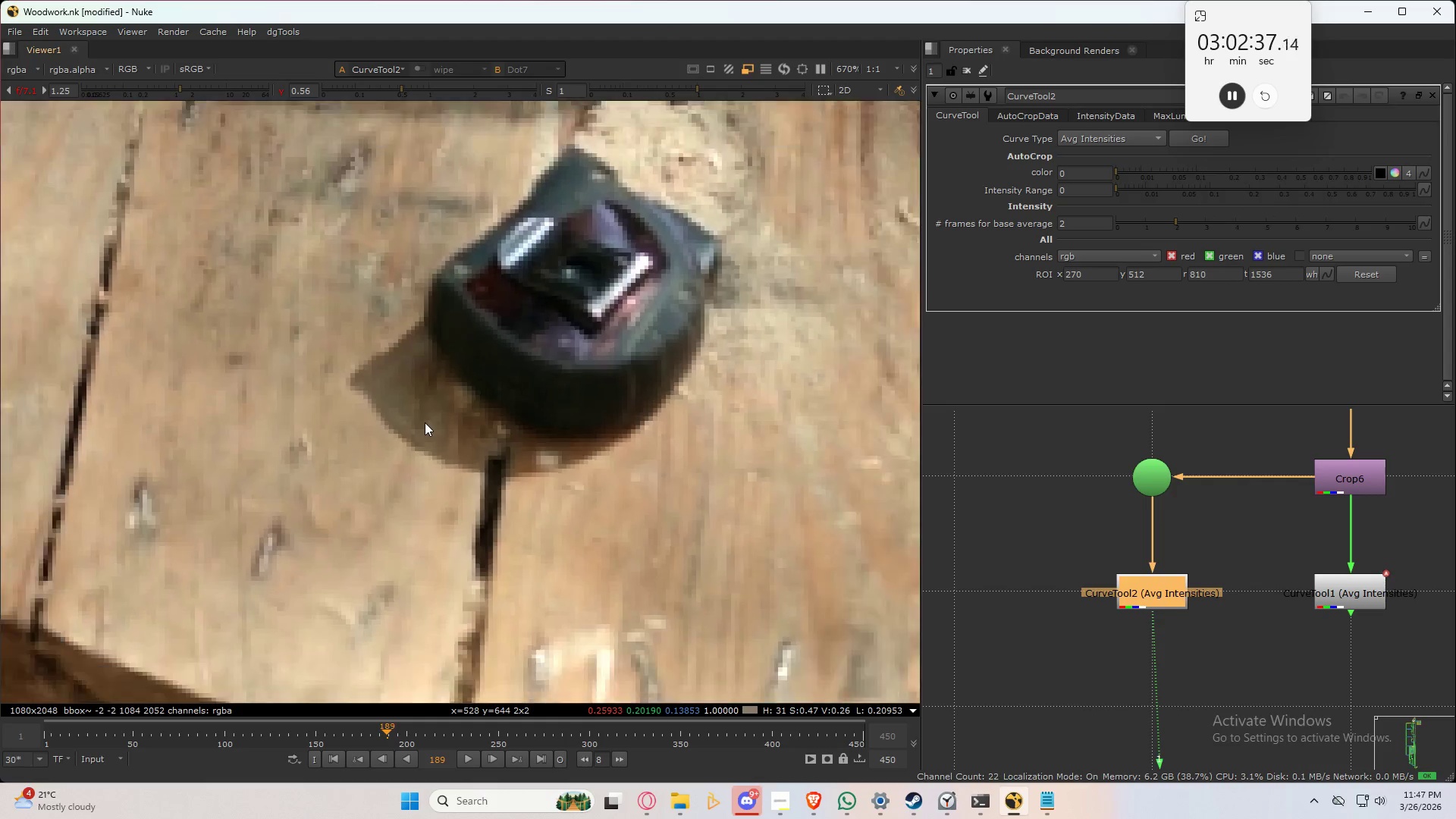 
scroll: coordinate [416, 439], scroll_direction: down, amount: 7.0
 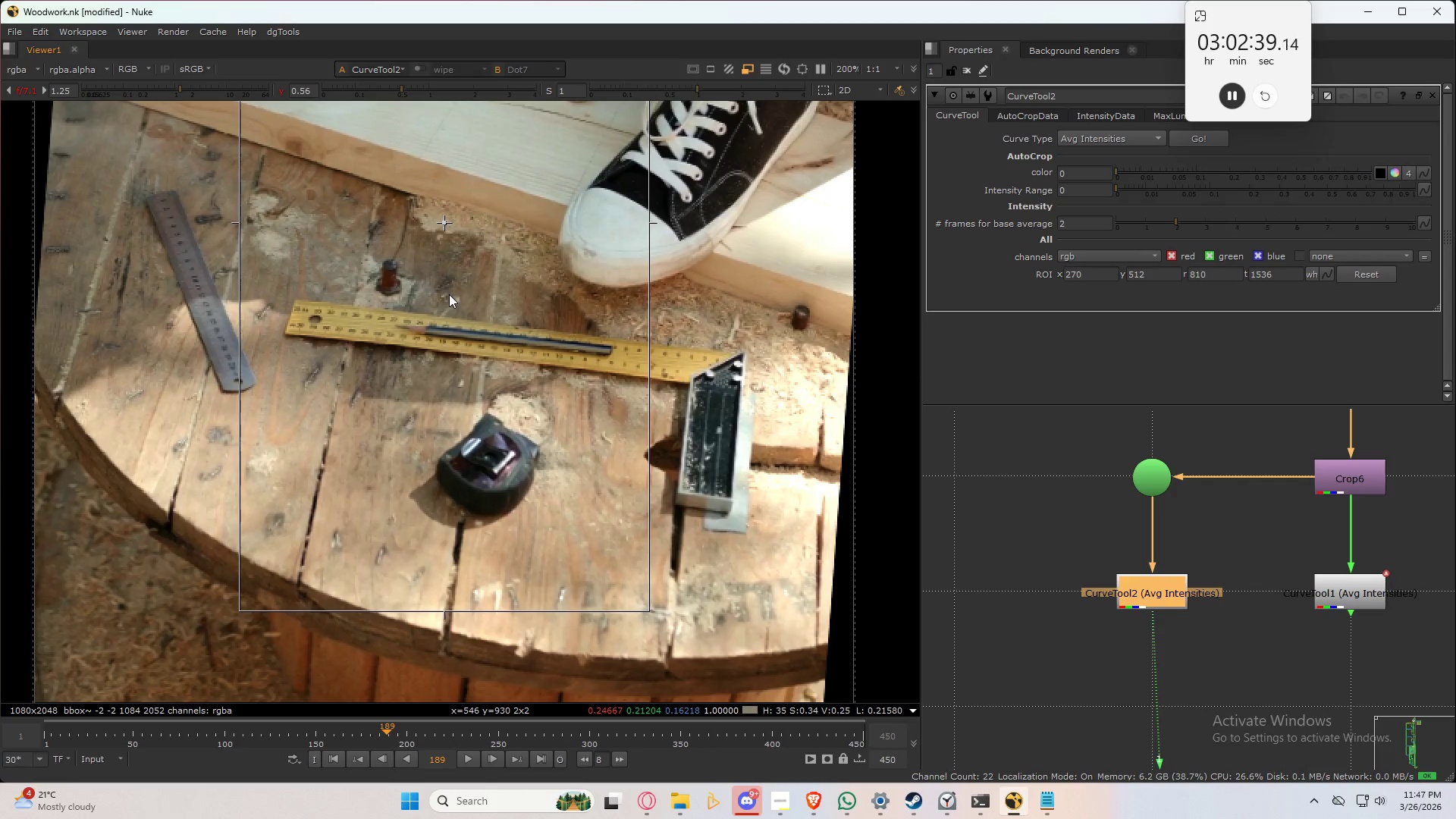 
left_click_drag(start_coordinate=[444, 224], to_coordinate=[444, 301])
 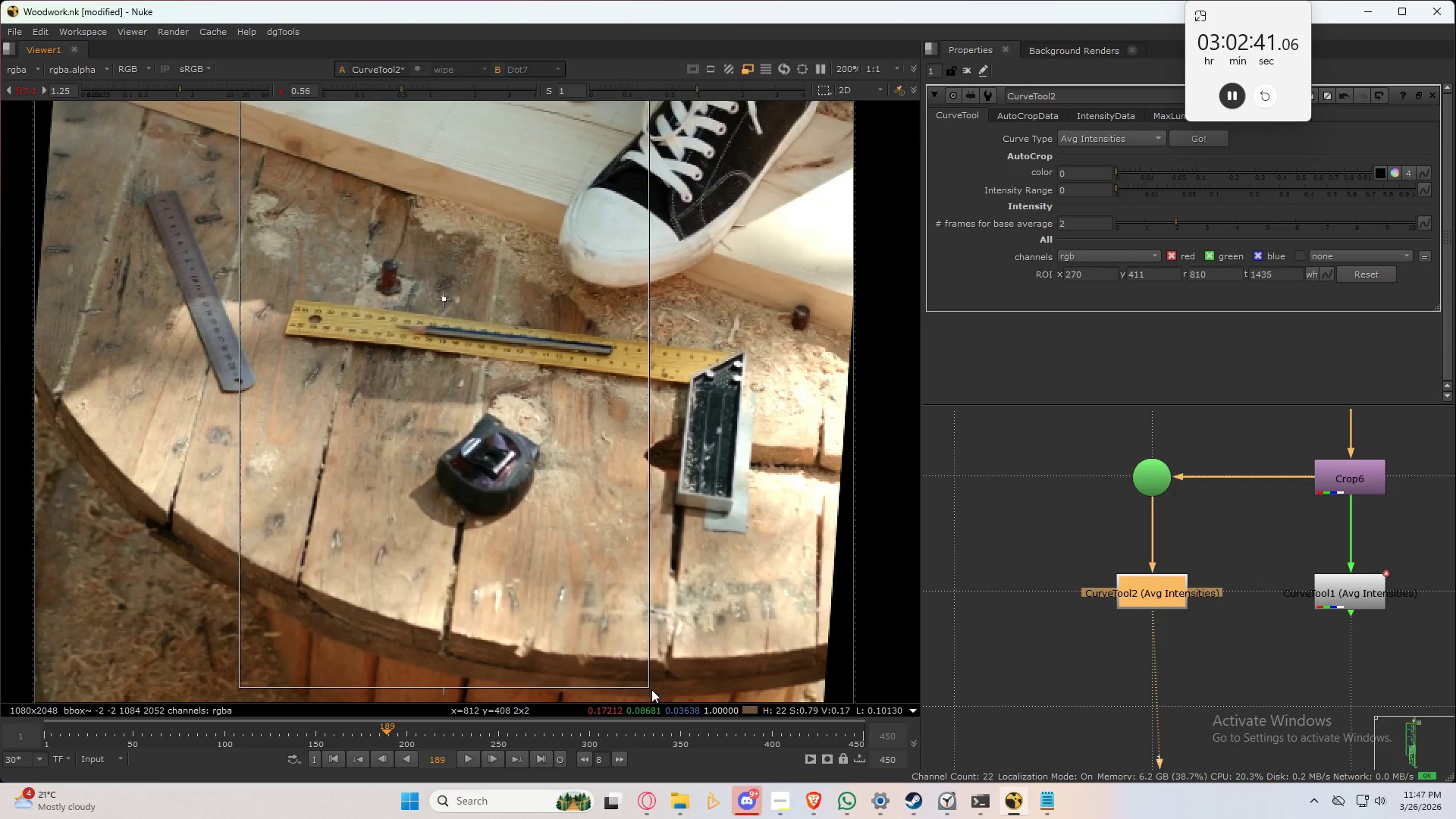 
left_click_drag(start_coordinate=[645, 683], to_coordinate=[482, 280])
 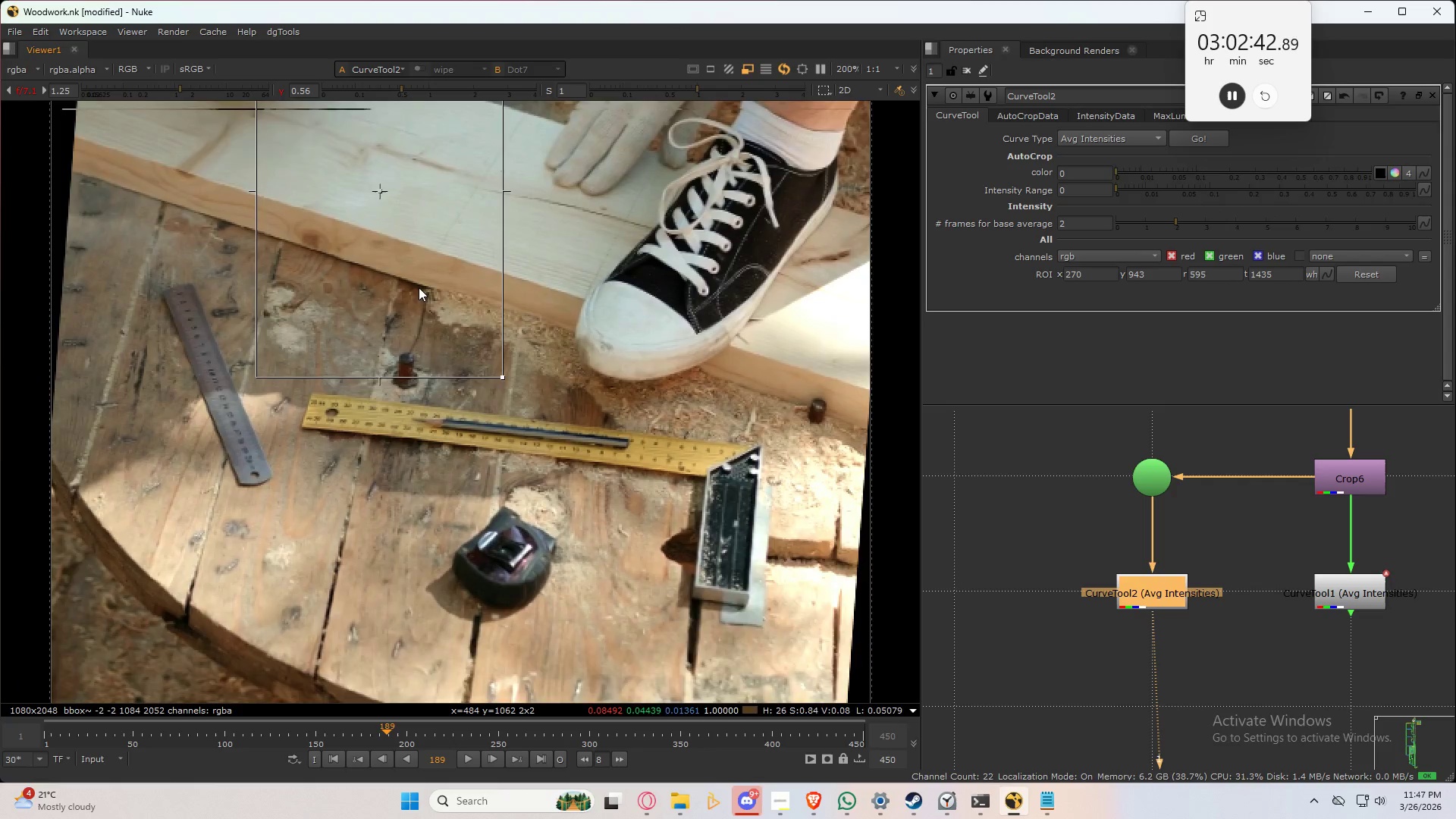 
scroll: coordinate [419, 308], scroll_direction: down, amount: 1.0
 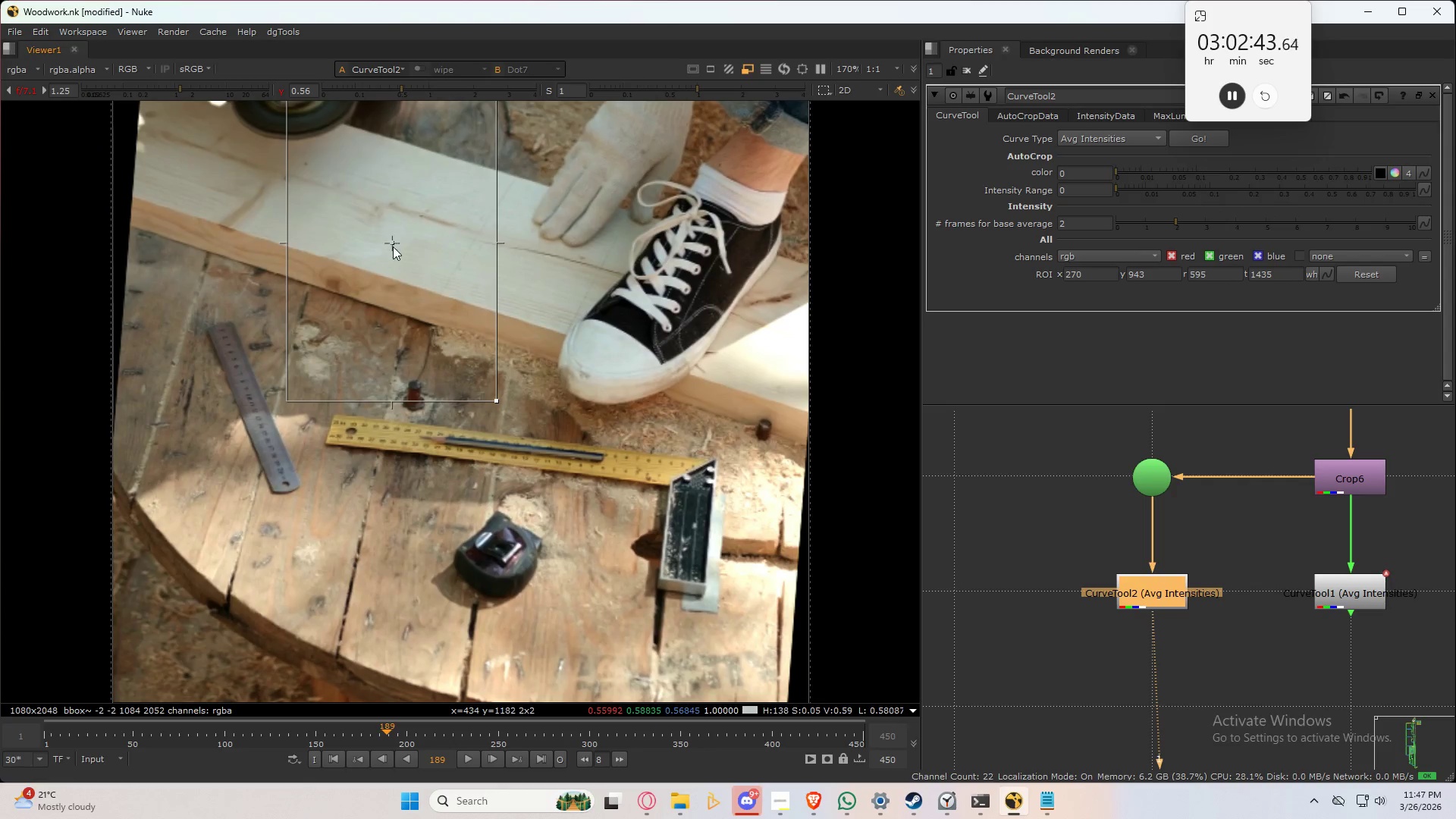 
left_click_drag(start_coordinate=[393, 246], to_coordinate=[460, 577])
 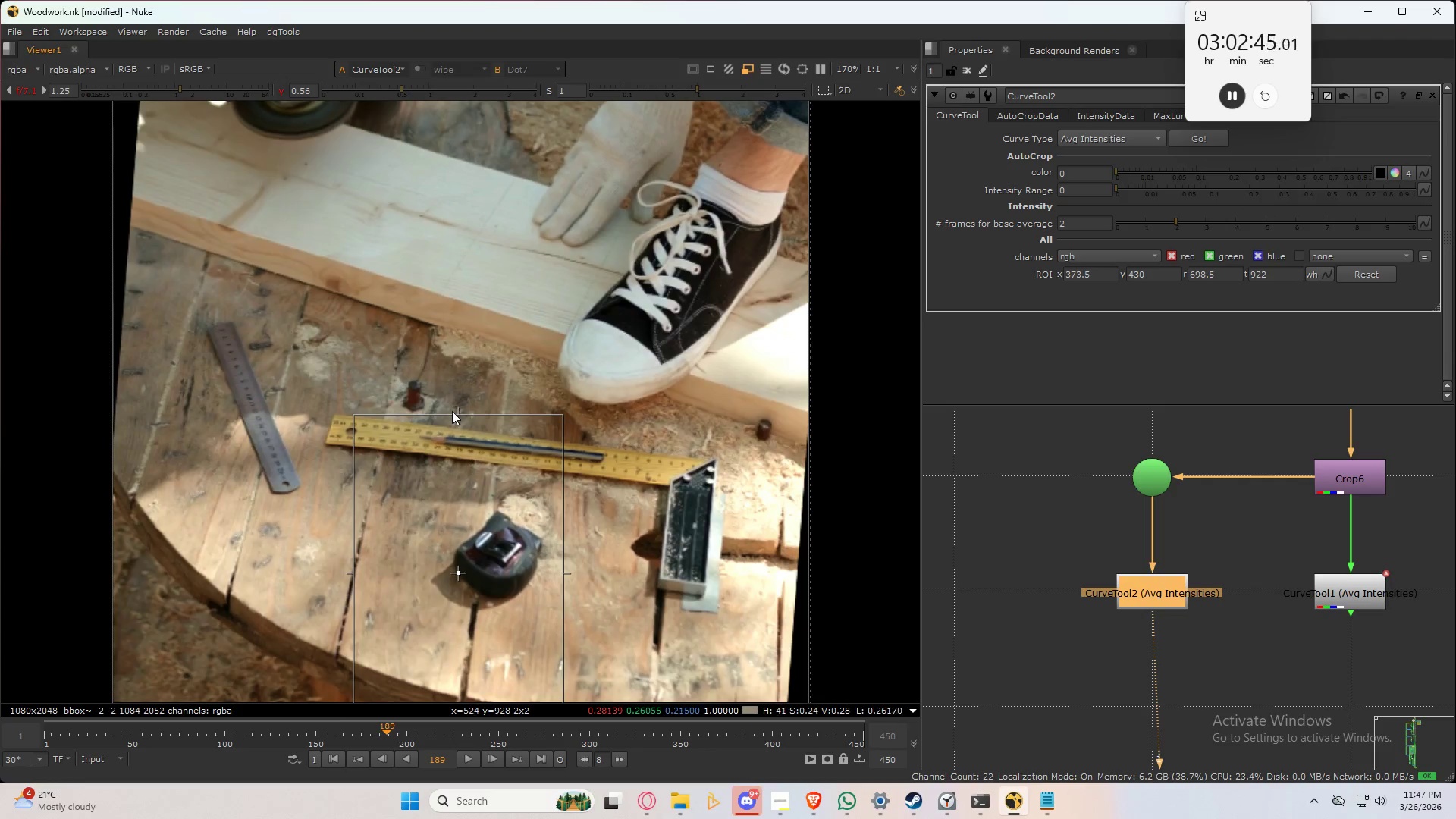 
left_click_drag(start_coordinate=[452, 413], to_coordinate=[459, 612])
 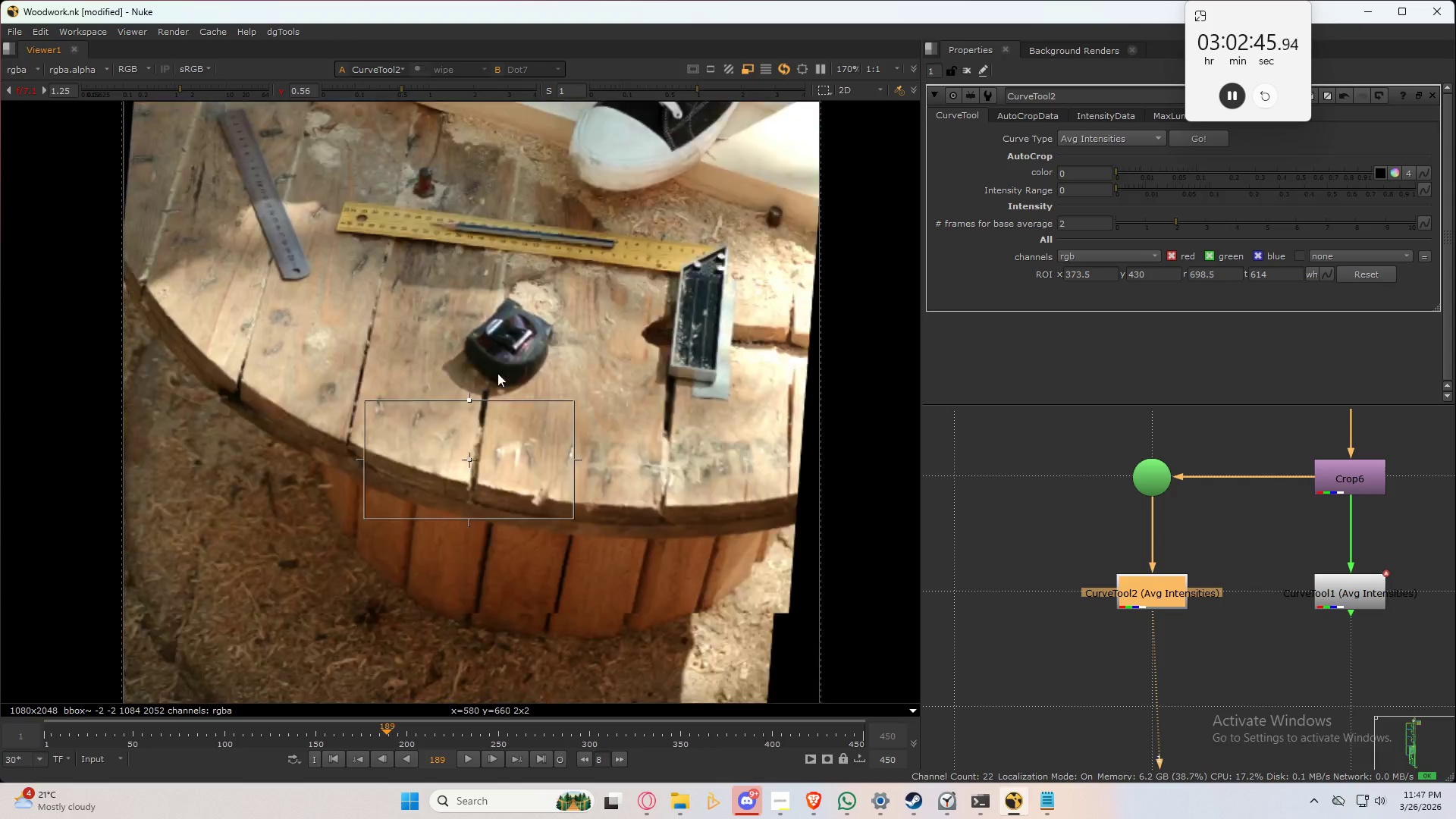 
double_click([497, 372])
 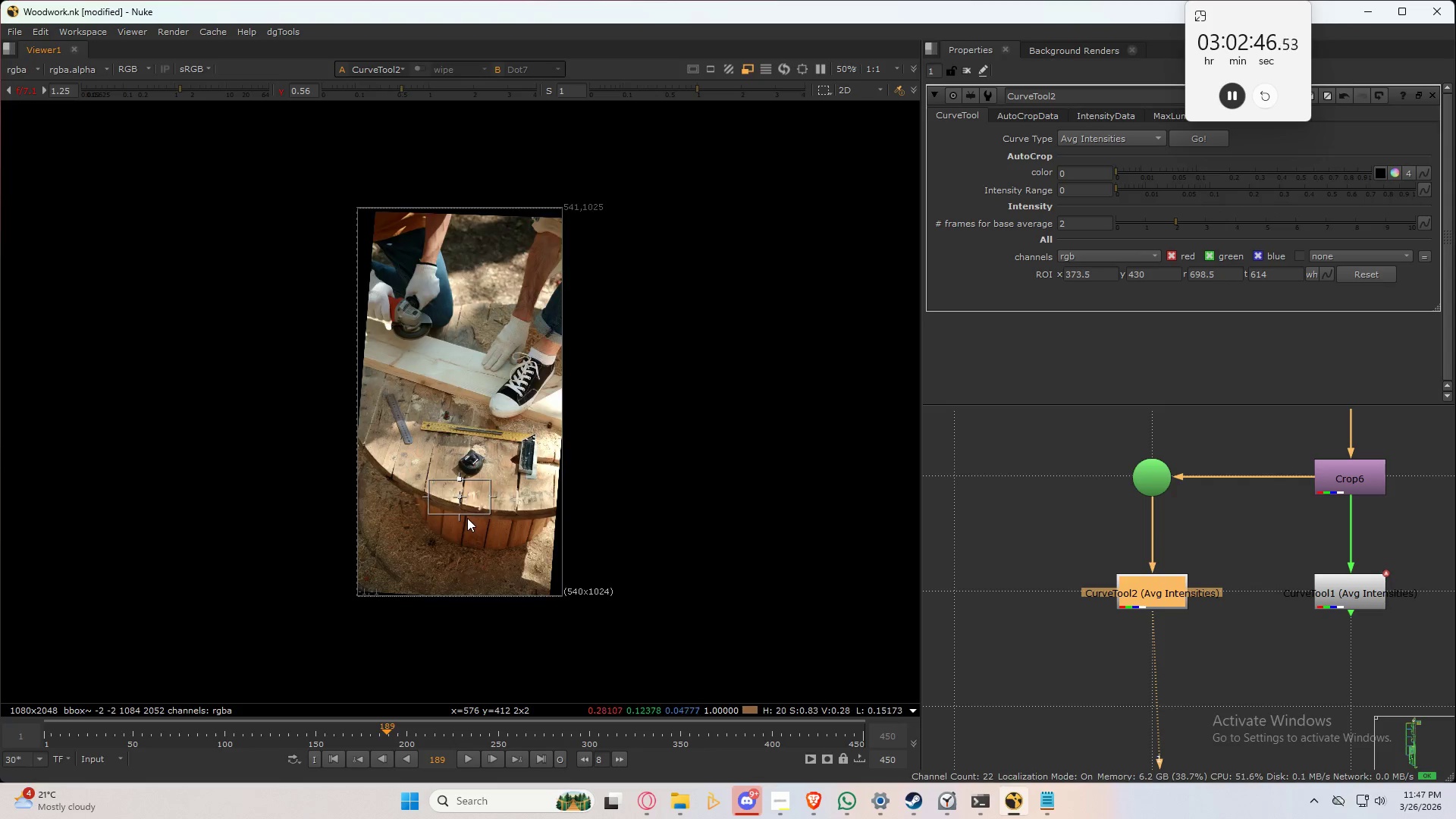 
scroll: coordinate [483, 463], scroll_direction: up, amount: 12.0
 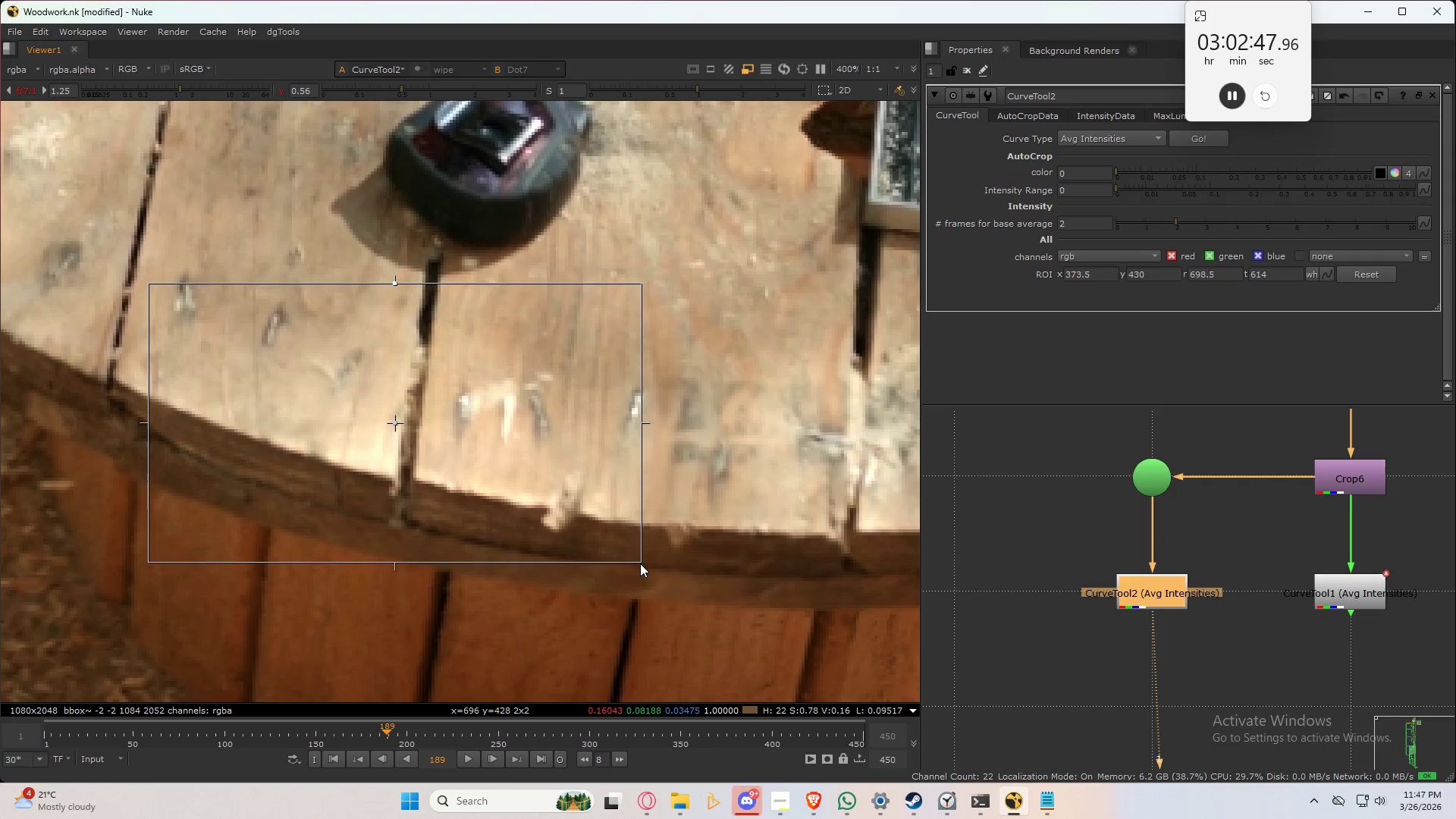 
left_click_drag(start_coordinate=[639, 563], to_coordinate=[206, 339])
 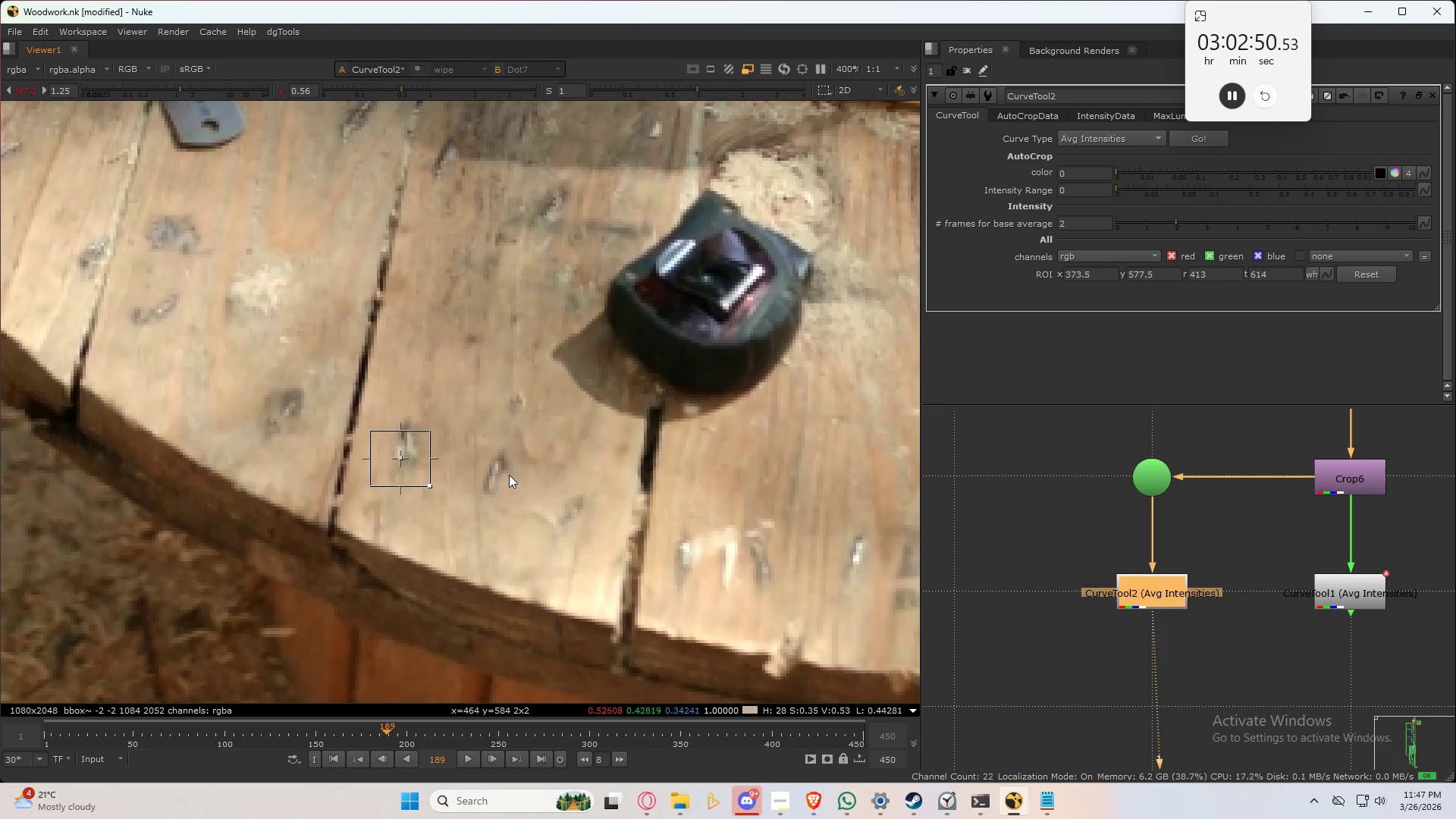 
scroll: coordinate [499, 471], scroll_direction: up, amount: 2.0
 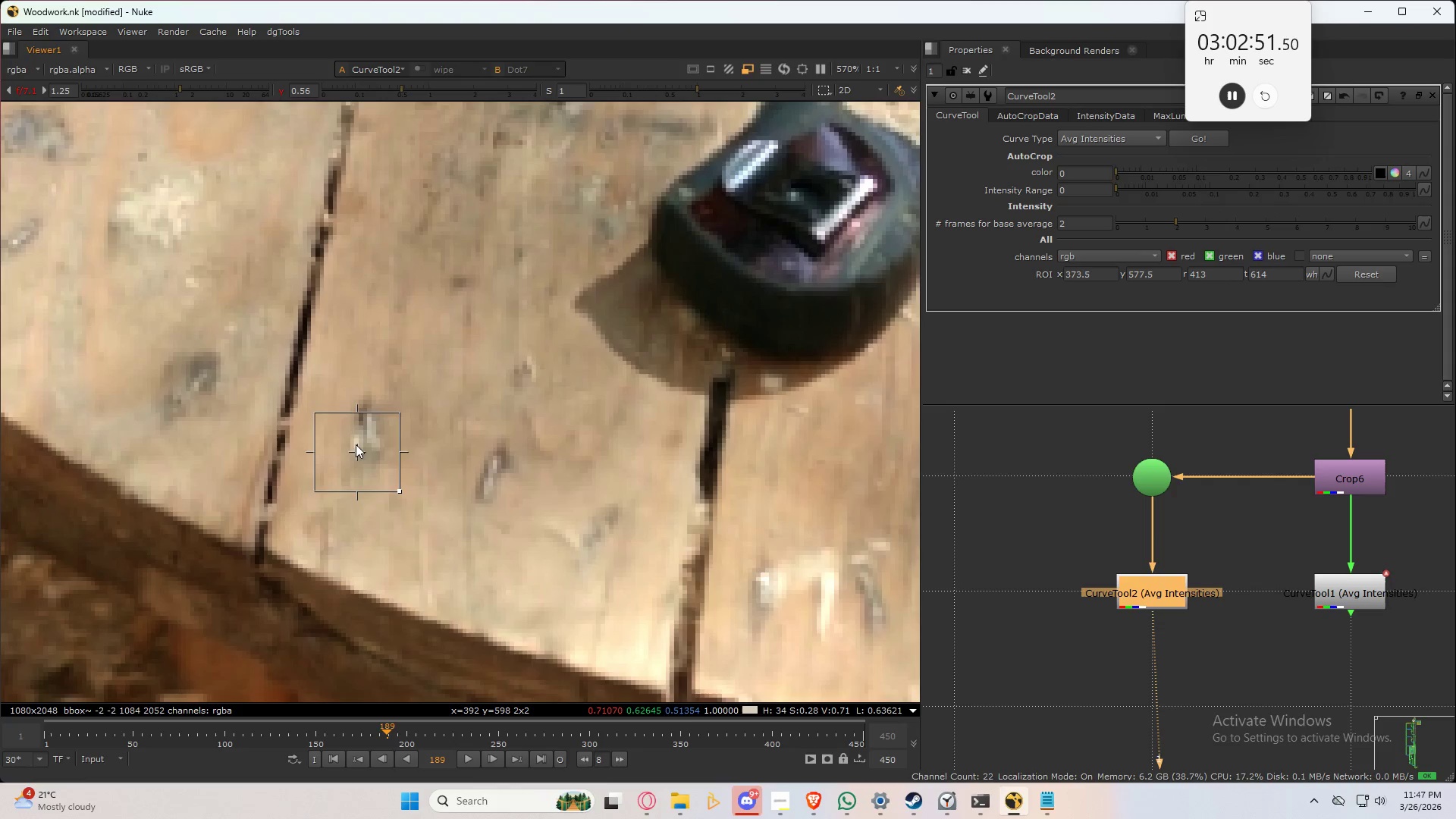 
left_click_drag(start_coordinate=[356, 448], to_coordinate=[578, 409])
 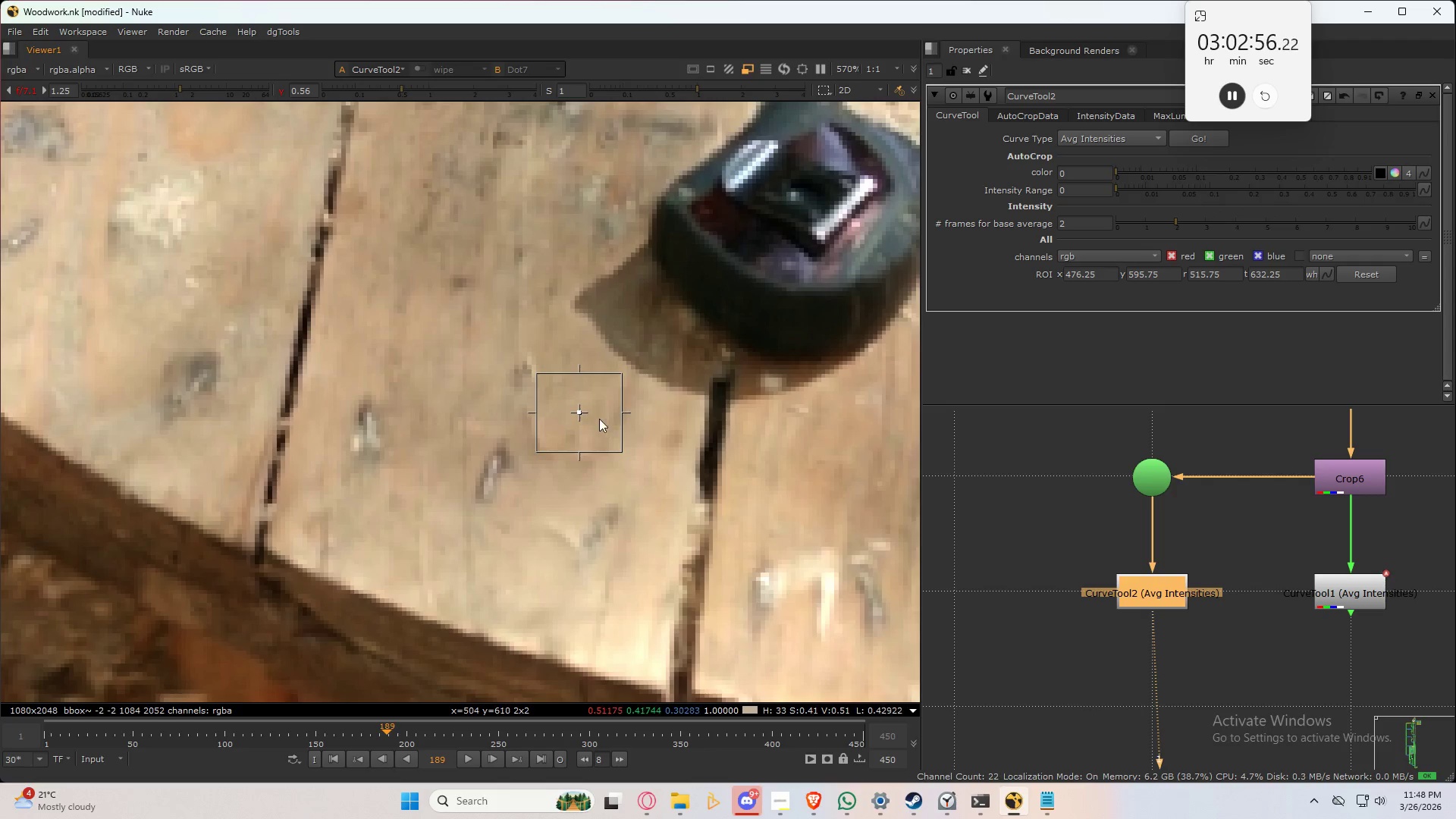 
left_click_drag(start_coordinate=[578, 415], to_coordinate=[583, 425])
 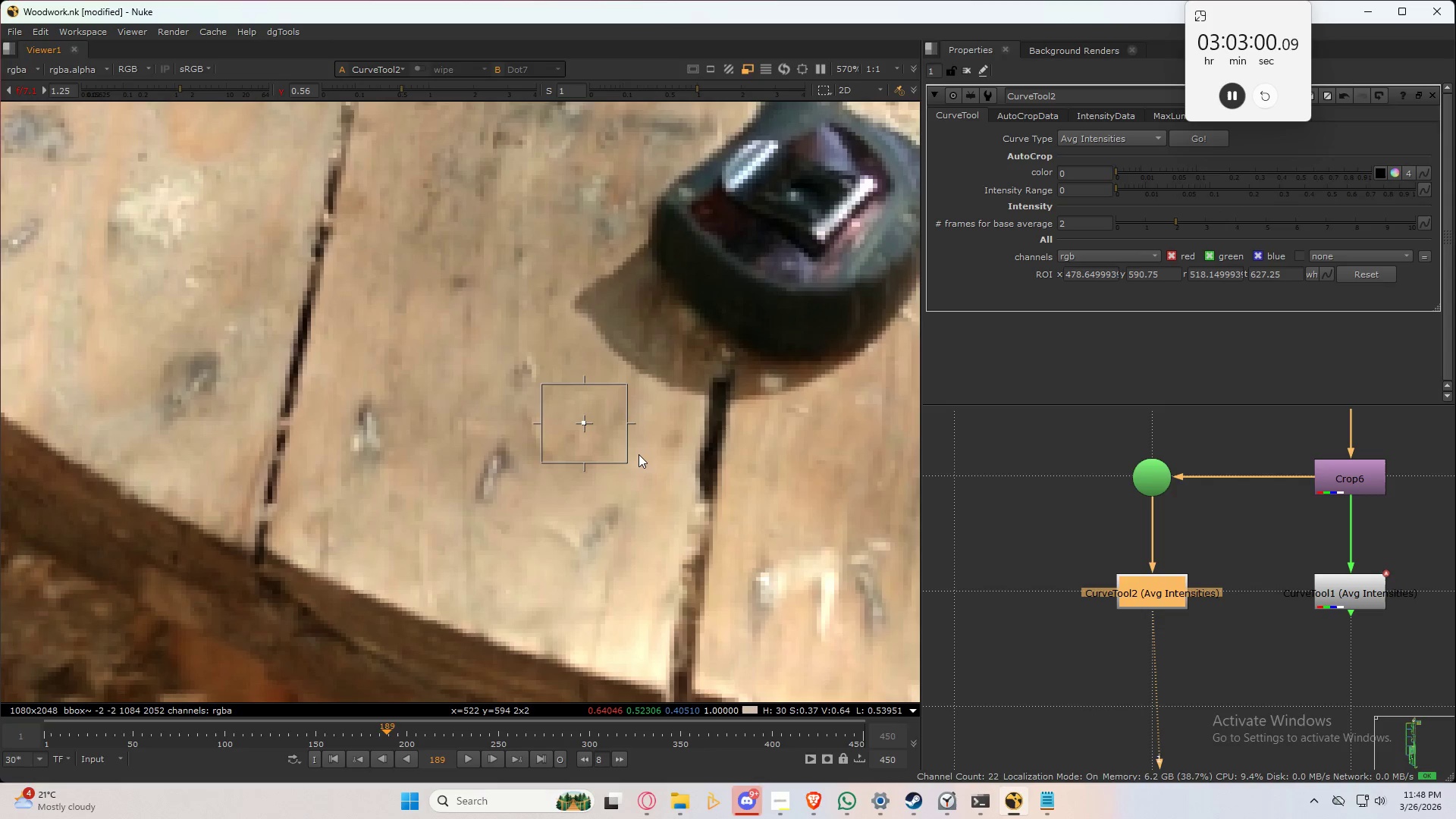 
left_click_drag(start_coordinate=[628, 462], to_coordinate=[669, 485])
 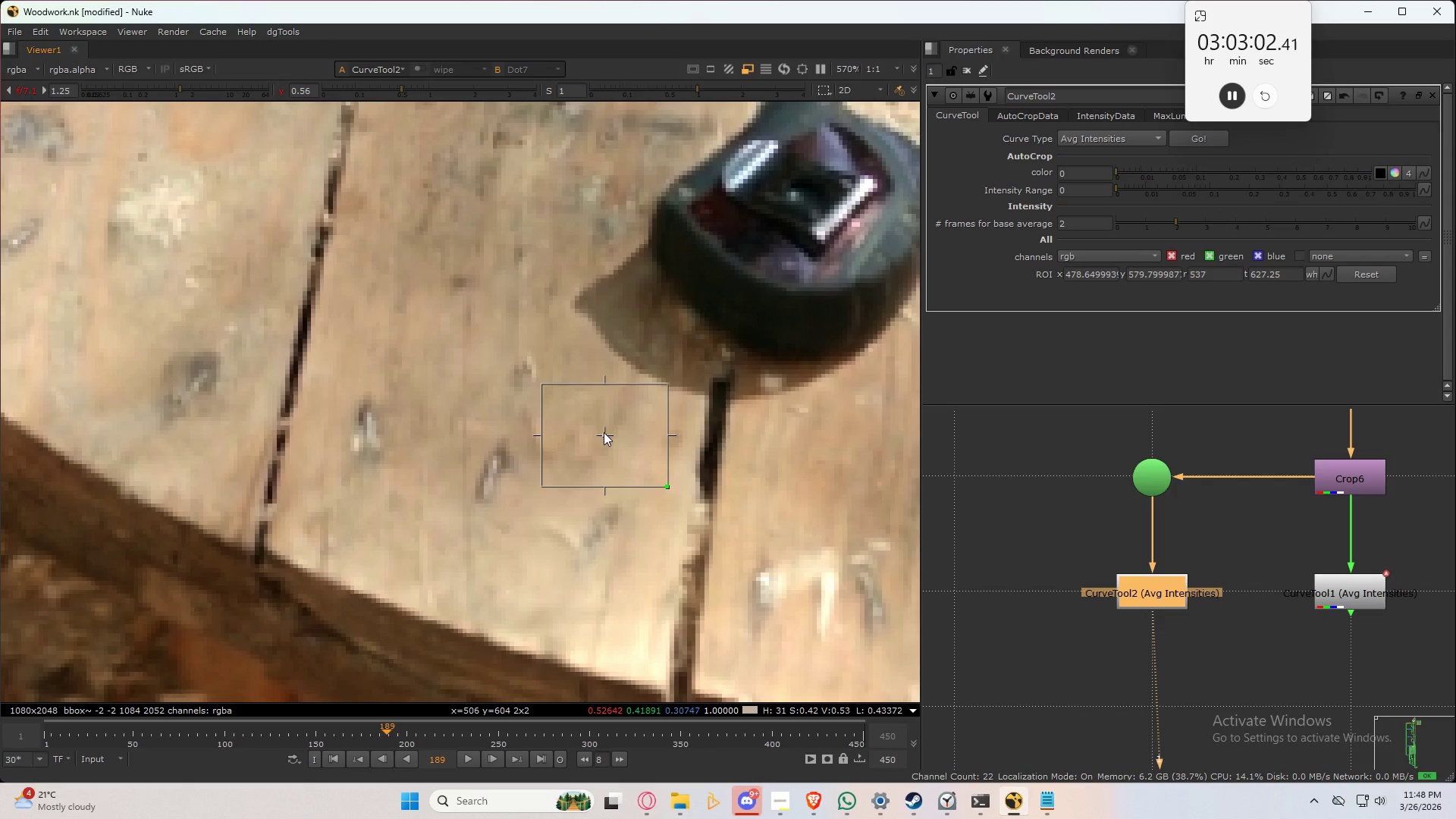 
left_click_drag(start_coordinate=[605, 431], to_coordinate=[601, 436])
 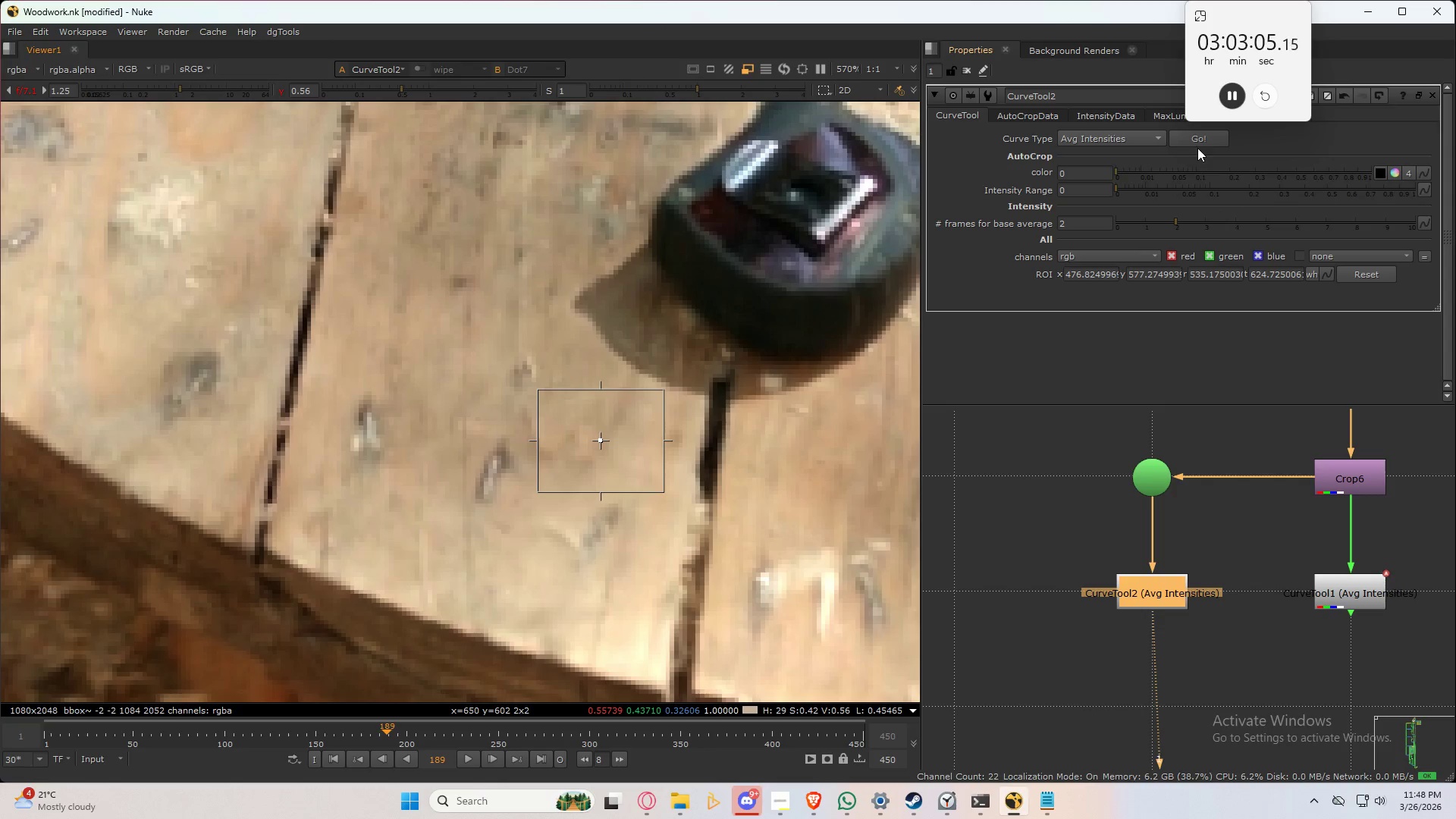 
left_click([1206, 137])
 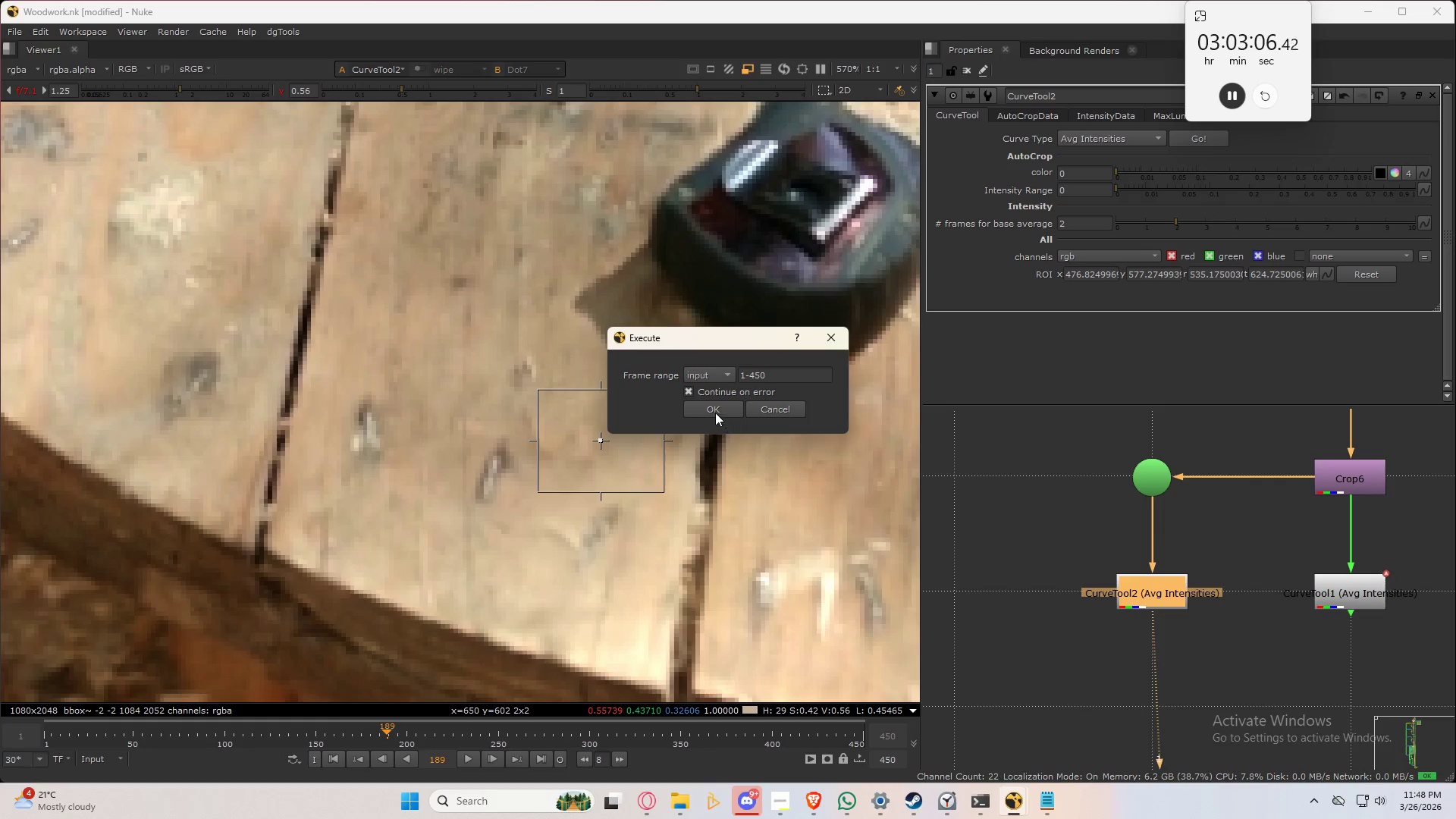 
left_click([716, 408])
 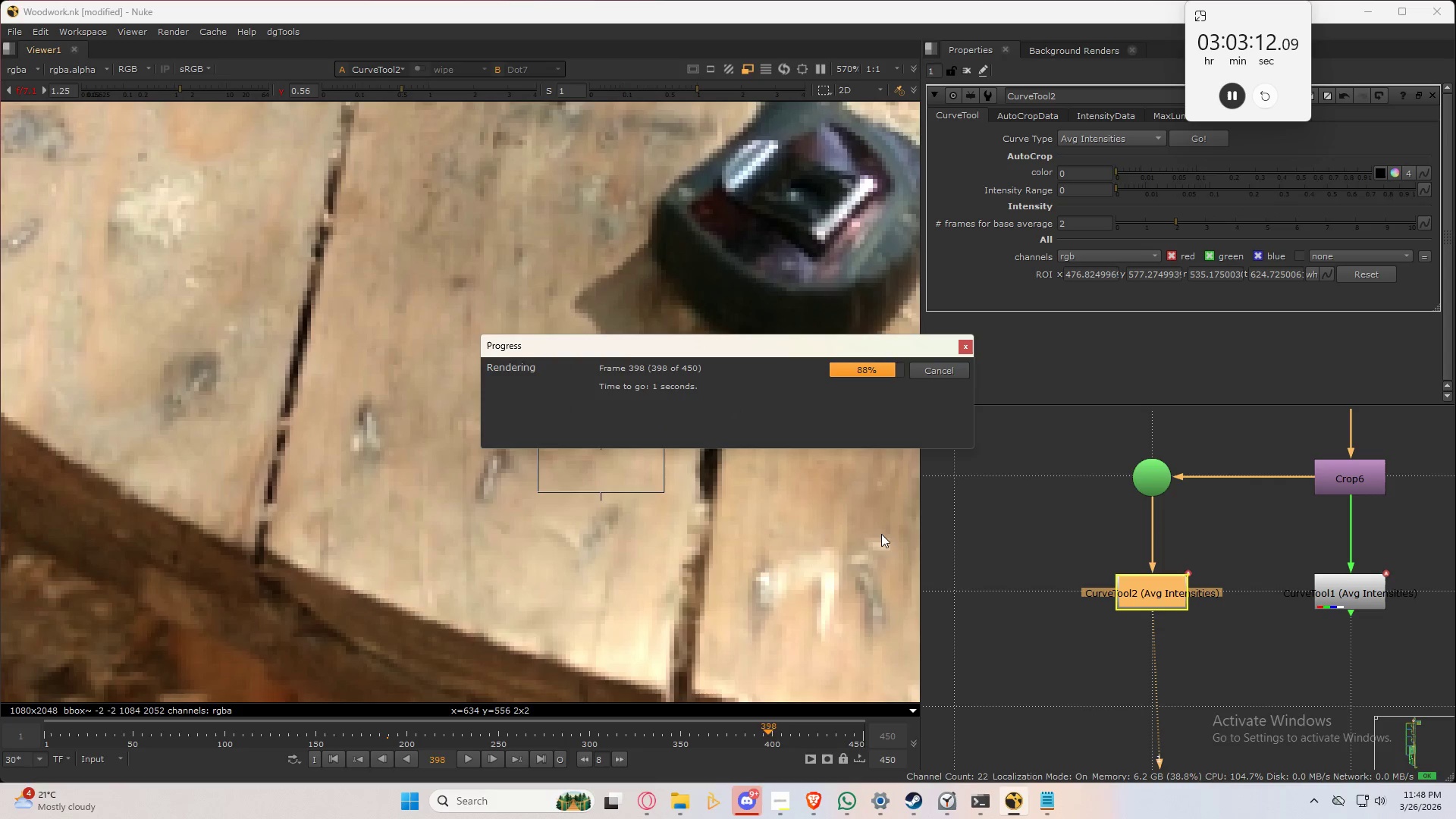 
wait(7.19)
 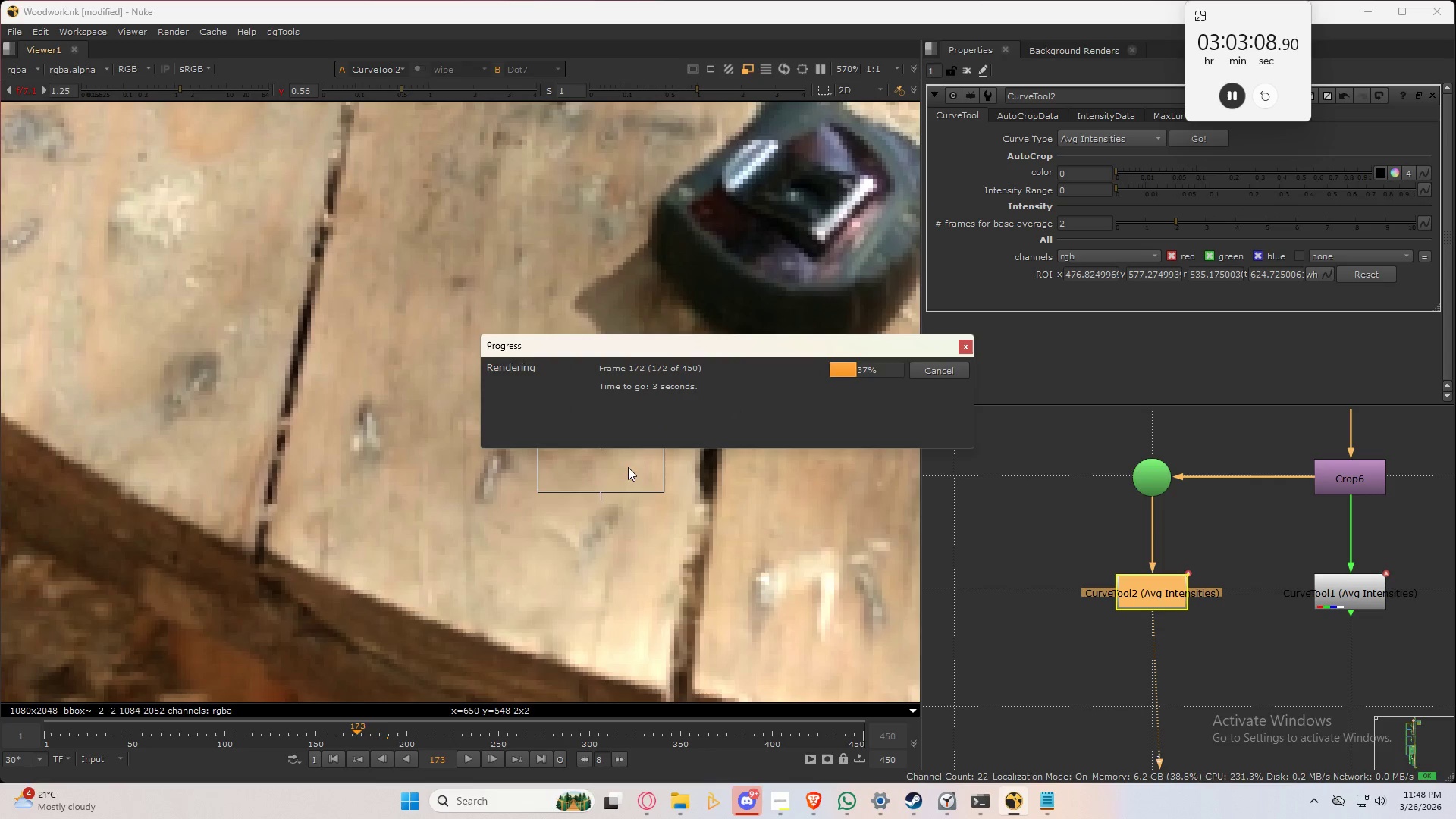 
scroll: coordinate [717, 532], scroll_direction: down, amount: 3.0
 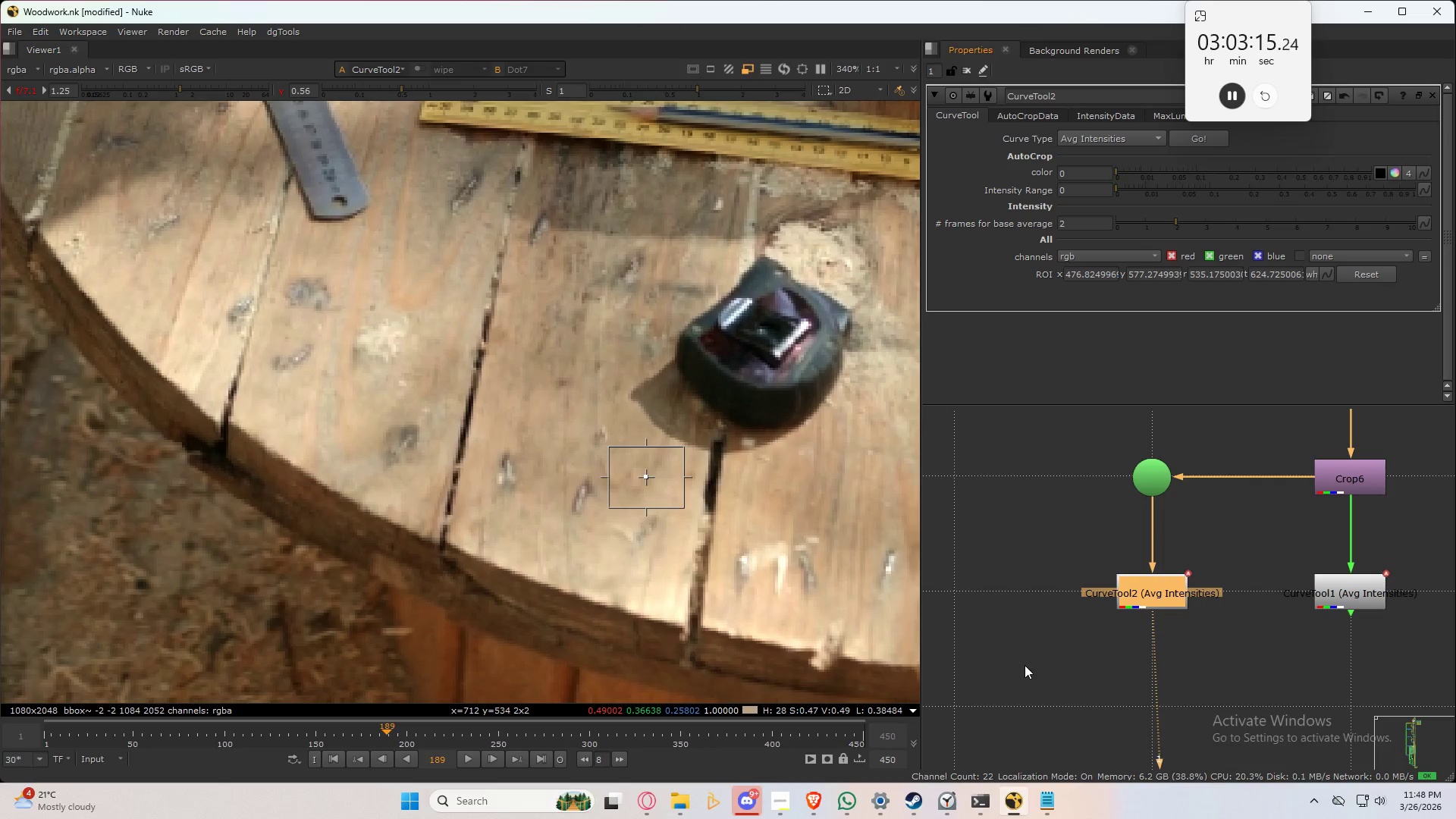 
left_click([1025, 665])
 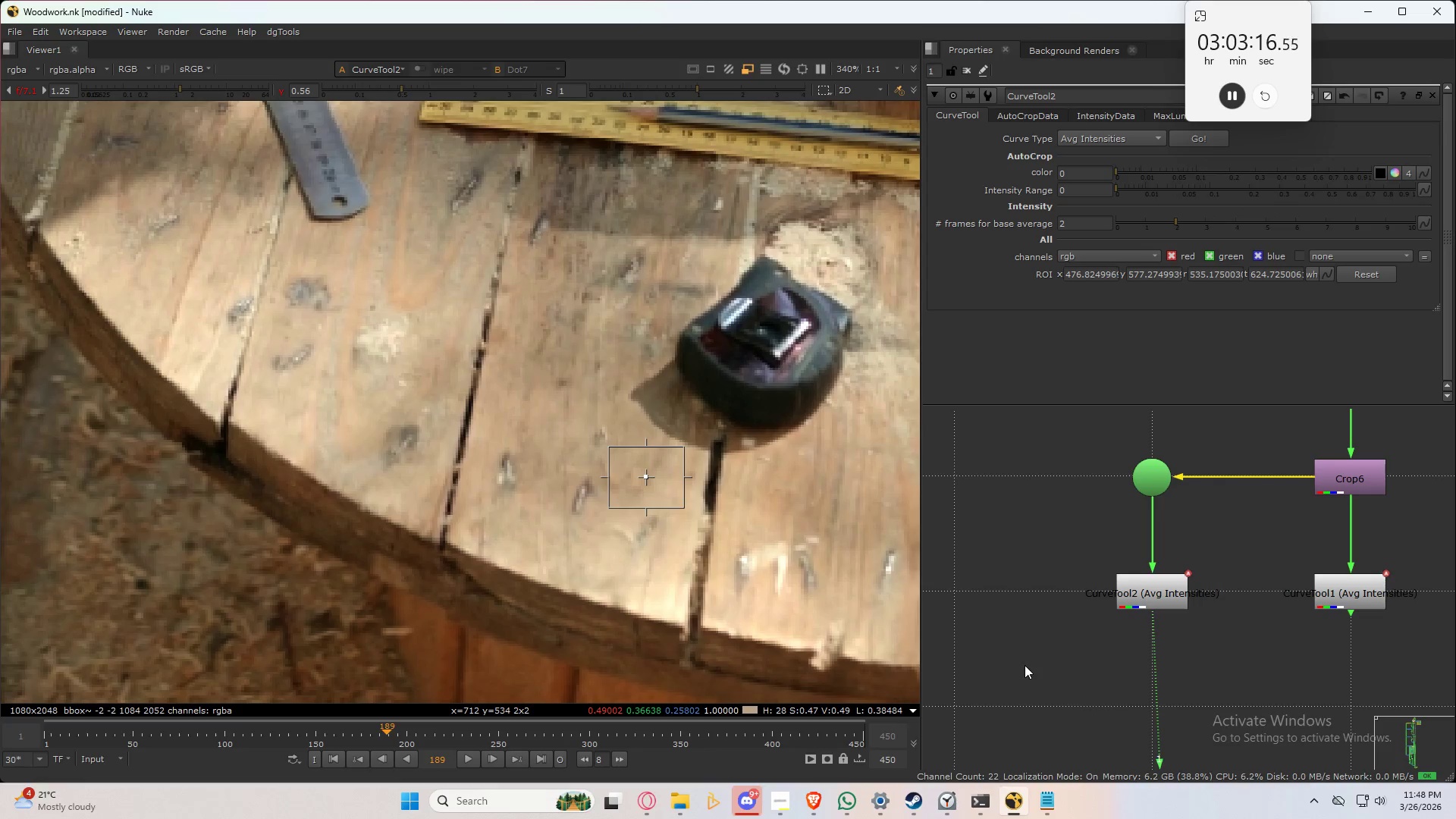 
key(G)
 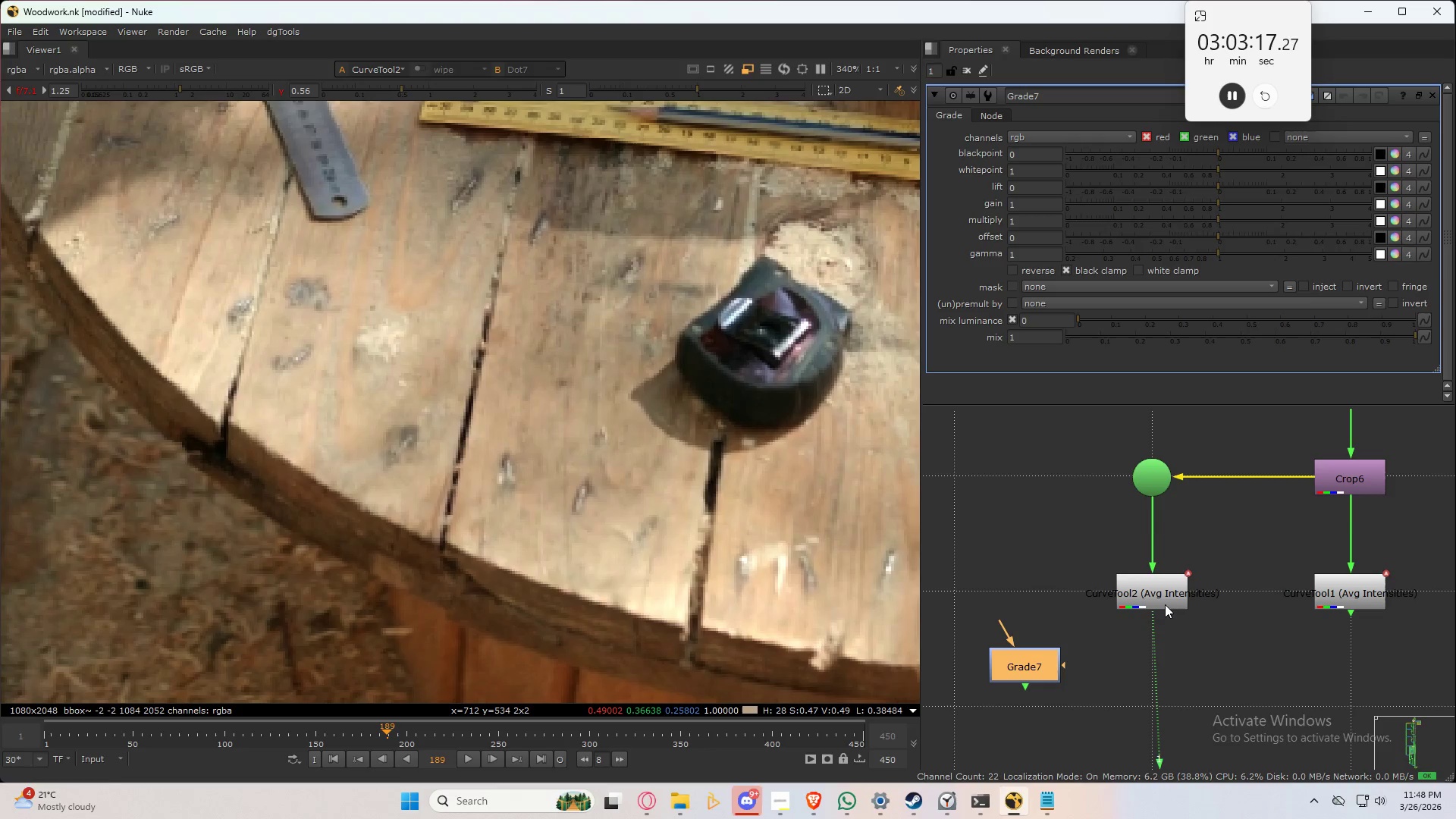 
hold_key(key=ControlLeft, duration=0.69)
double_click([1161, 593])
 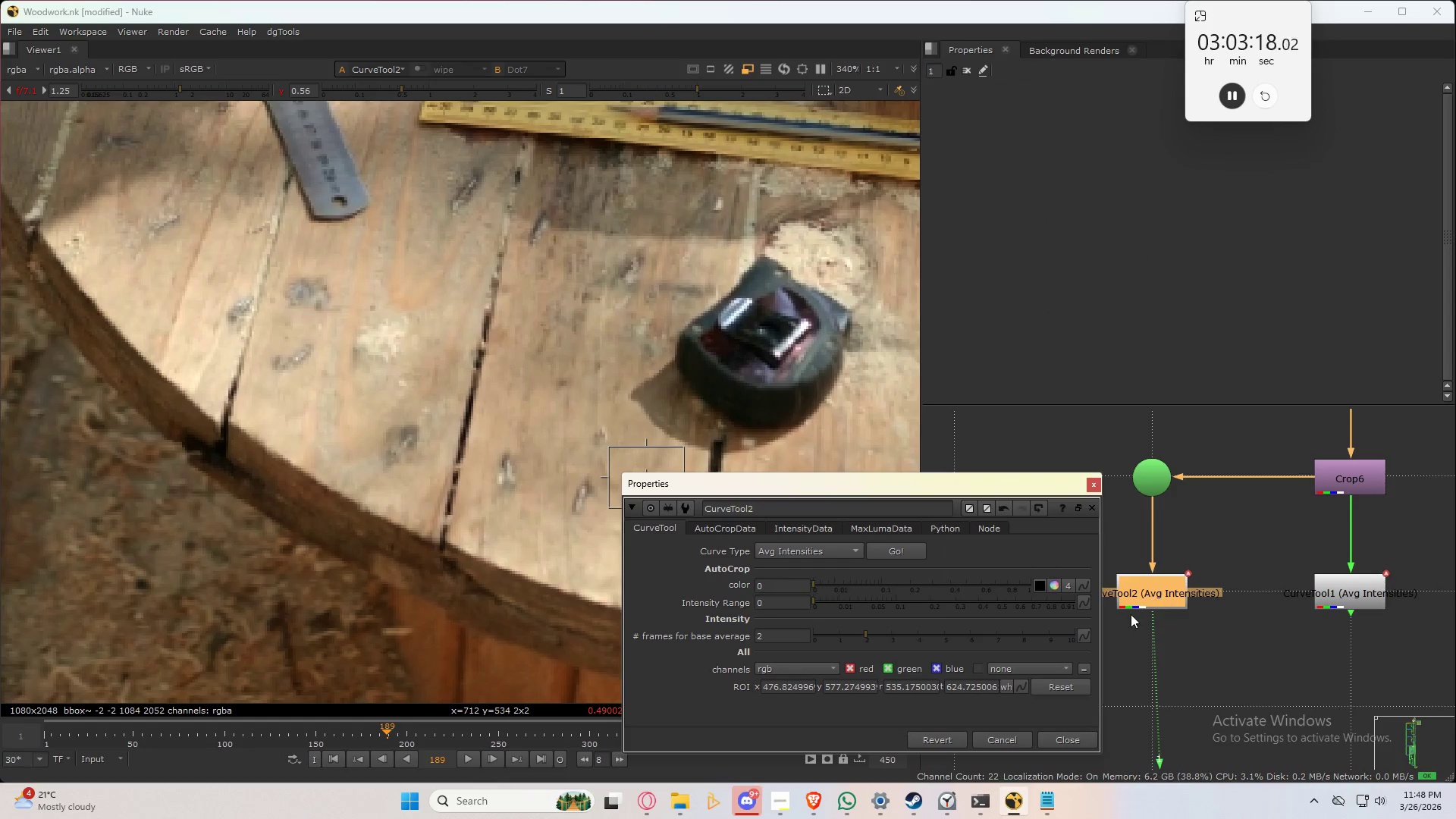 
hold_key(key=ControlLeft, duration=3.55)
left_click_drag(start_coordinate=[969, 491], to_coordinate=[704, 323])
 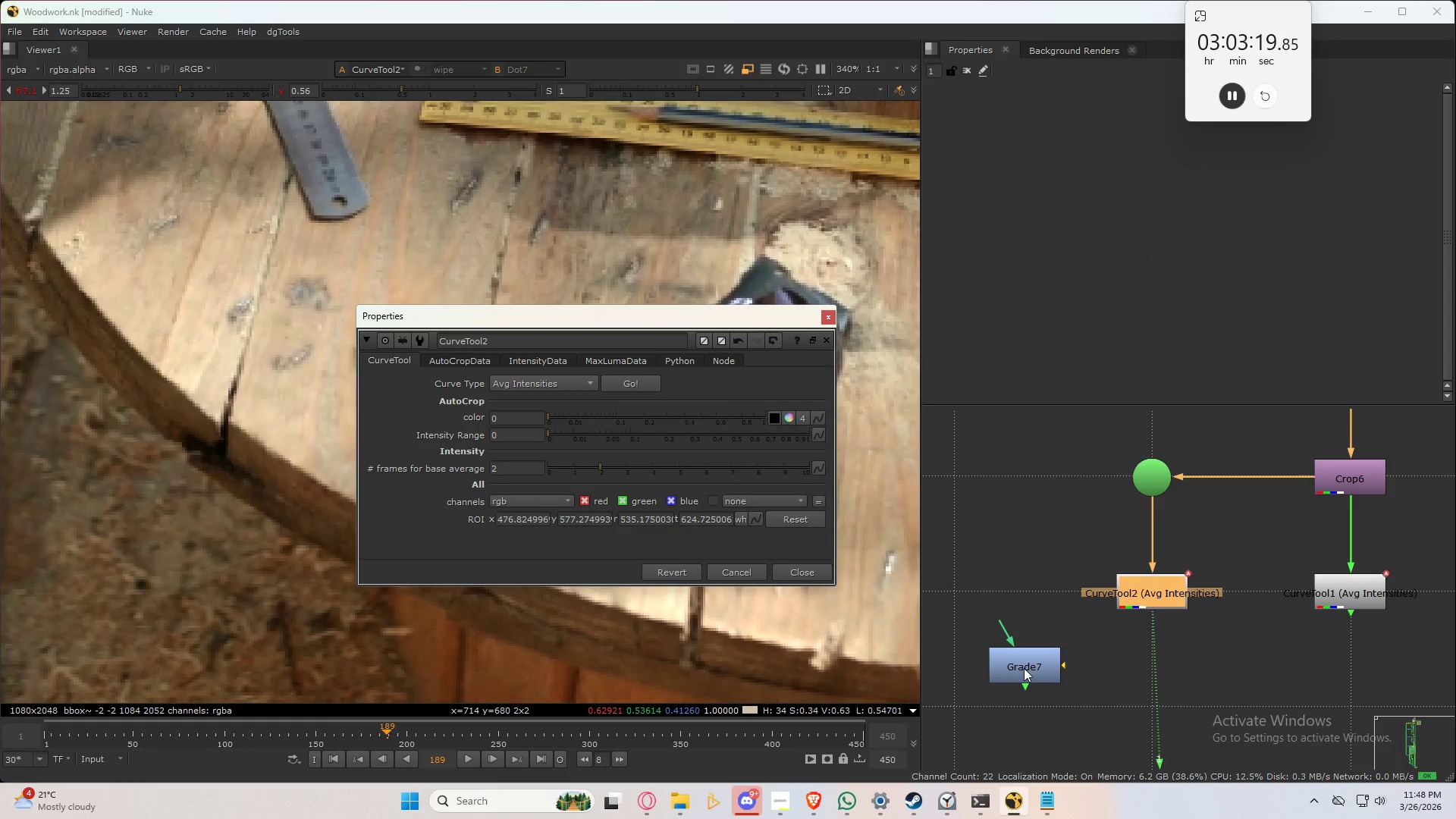 
double_click([1024, 668])
 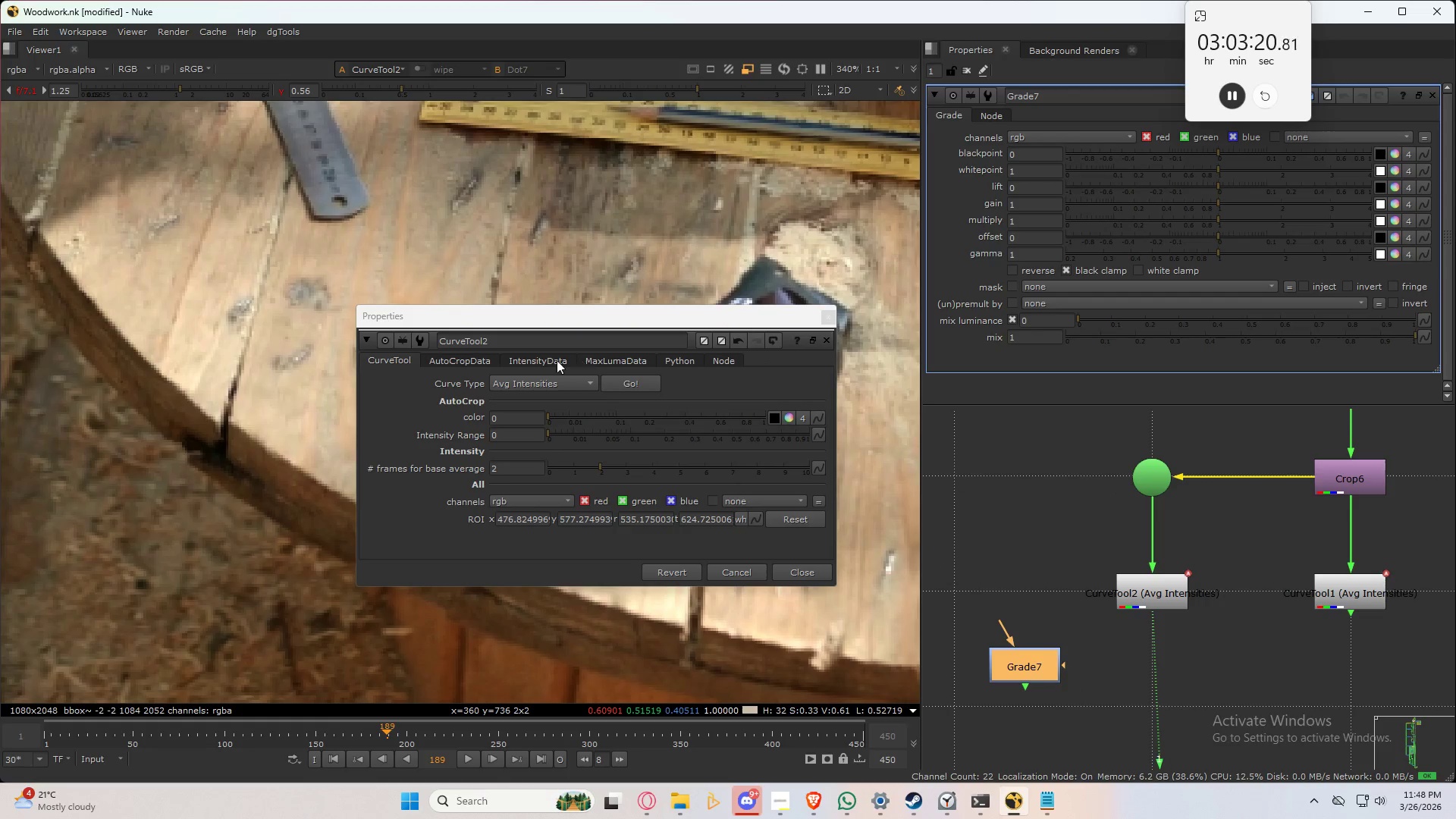 
left_click([542, 362])
 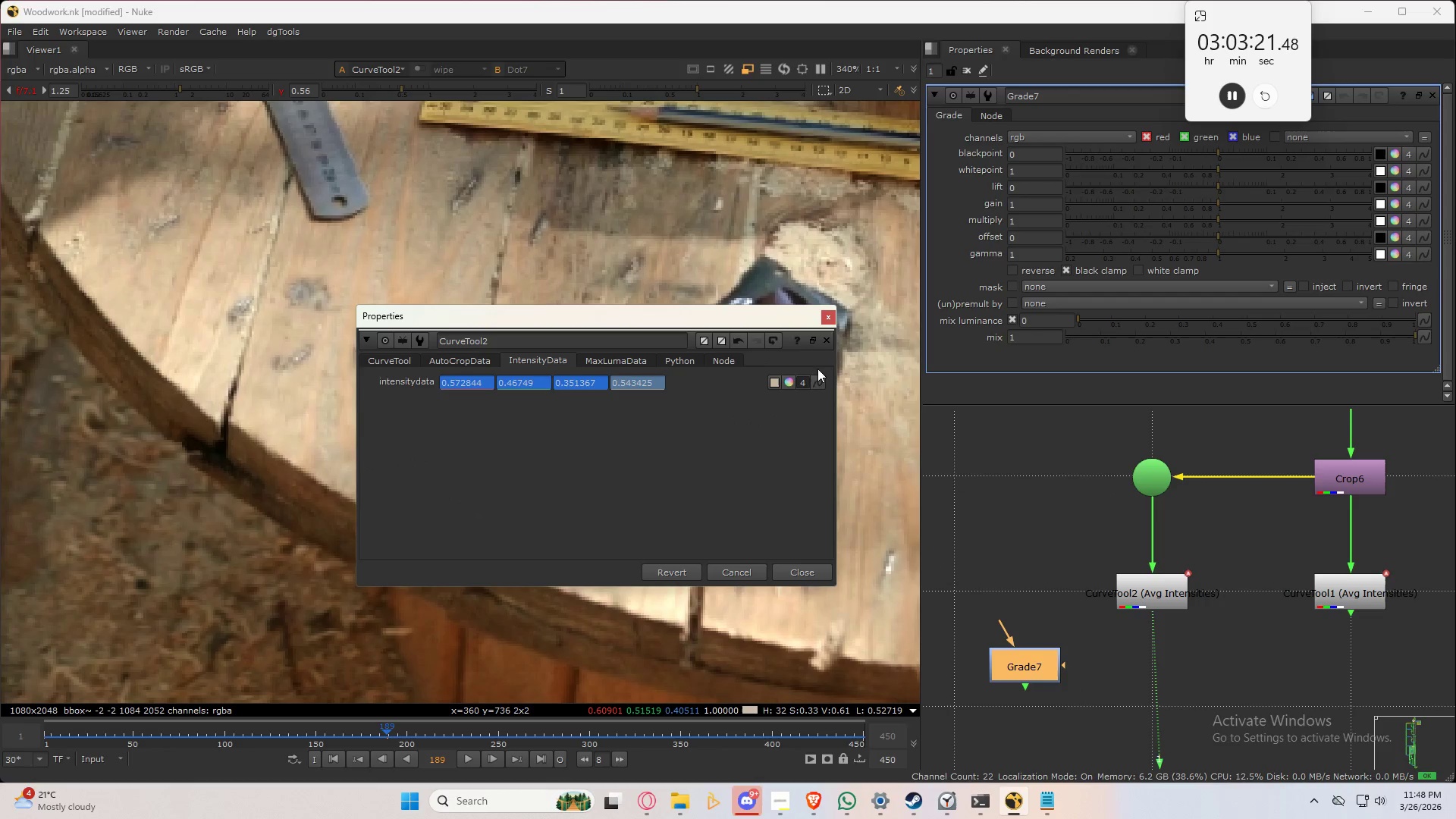 
hold_key(key=ControlLeft, duration=1.5)
left_click_drag(start_coordinate=[815, 383], to_coordinate=[1423, 207])
 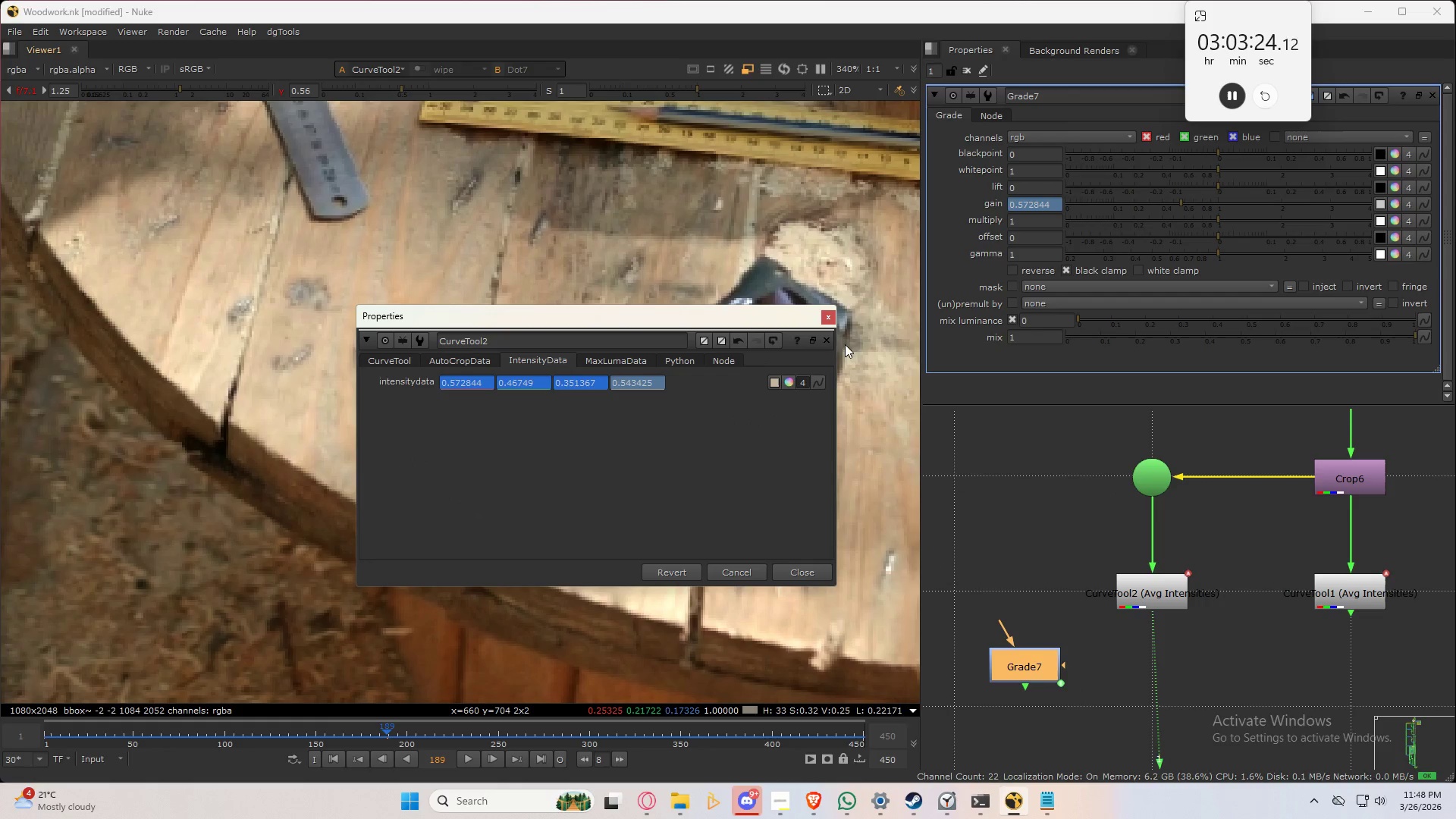 
hold_key(key=ControlLeft, duration=0.56)
 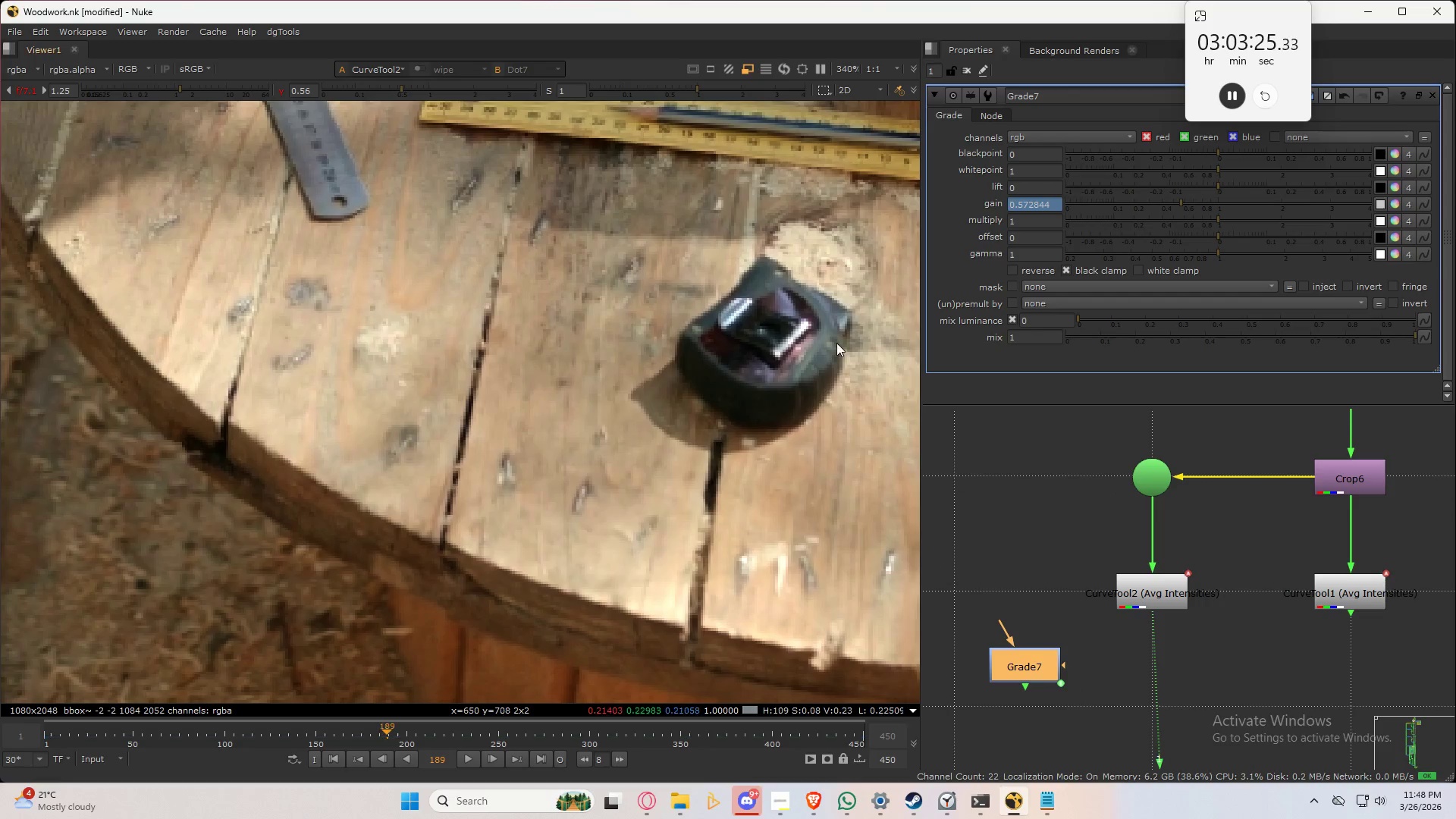 
scroll: coordinate [1106, 529], scroll_direction: down, amount: 8.0
 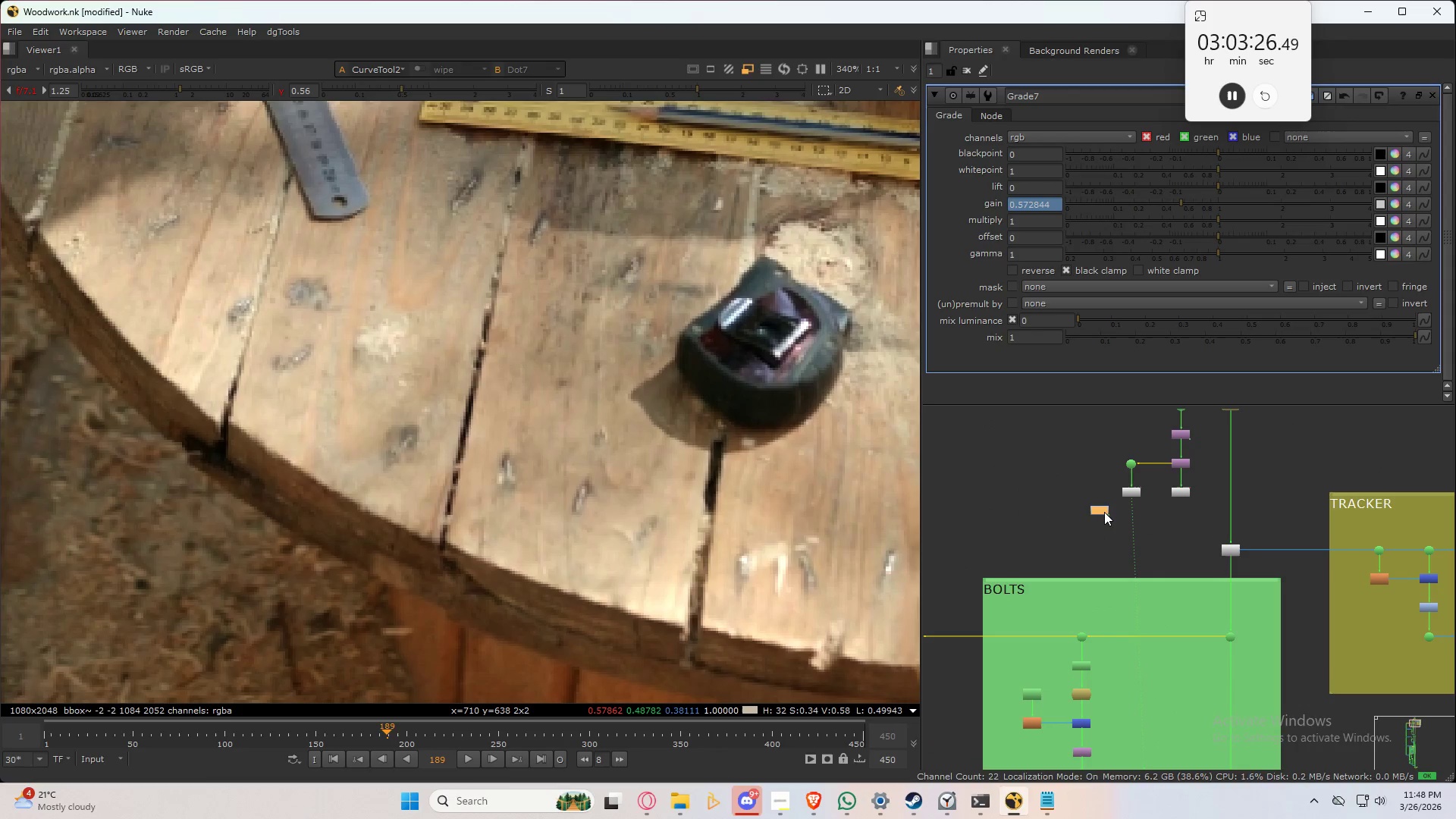 
left_click_drag(start_coordinate=[1104, 512], to_coordinate=[1134, 735])
 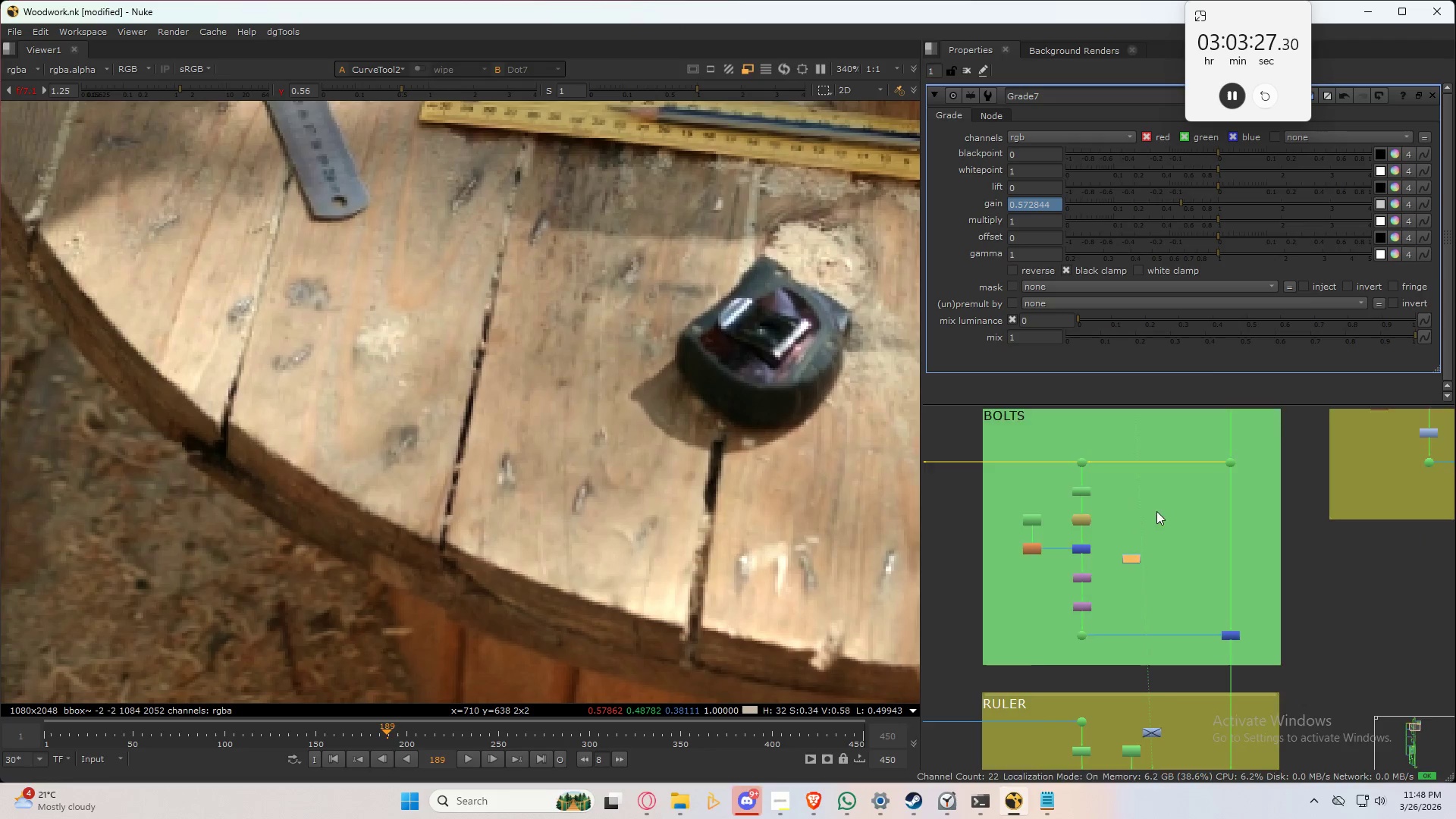 
scroll: coordinate [1144, 548], scroll_direction: down, amount: 5.0
 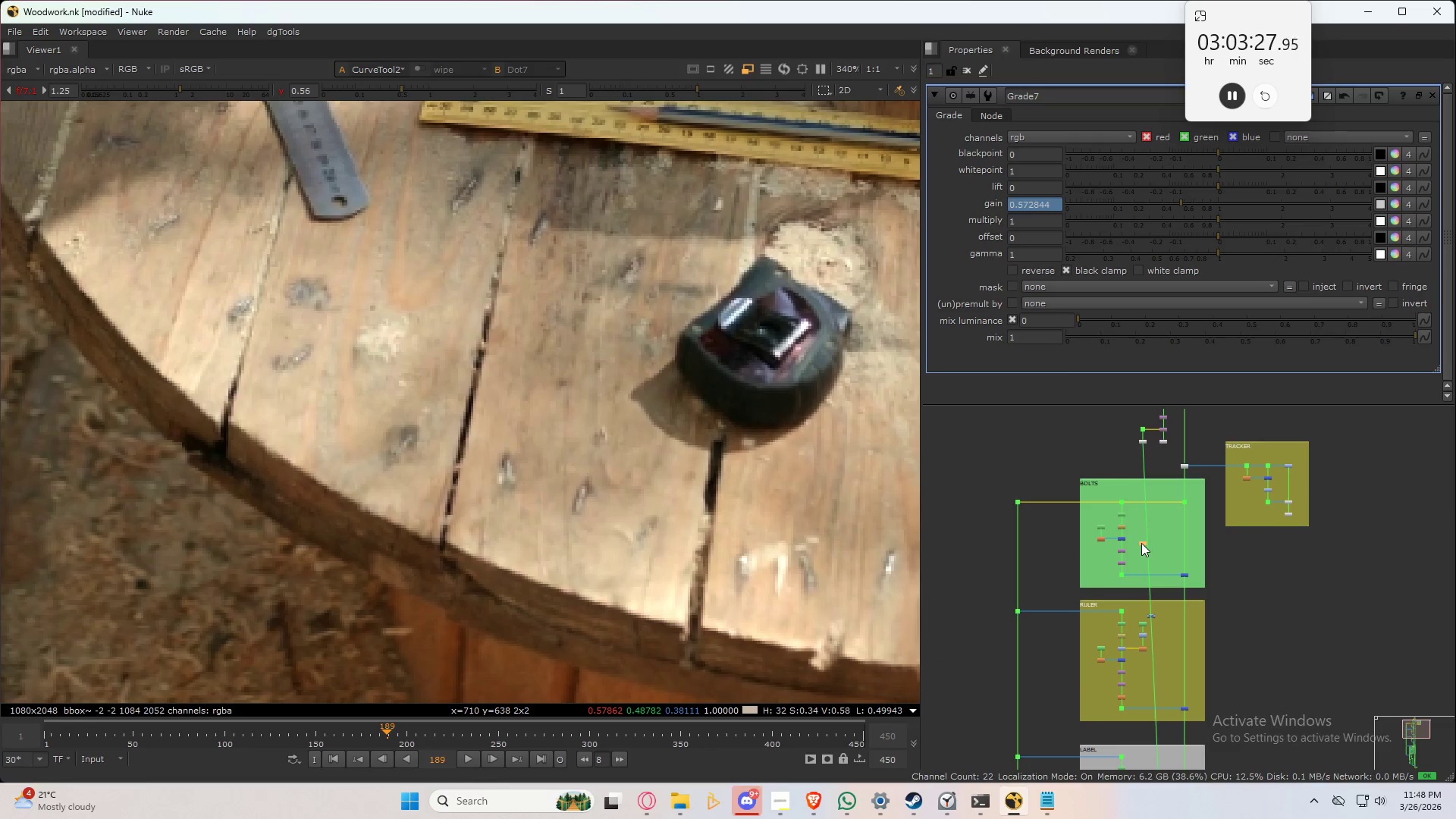 
left_click_drag(start_coordinate=[1141, 542], to_coordinate=[1072, 637])
 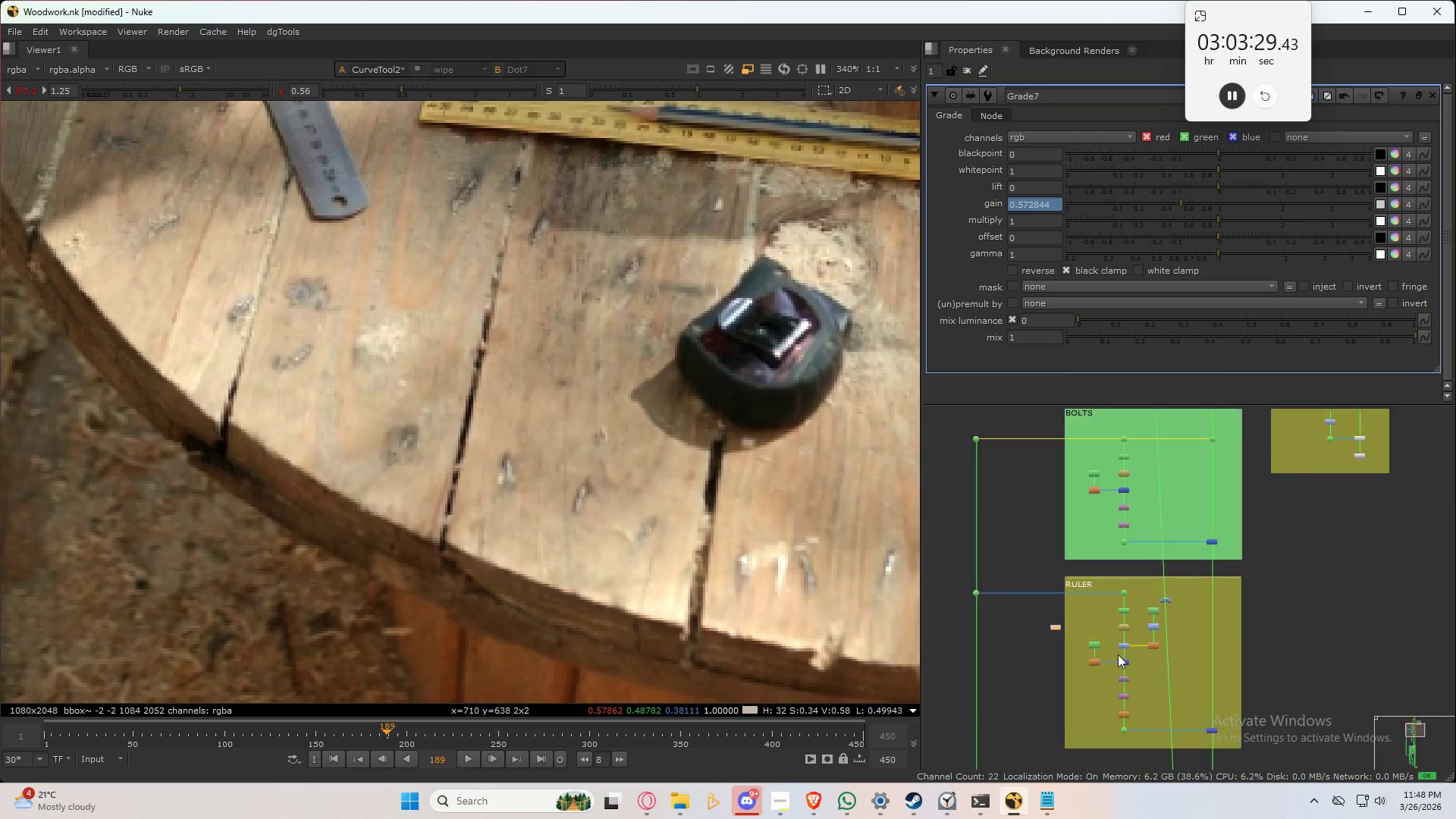 
scroll: coordinate [1169, 550], scroll_direction: up, amount: 9.0
 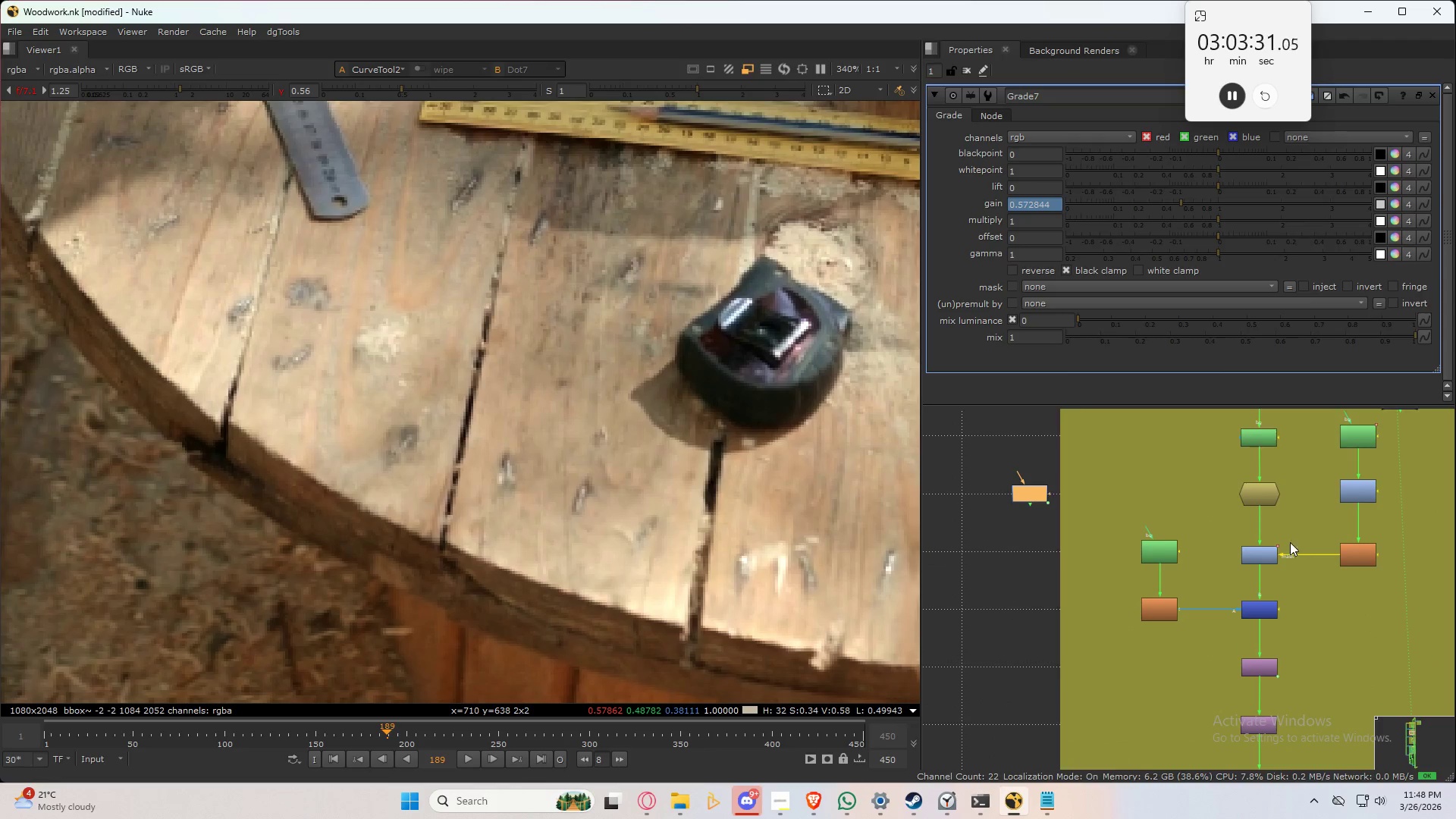 
scroll: coordinate [1269, 546], scroll_direction: down, amount: 2.0
 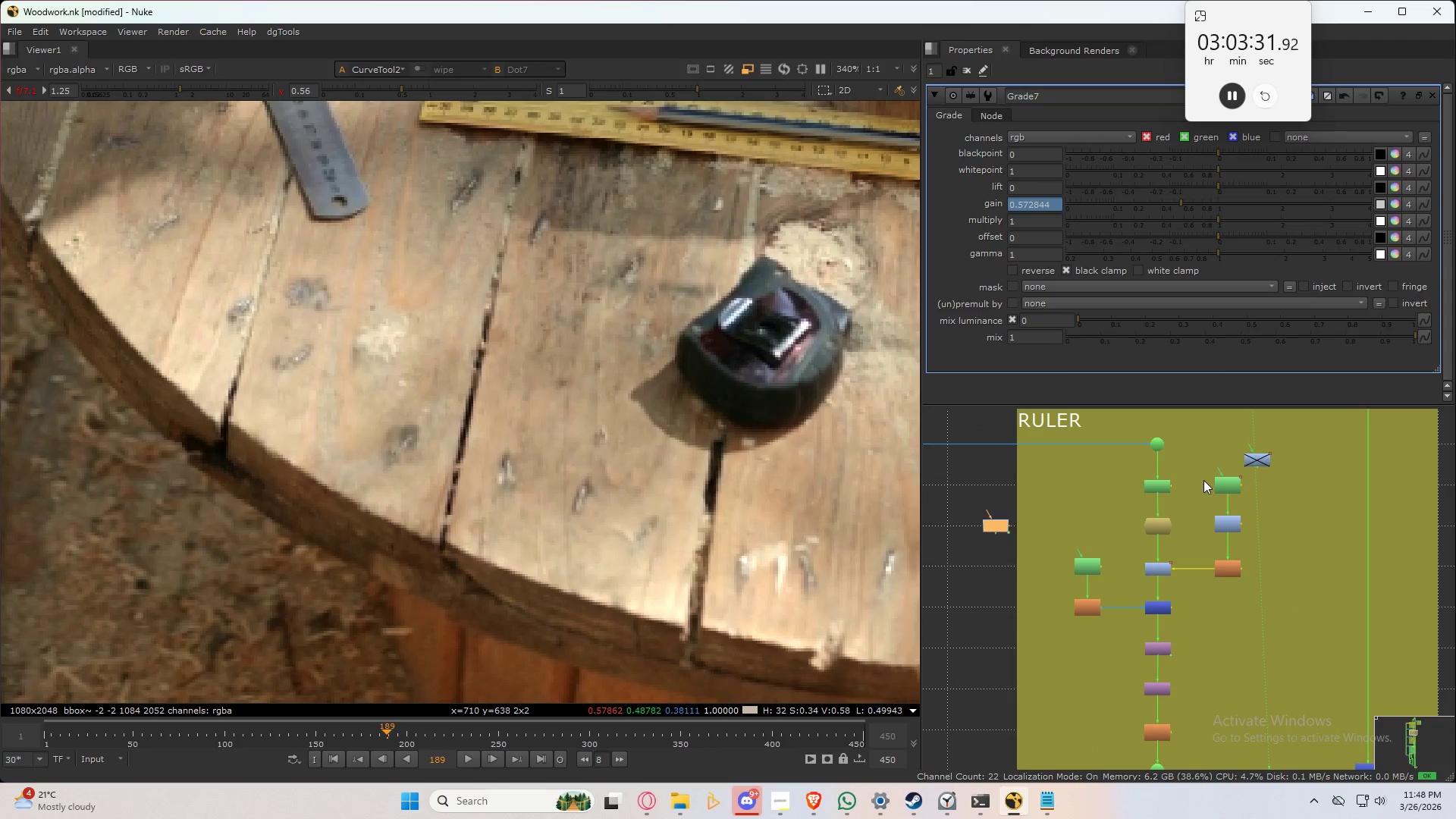 
left_click_drag(start_coordinate=[1199, 476], to_coordinate=[1281, 600])
 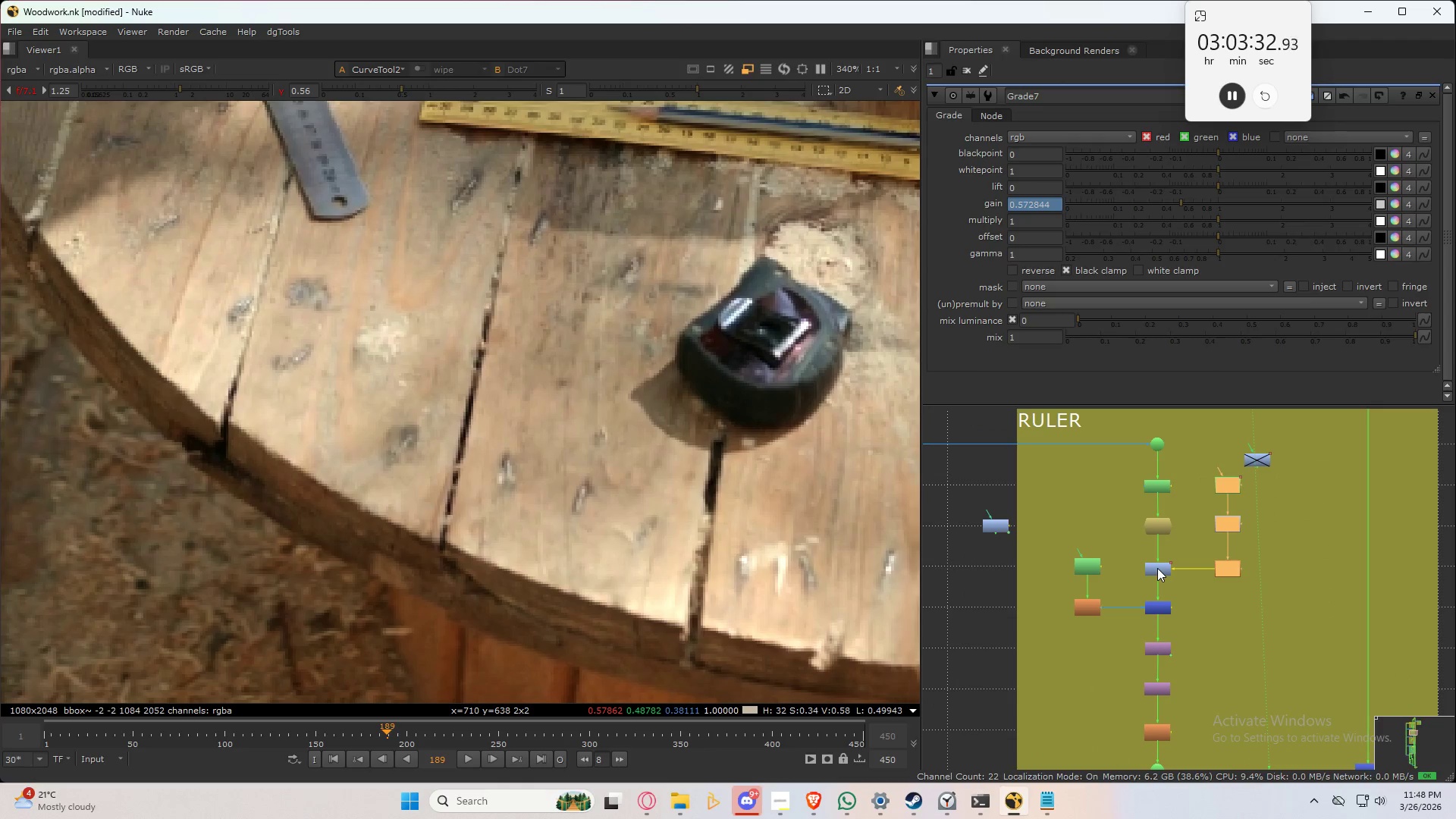 
hold_key(key=ShiftLeft, duration=0.53)
 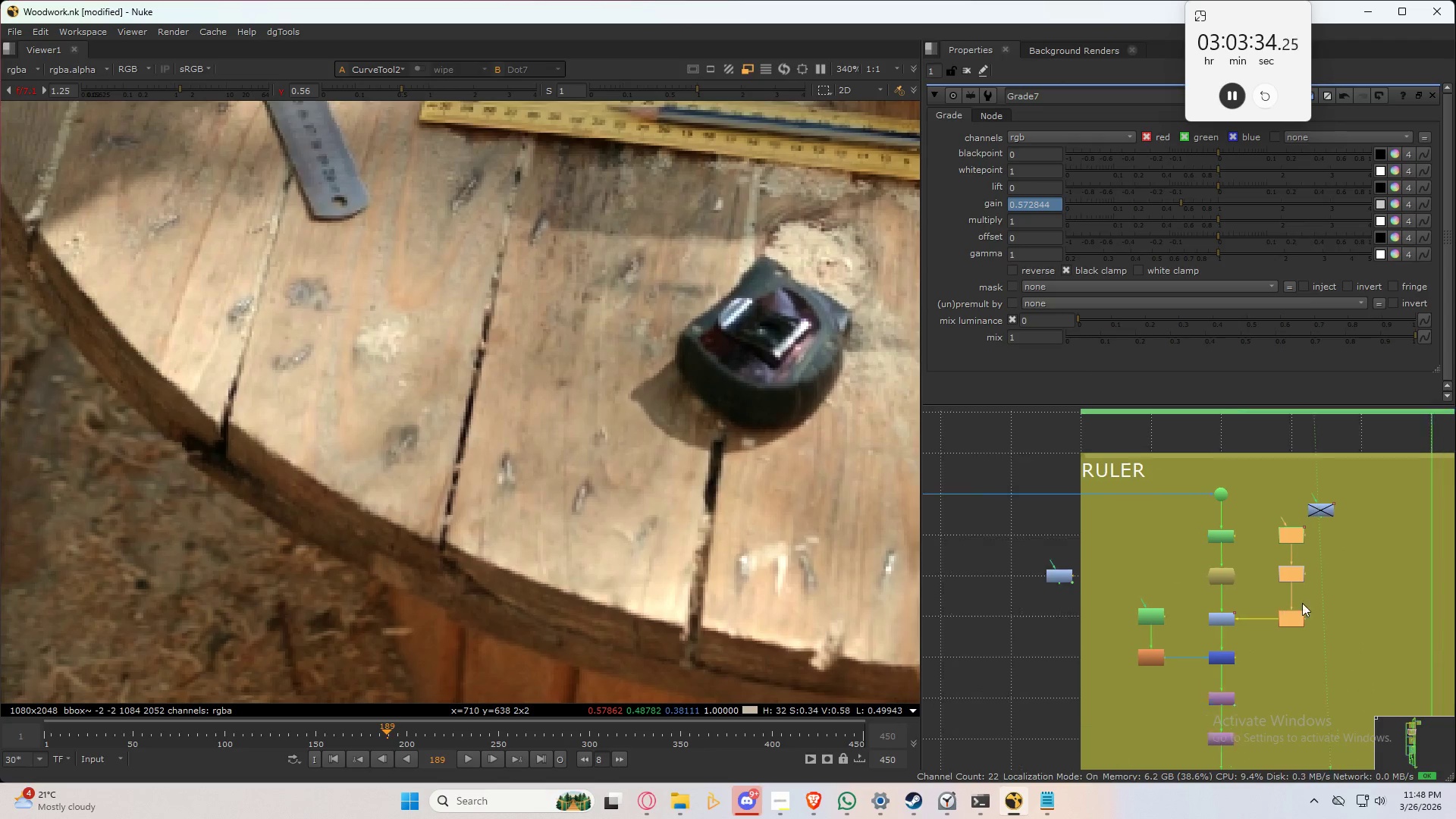 
key(Space)
 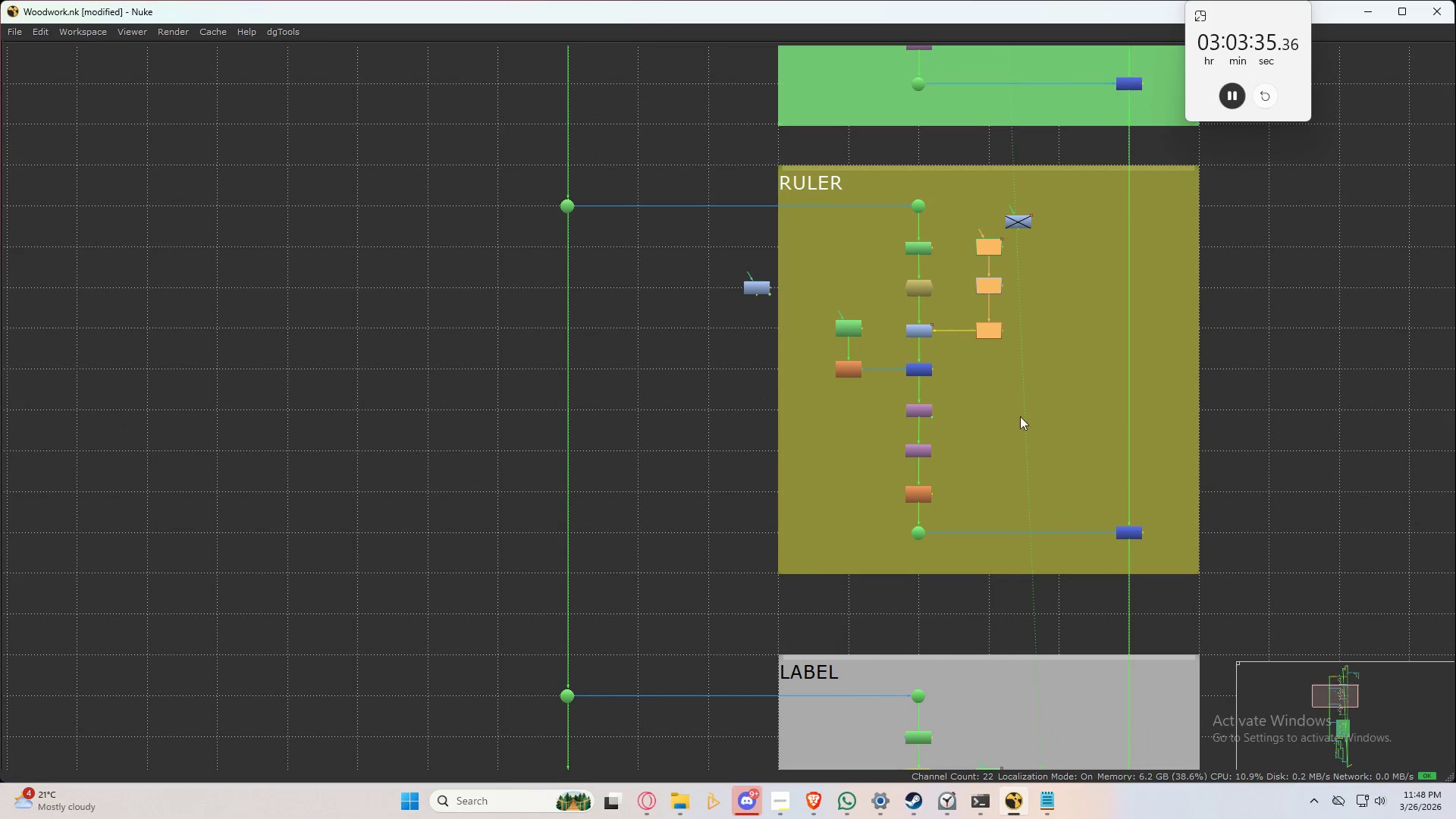 
scroll: coordinate [940, 360], scroll_direction: up, amount: 2.0
 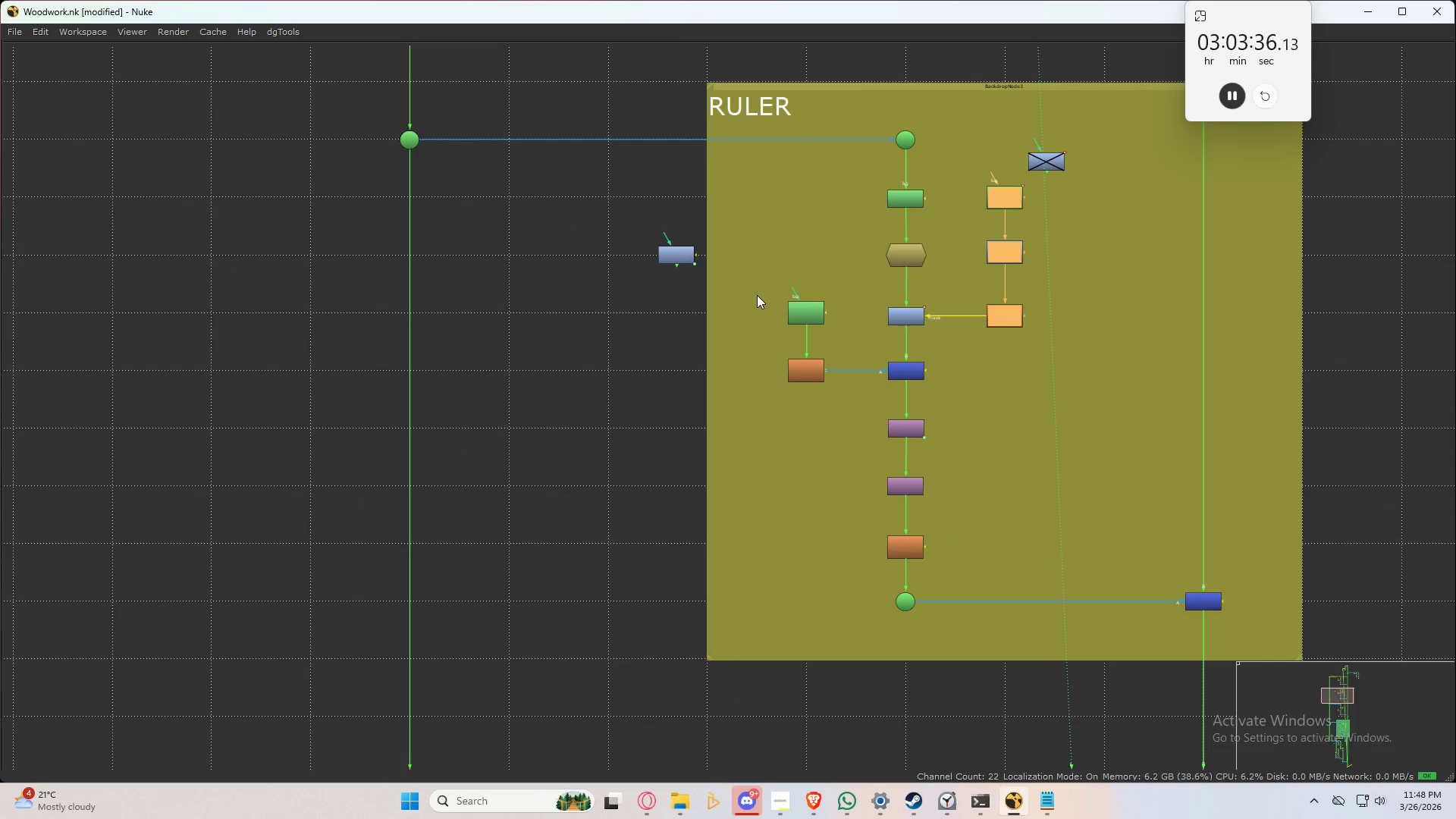 
left_click_drag(start_coordinate=[761, 293], to_coordinate=[966, 648])
 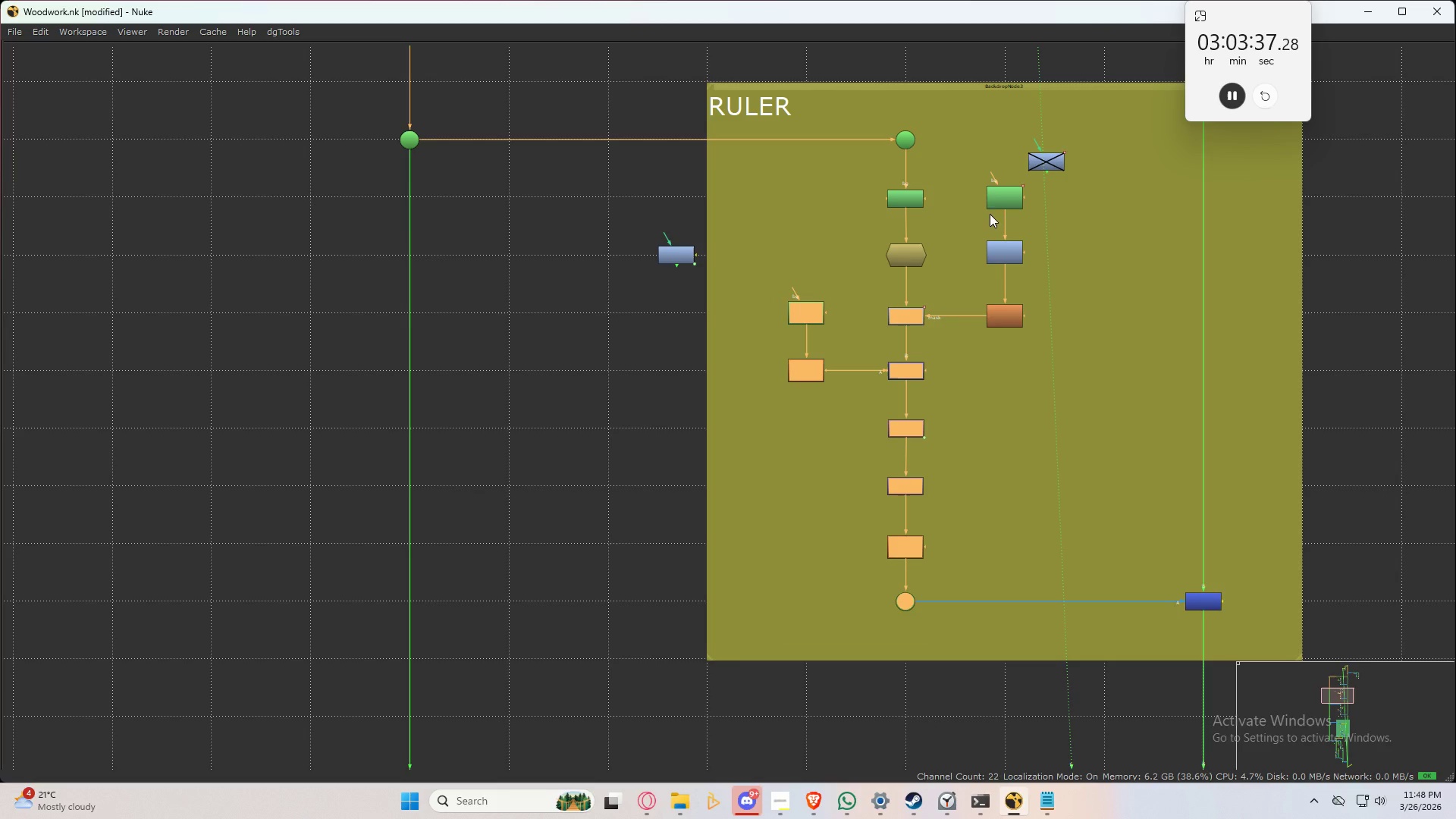 
hold_key(key=ShiftLeft, duration=1.44)
left_click_drag(start_coordinate=[965, 165], to_coordinate=[1038, 345])
 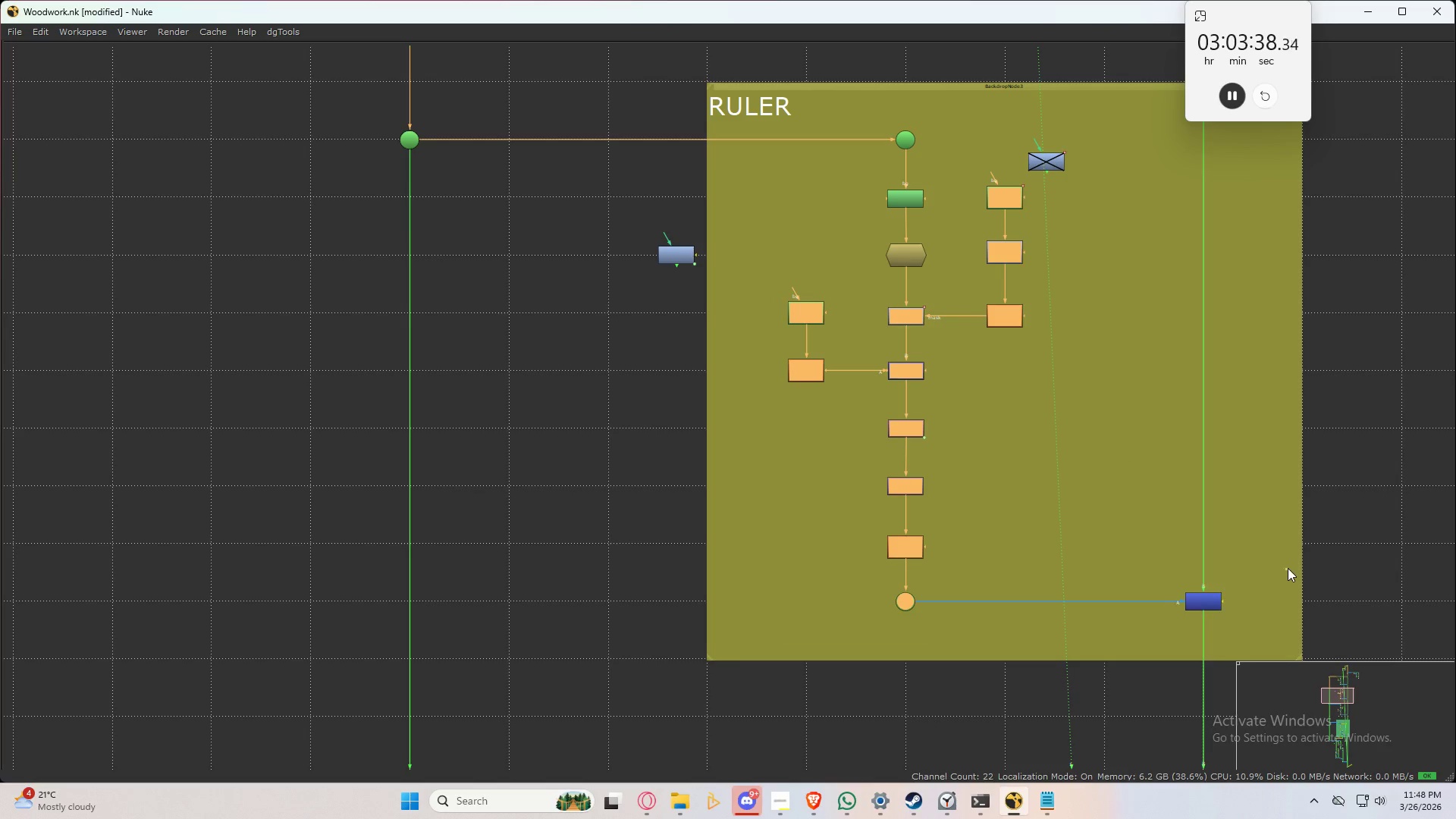 
left_click_drag(start_coordinate=[1288, 569], to_coordinate=[1117, 664])
 